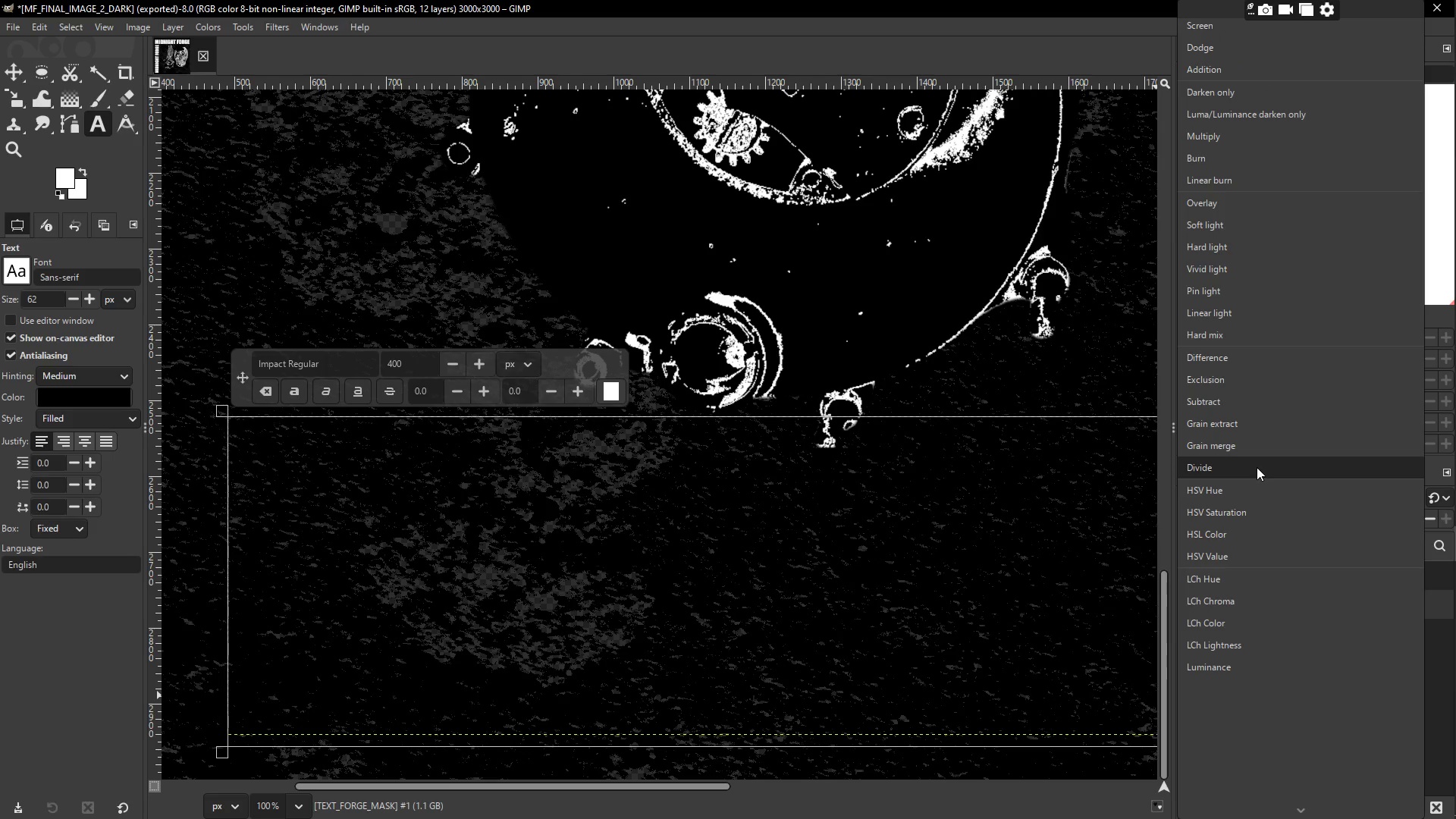 
left_click([1254, 453])
 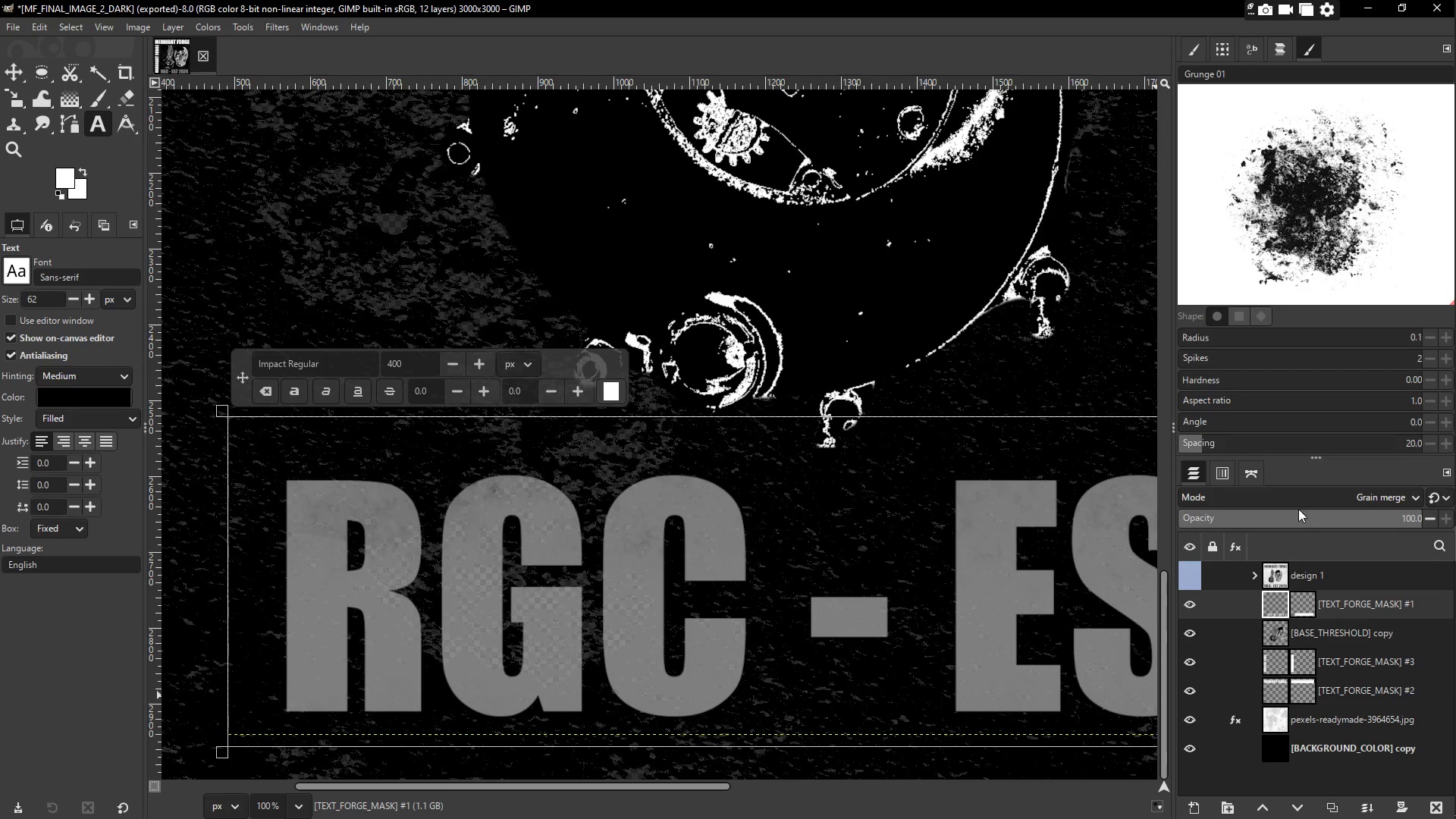 
scroll: coordinate [1222, 80], scroll_direction: up, amount: 13.0
 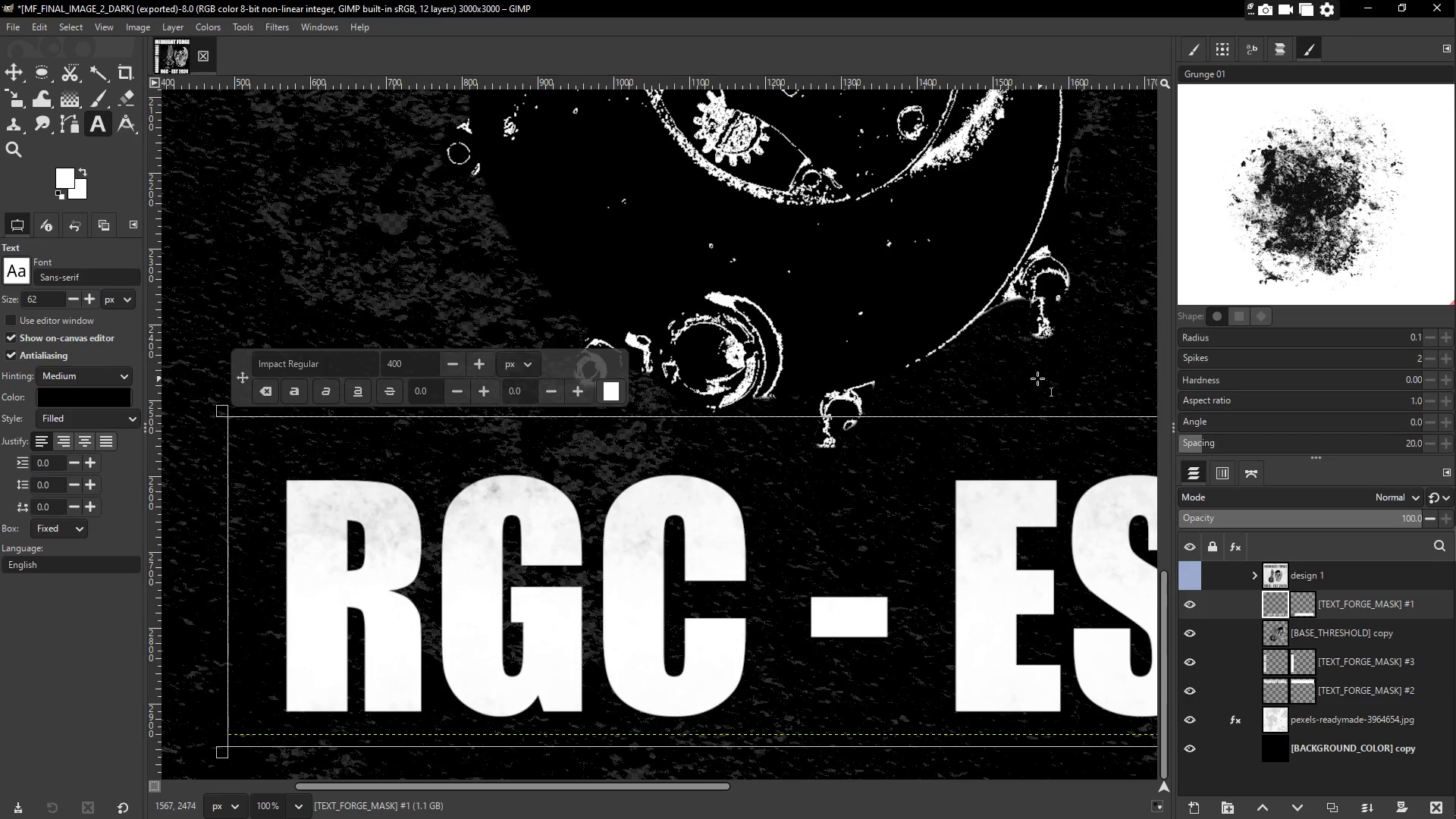 
left_click([1023, 375])
 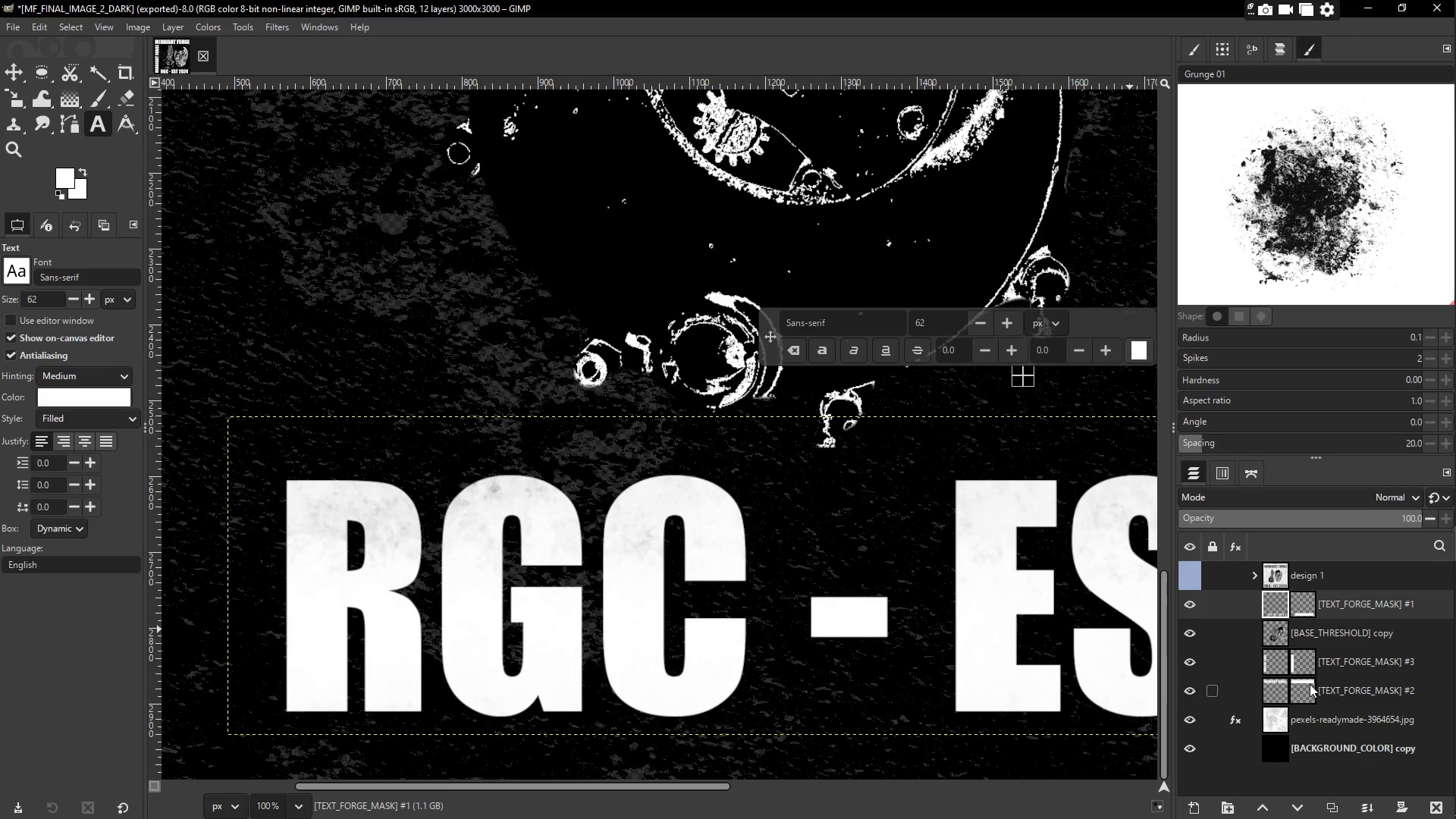 
left_click([1279, 664])
 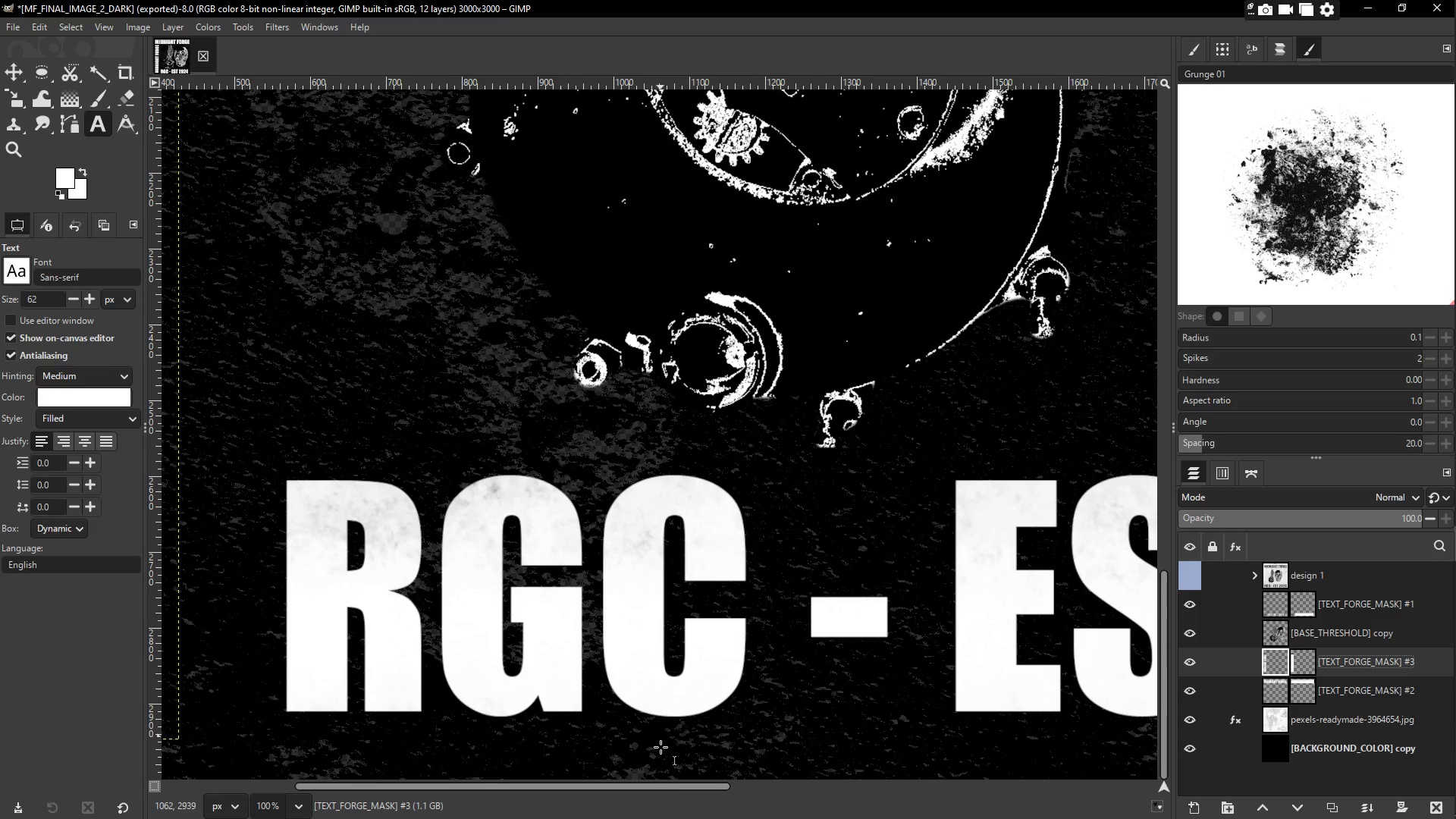 
left_click_drag(start_coordinate=[662, 784], to_coordinate=[587, 800])
 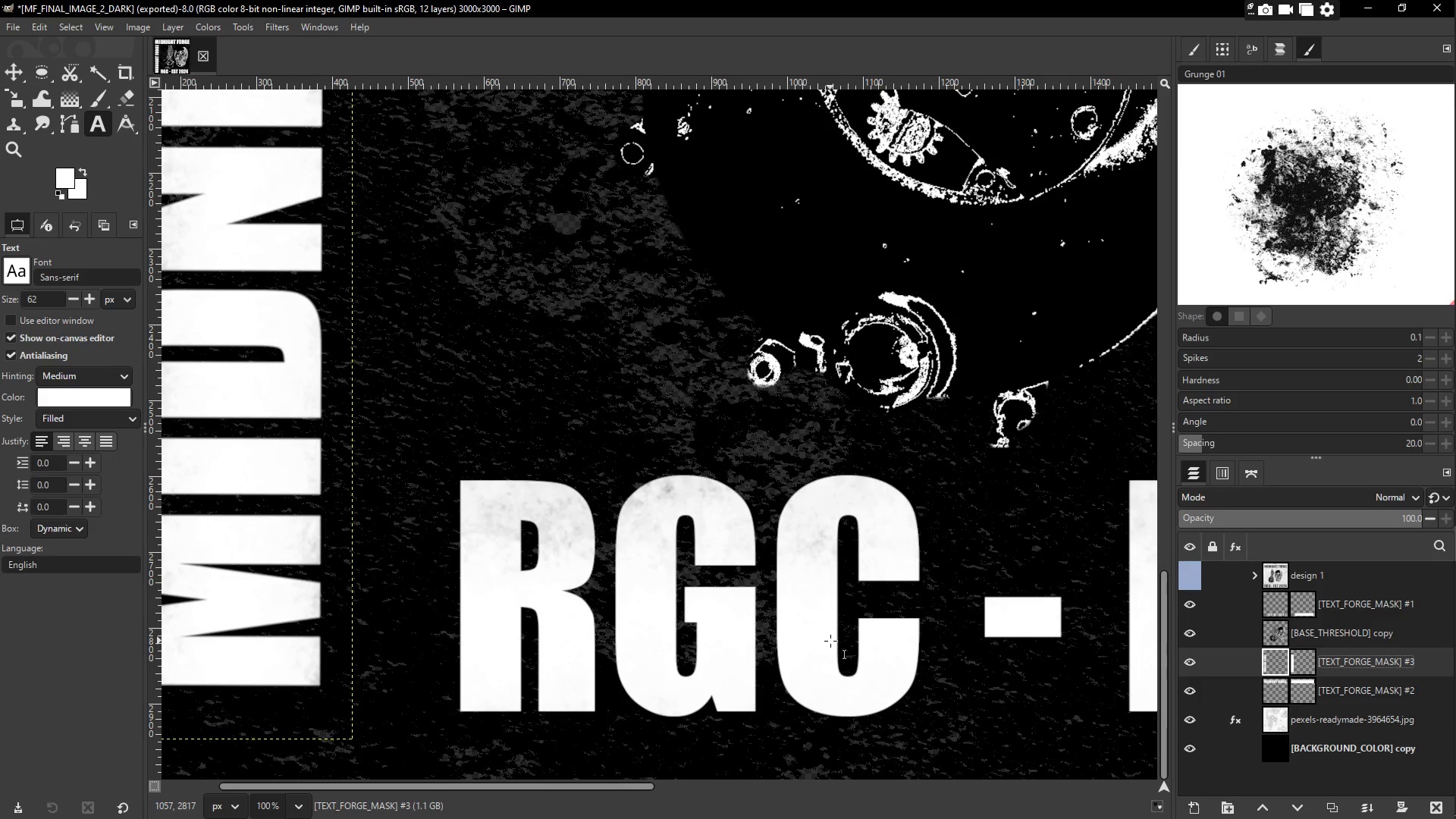 
key(Z)
 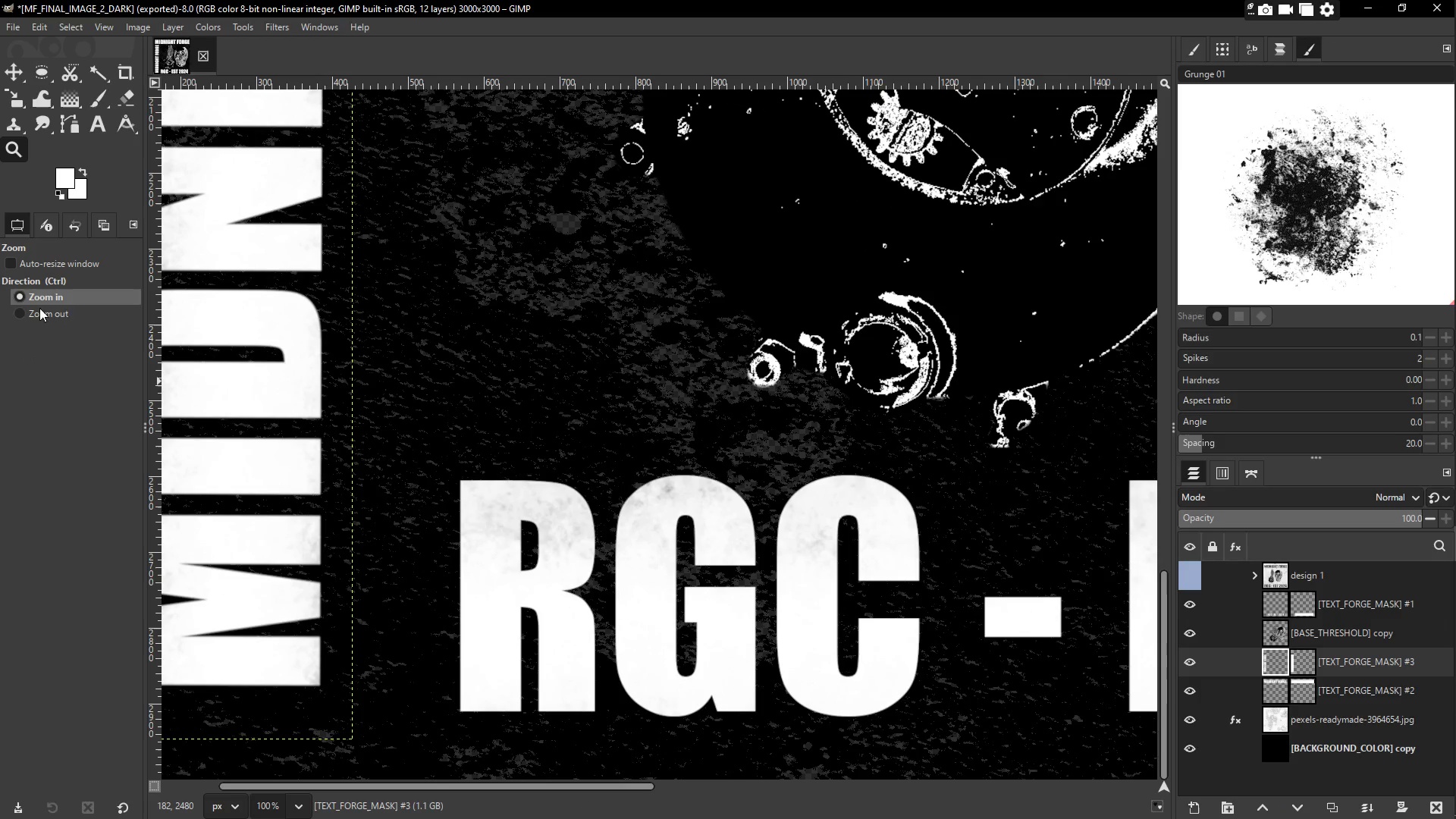 
left_click([46, 308])
 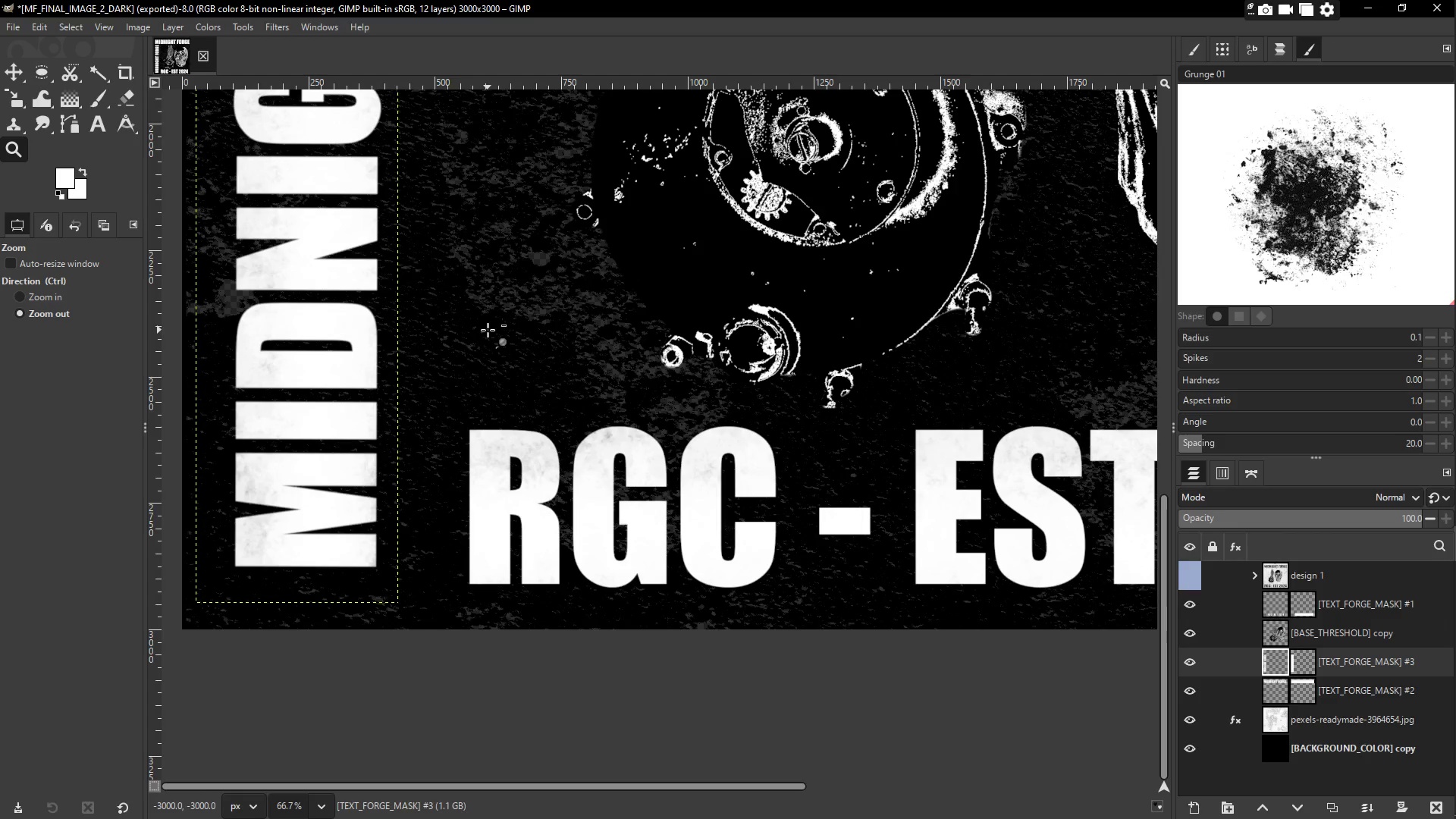 
left_click([698, 328])
 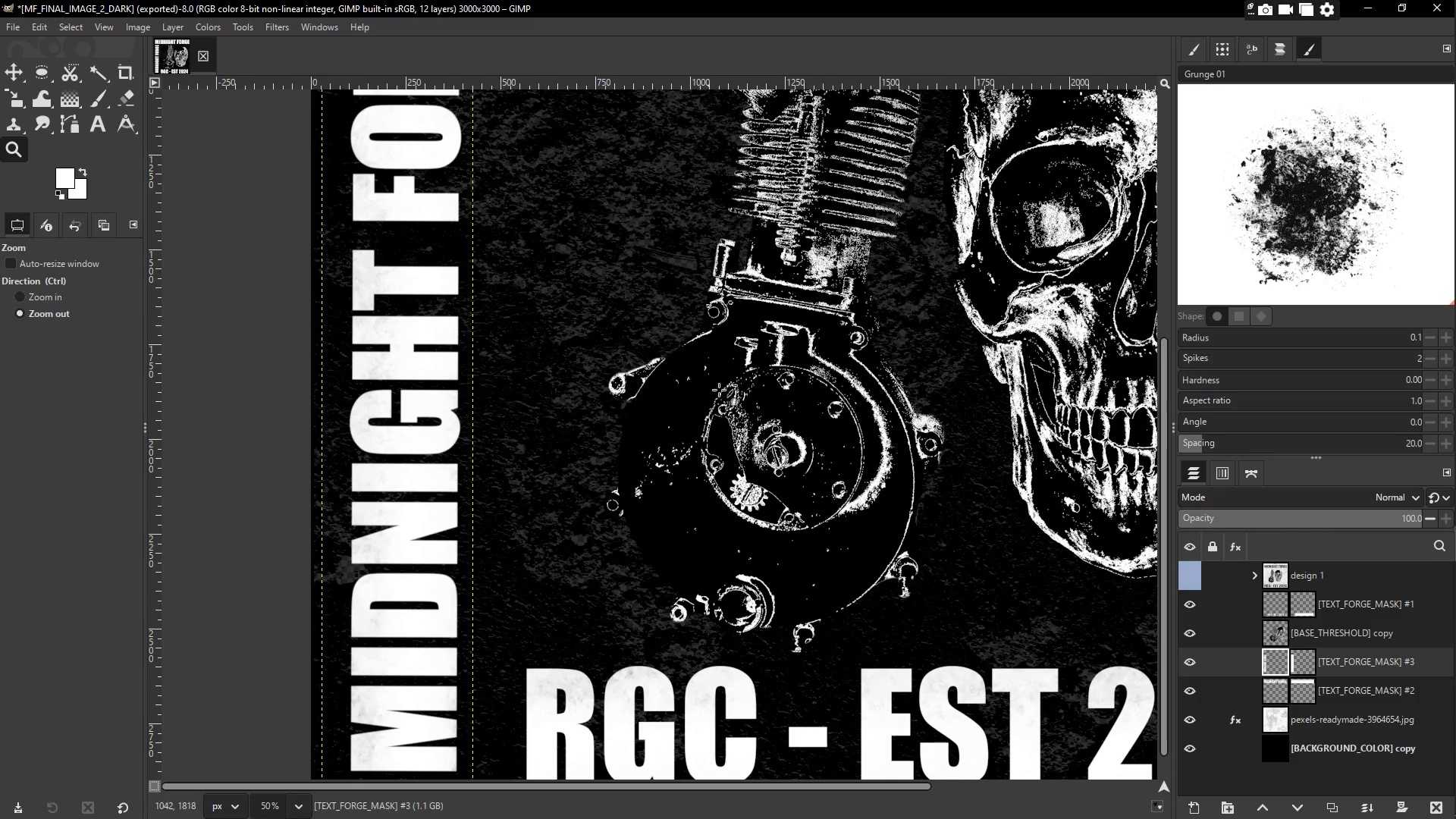 
scroll: coordinate [563, 302], scroll_direction: up, amount: 5.0
 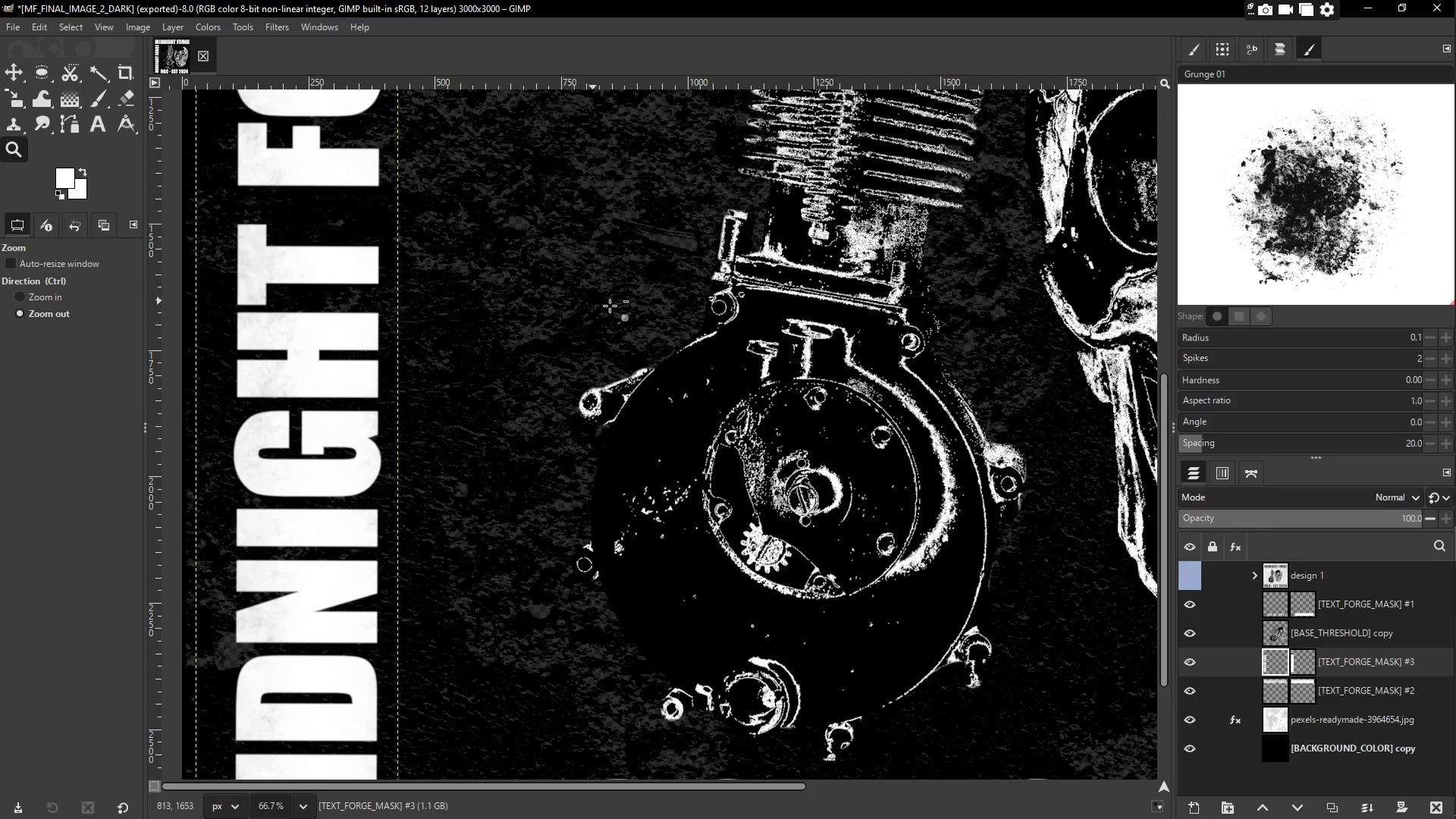 
double_click([755, 397])
 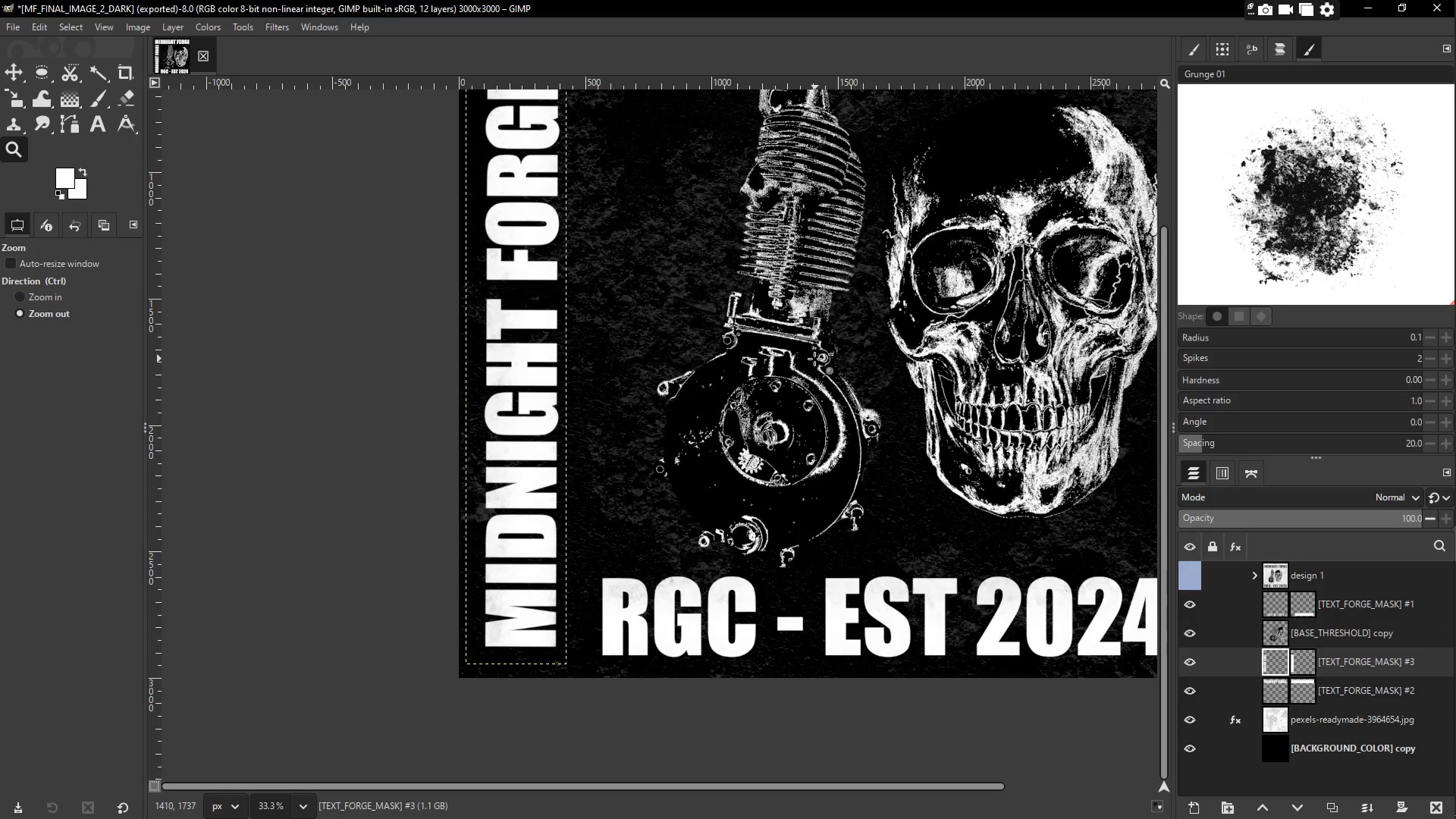 
hold_key(key=Space, duration=0.98)
 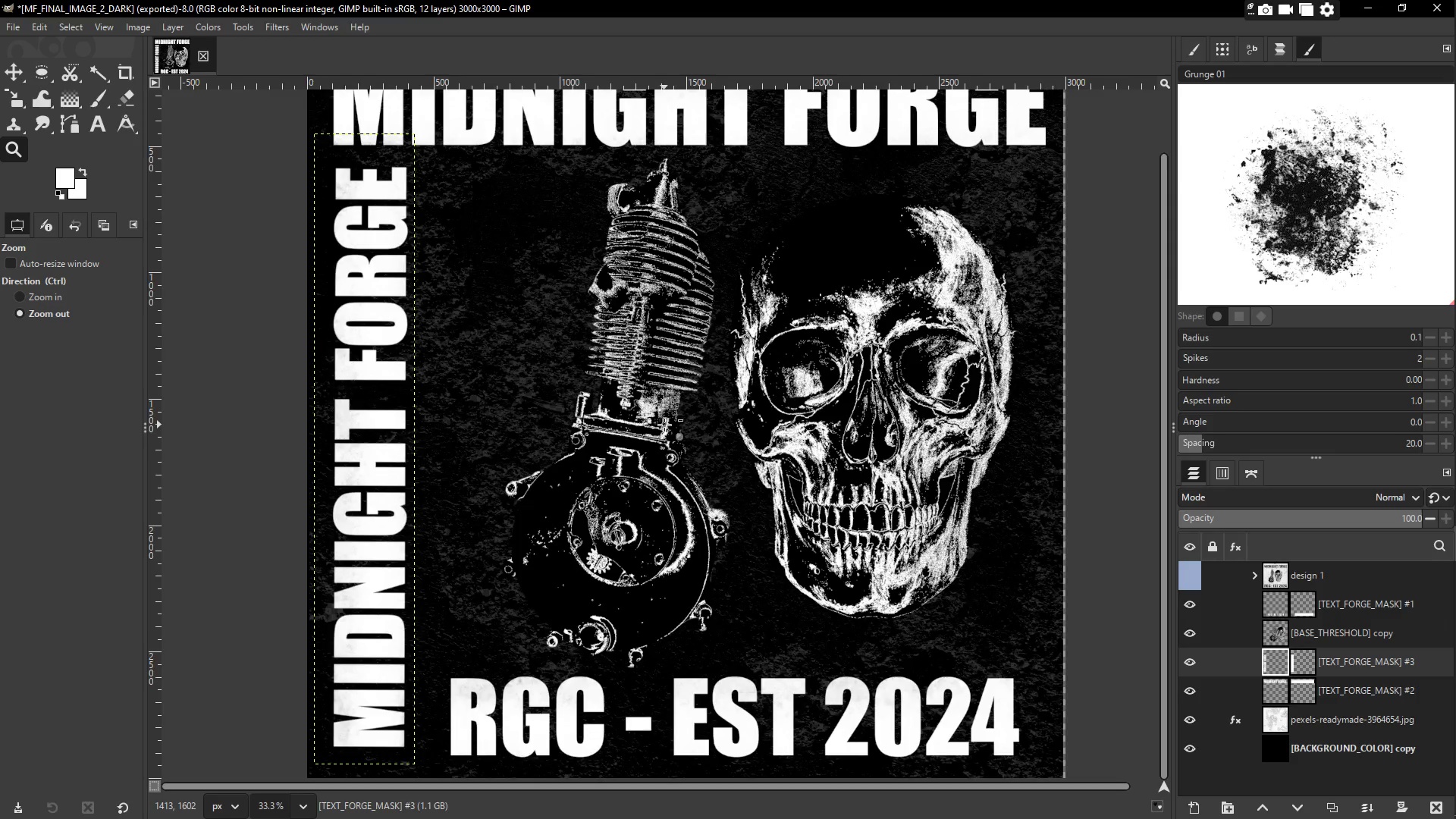 
left_click_drag(start_coordinate=[802, 355], to_coordinate=[654, 488])
 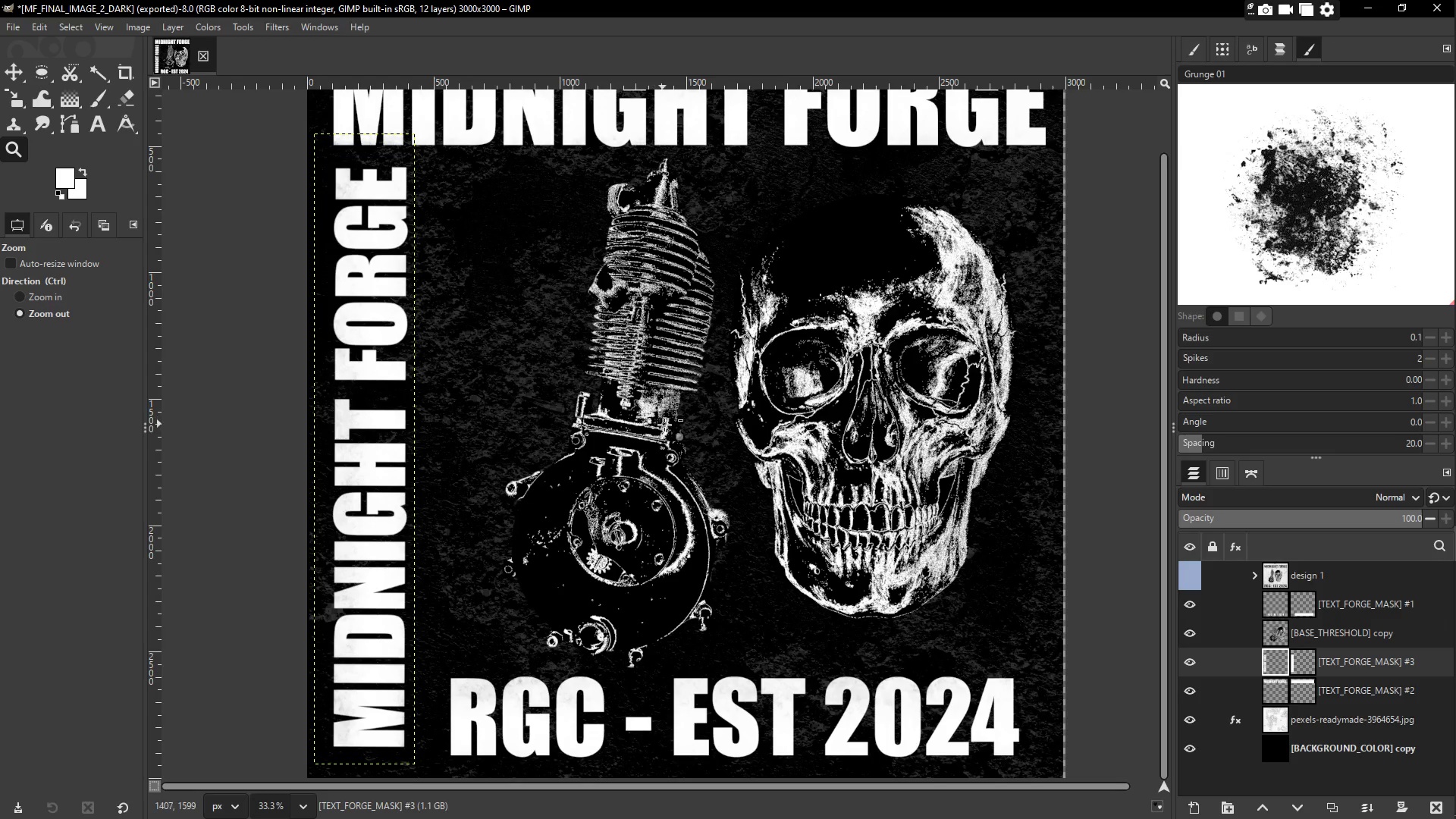 
left_click([664, 425])
 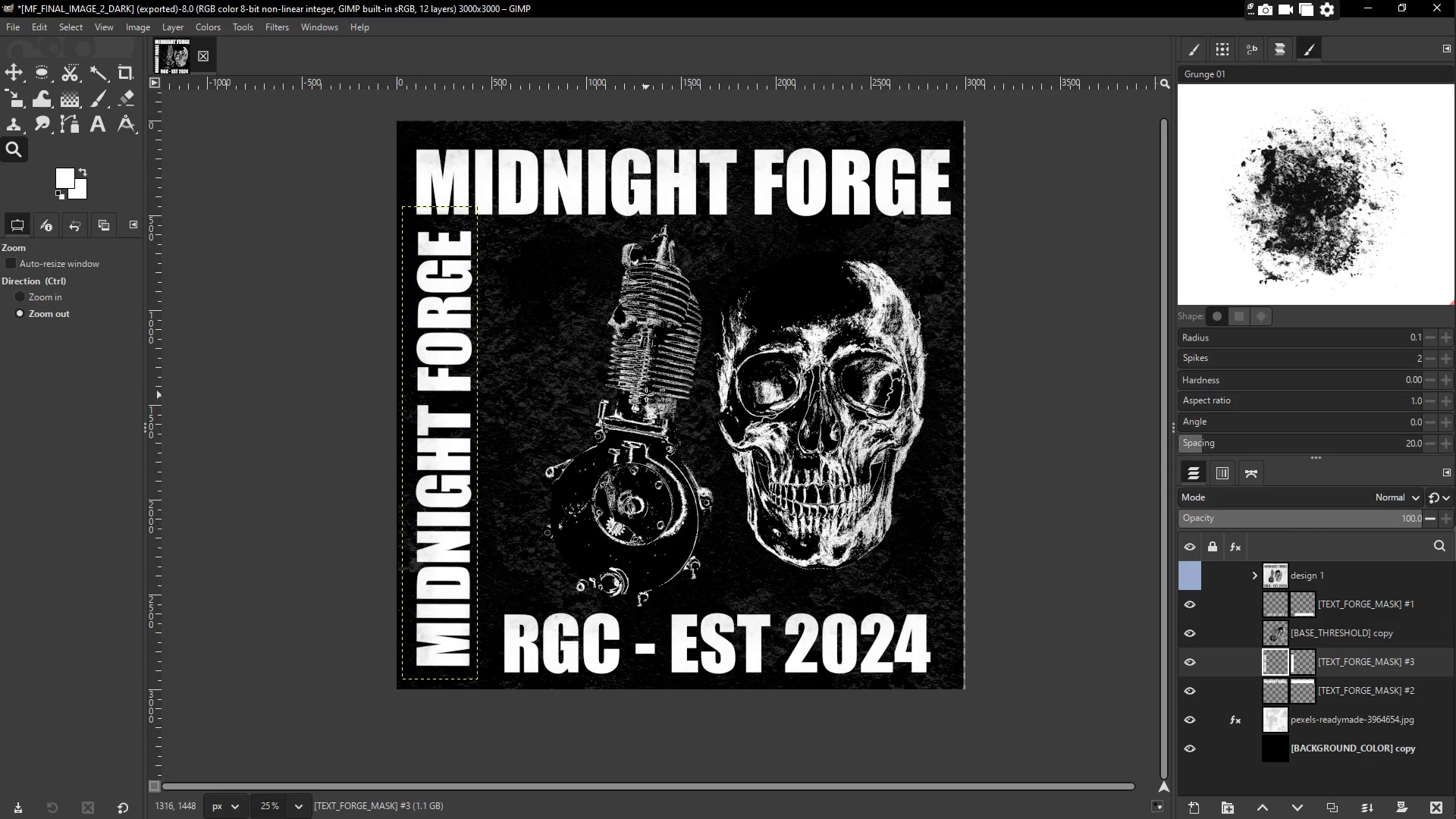 
scroll: coordinate [632, 397], scroll_direction: up, amount: 1.0
 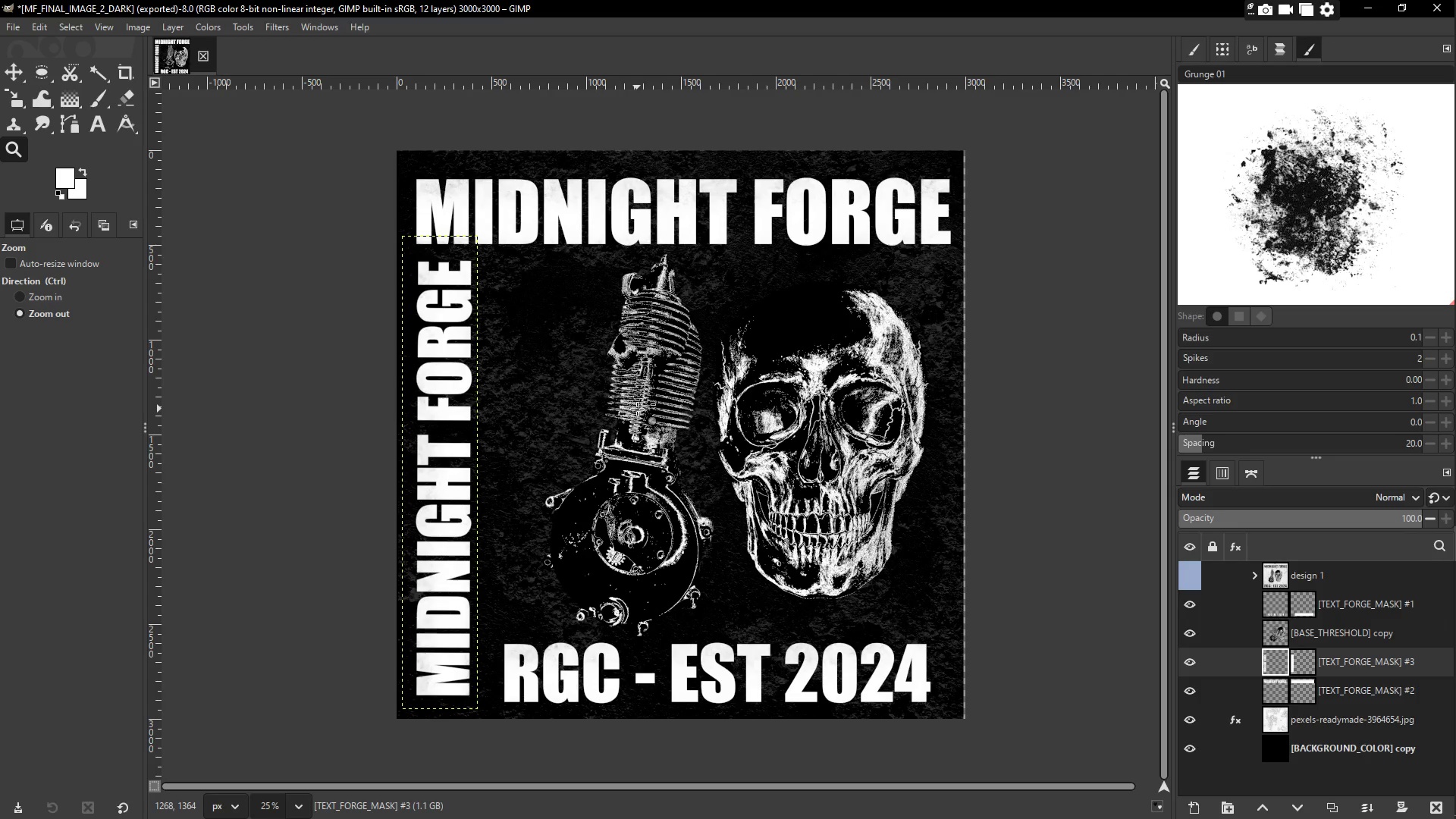 
wait(29.04)
 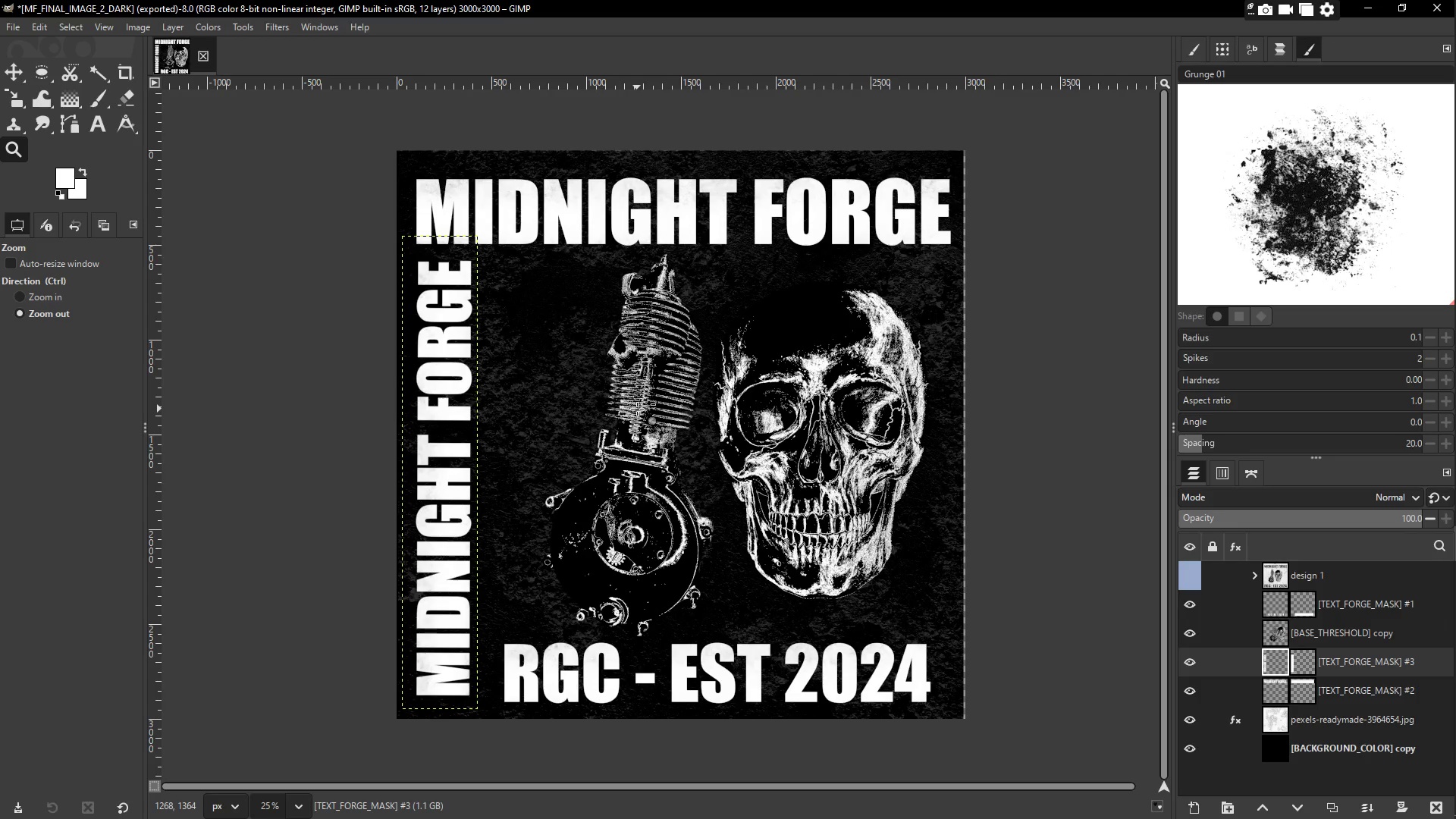 
left_click([1366, 606])
 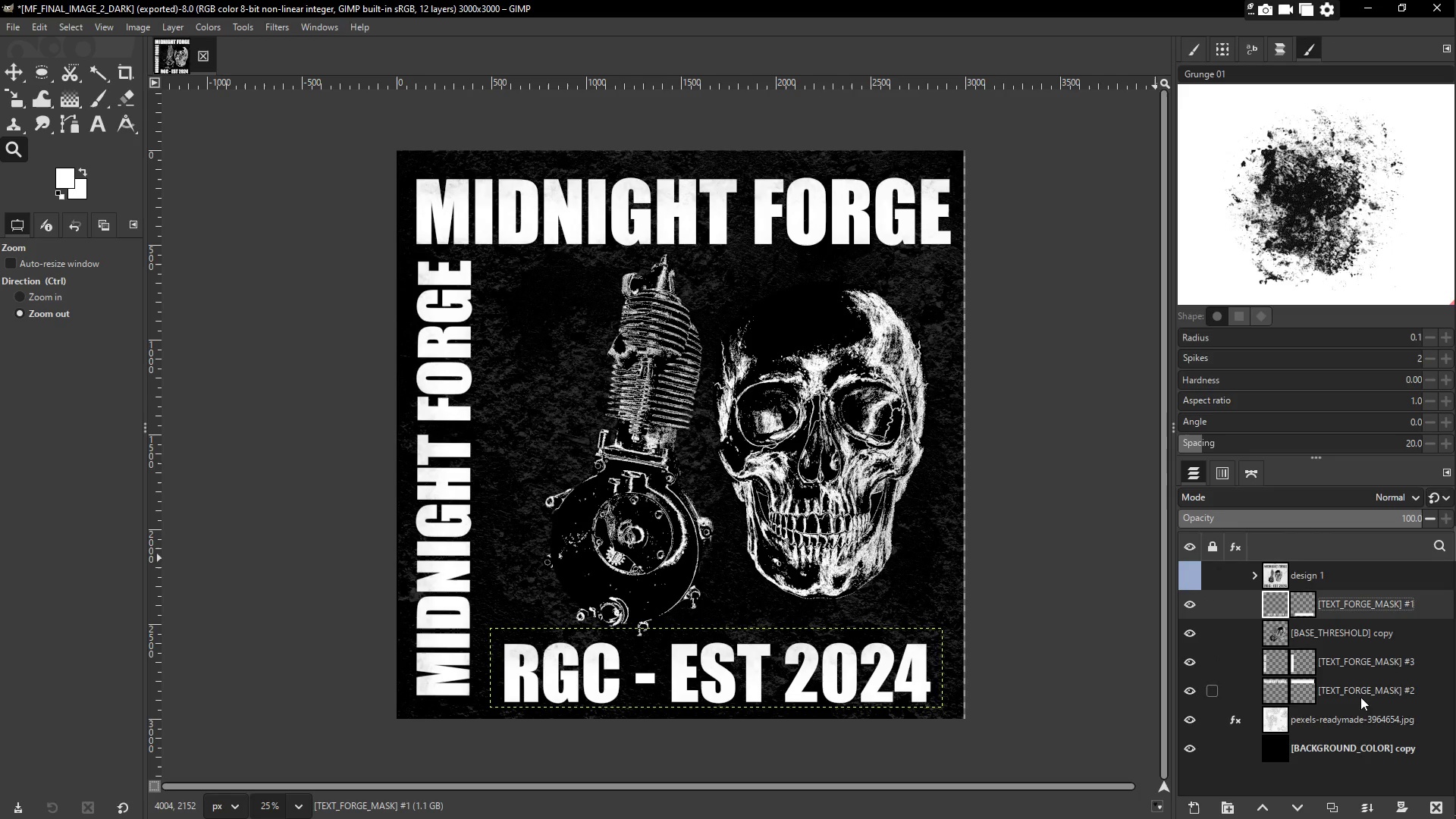 
hold_key(key=ShiftLeft, duration=0.67)
 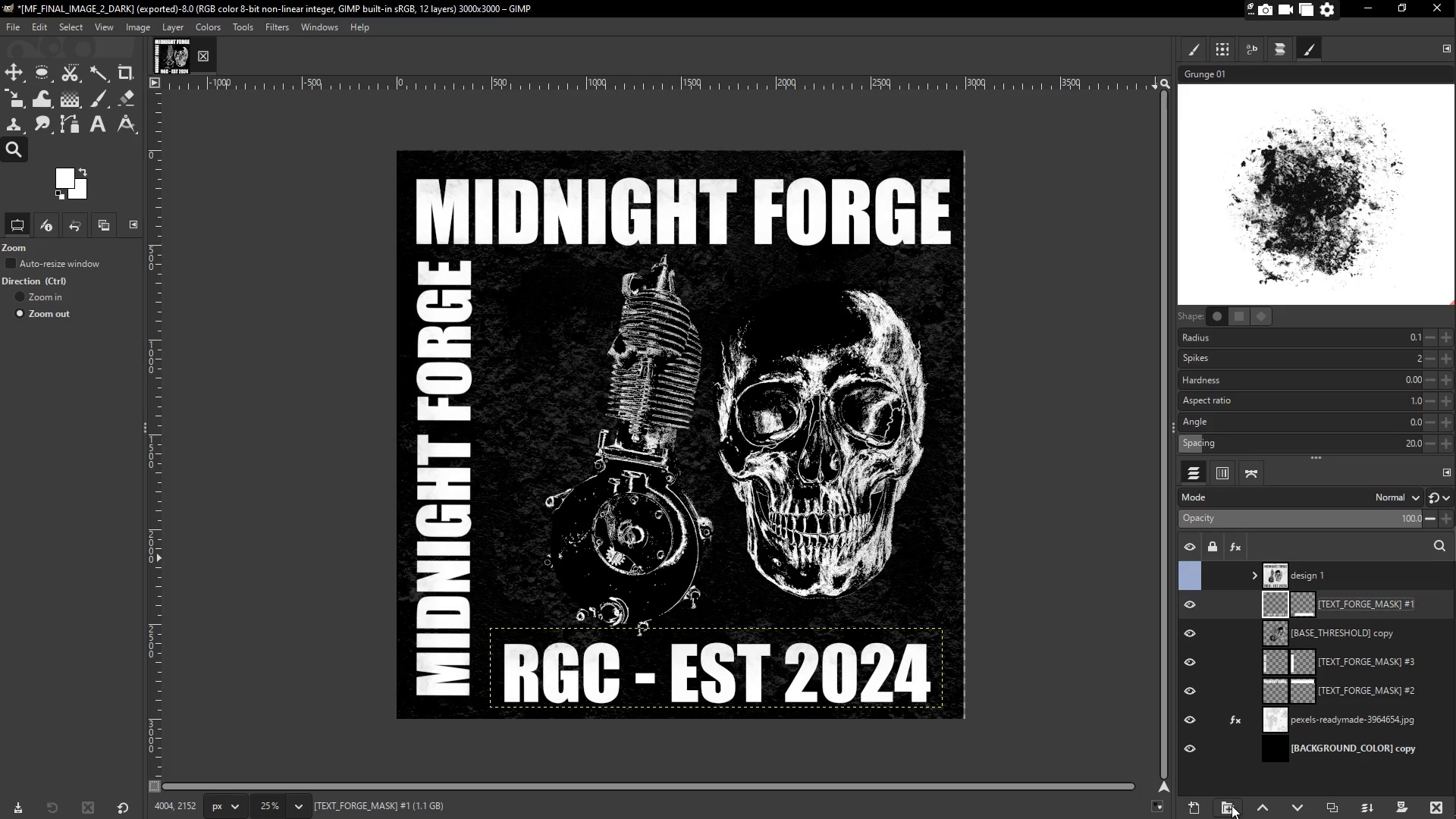 
left_click([1230, 806])
 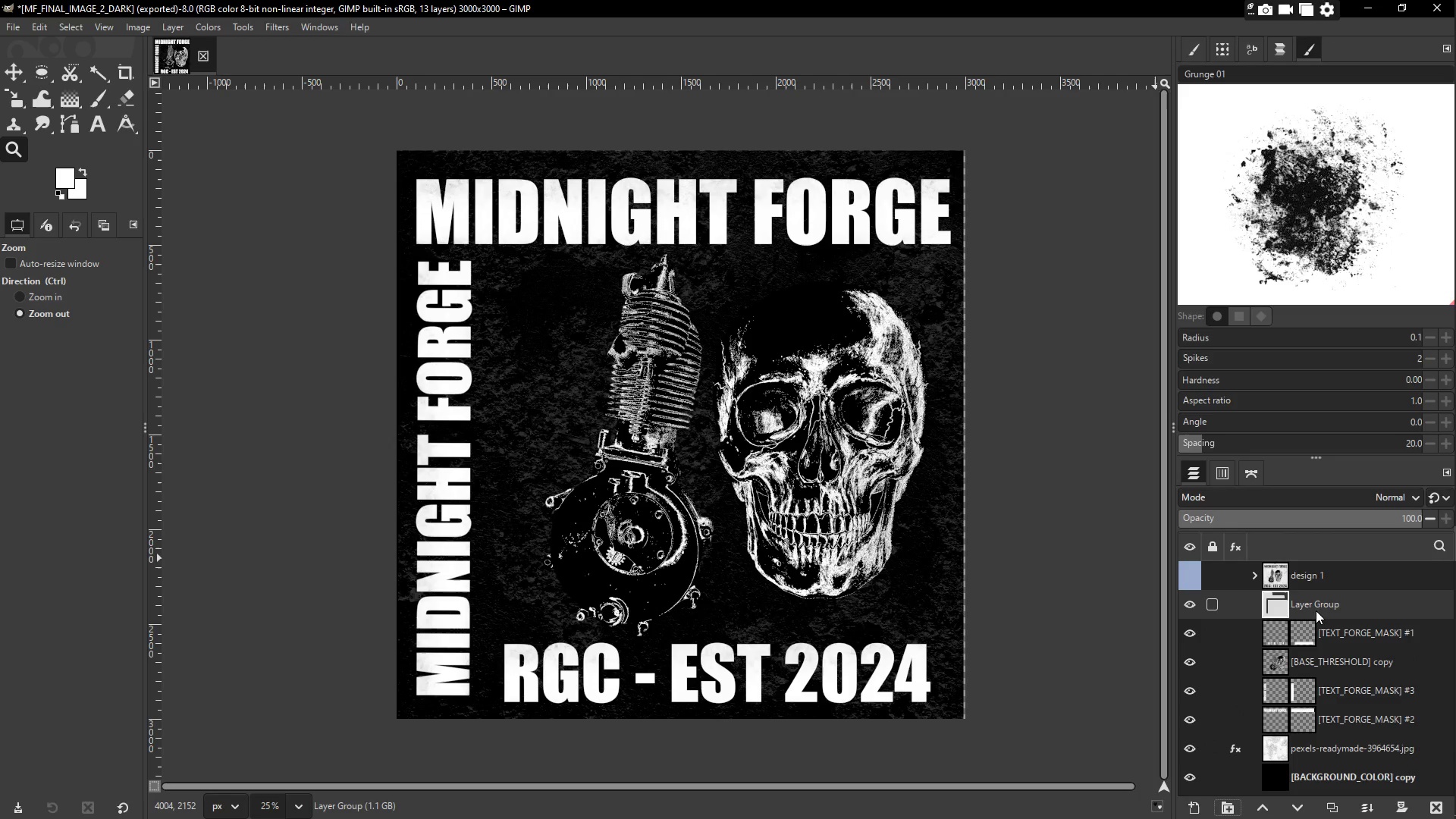 
double_click([1318, 601])
 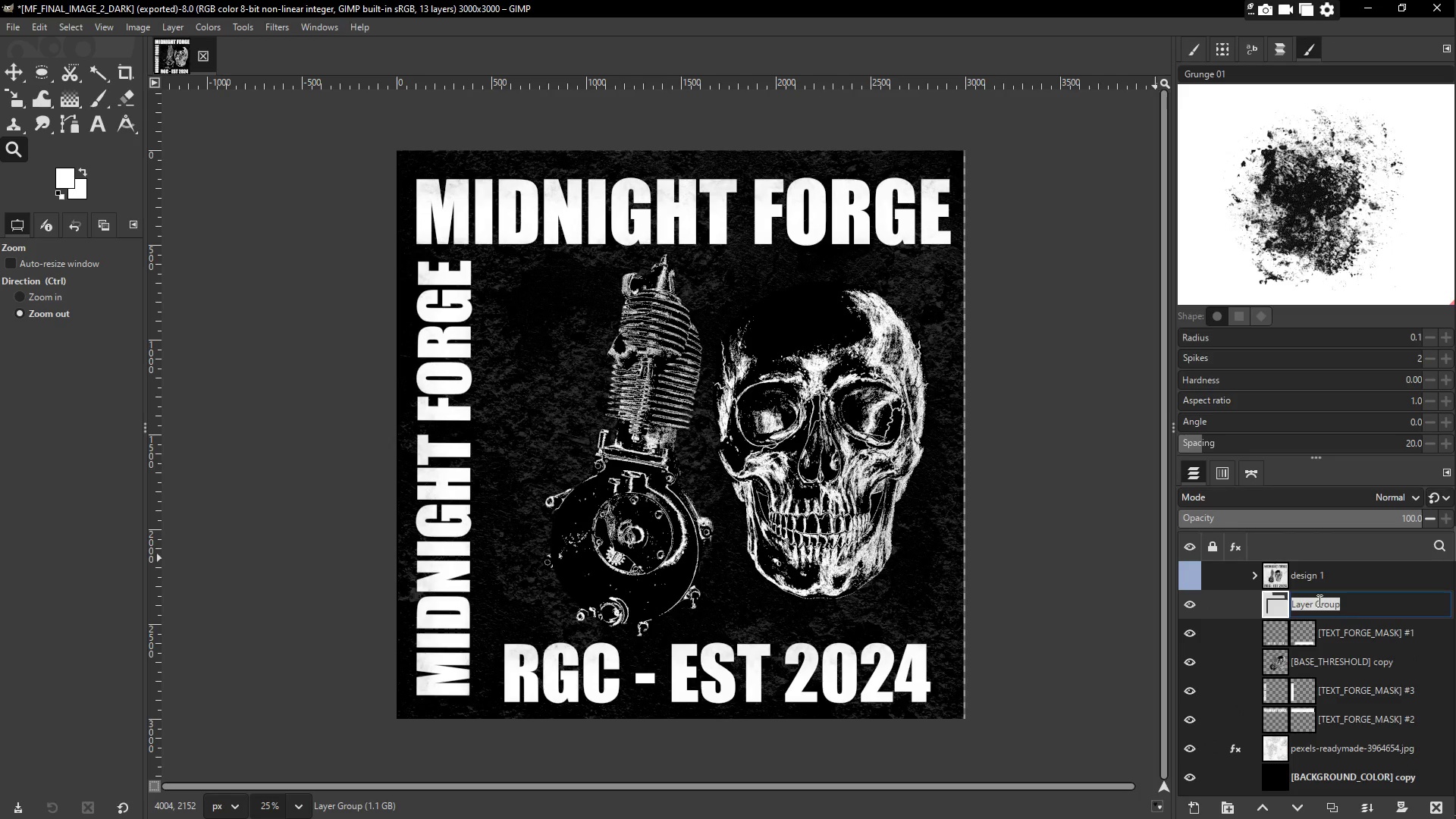 
type(design 2)
 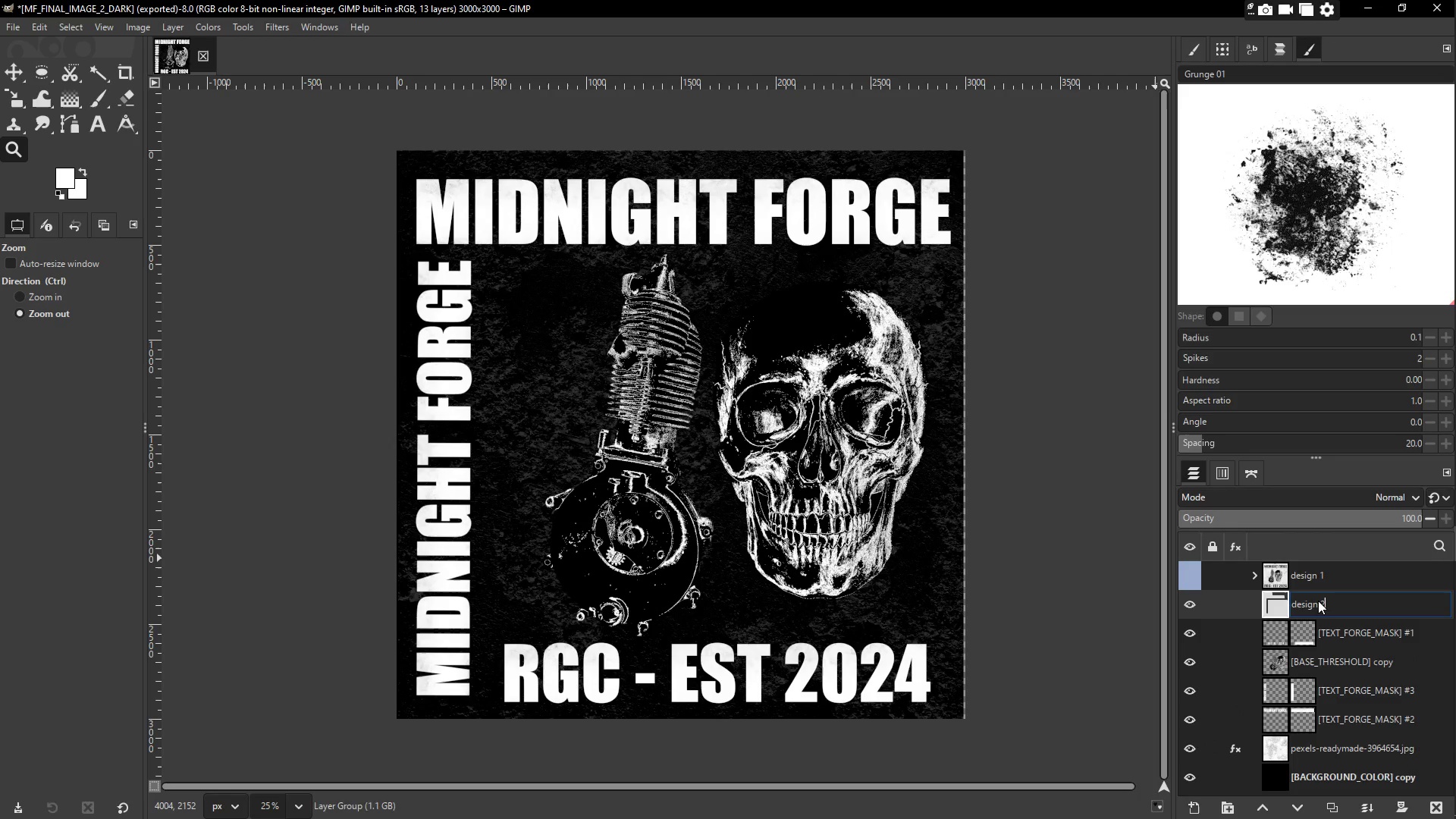 
key(Enter)
 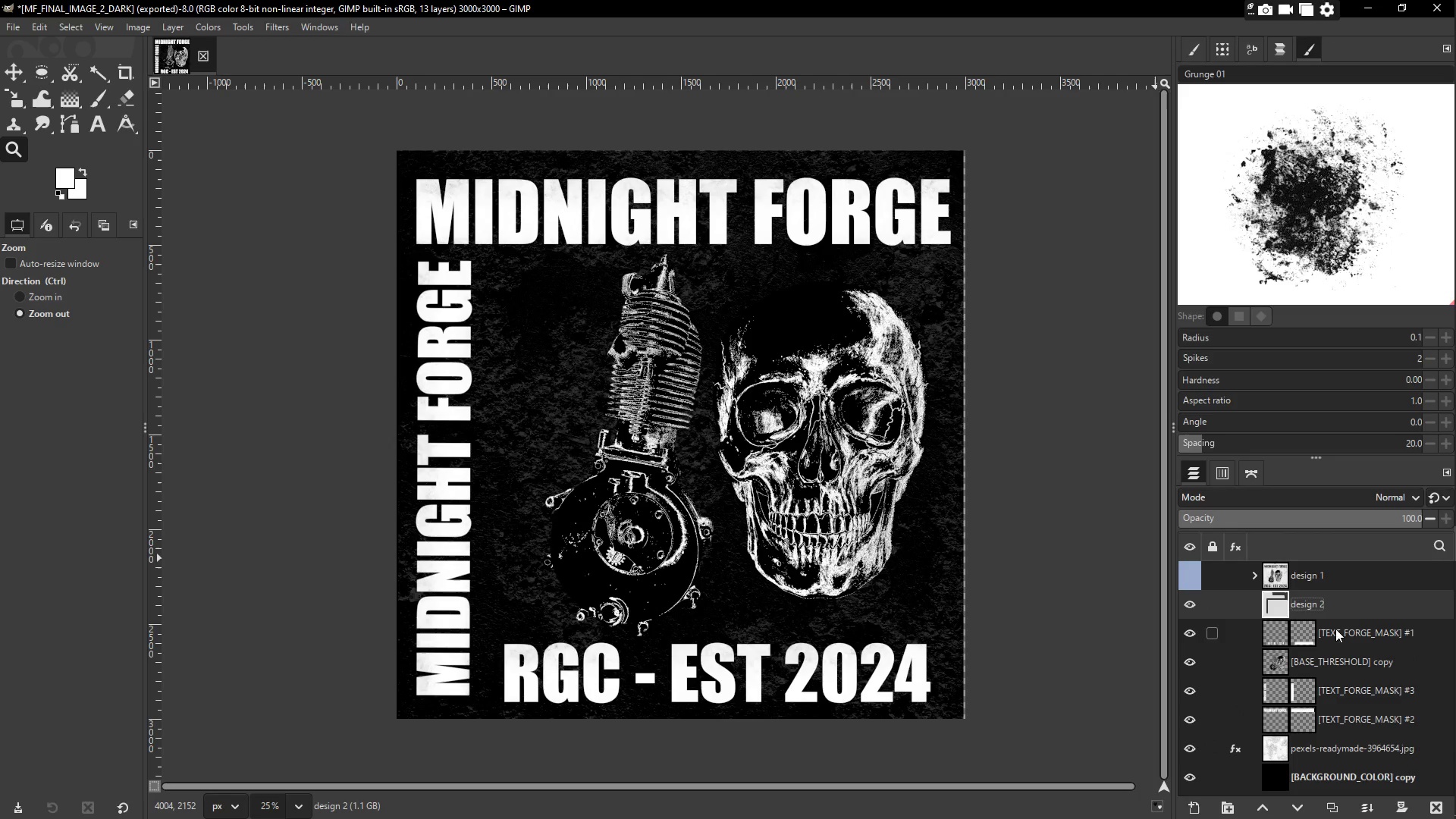 
left_click([1343, 631])
 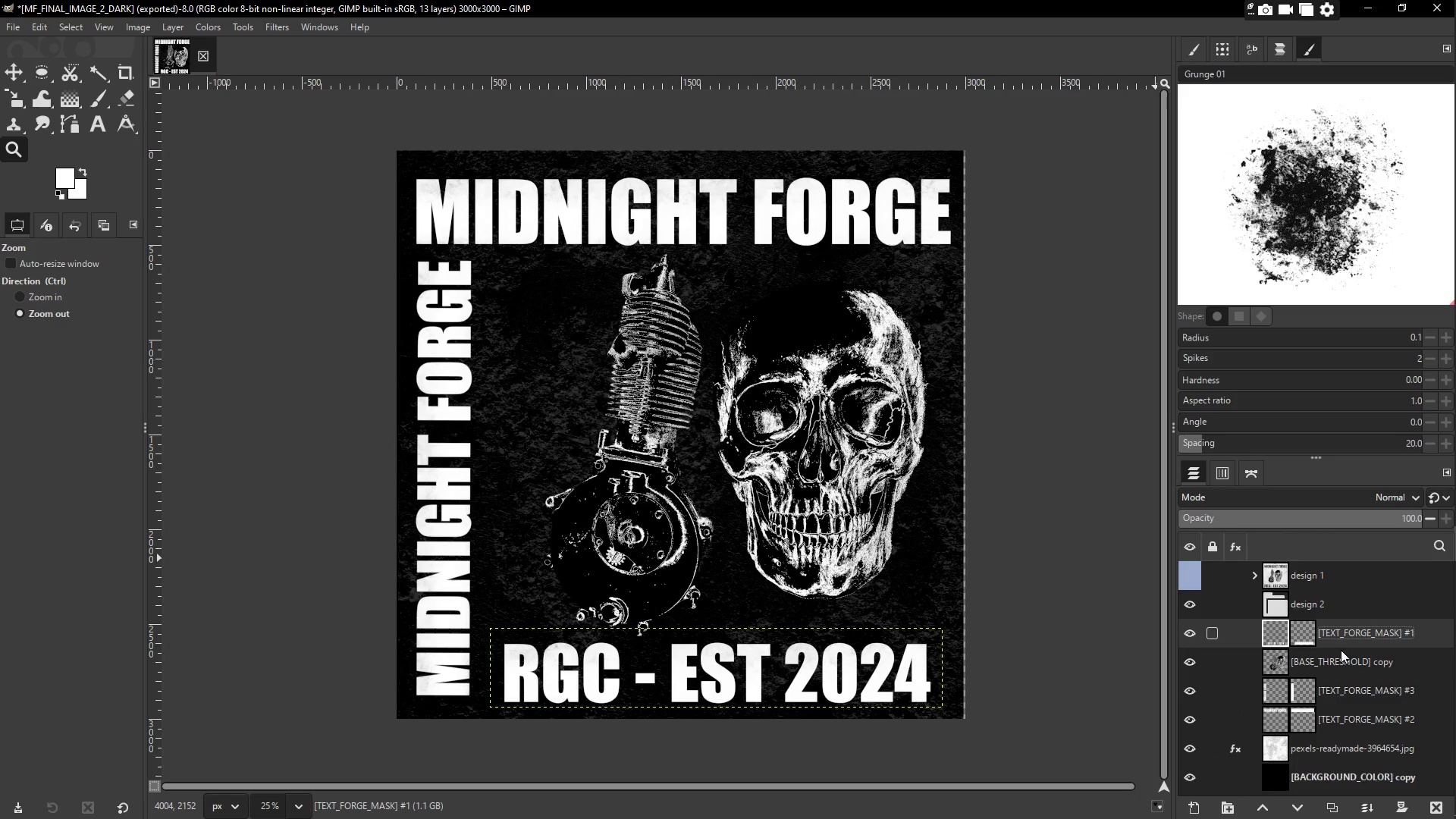 
hold_key(key=ShiftLeft, duration=0.67)
 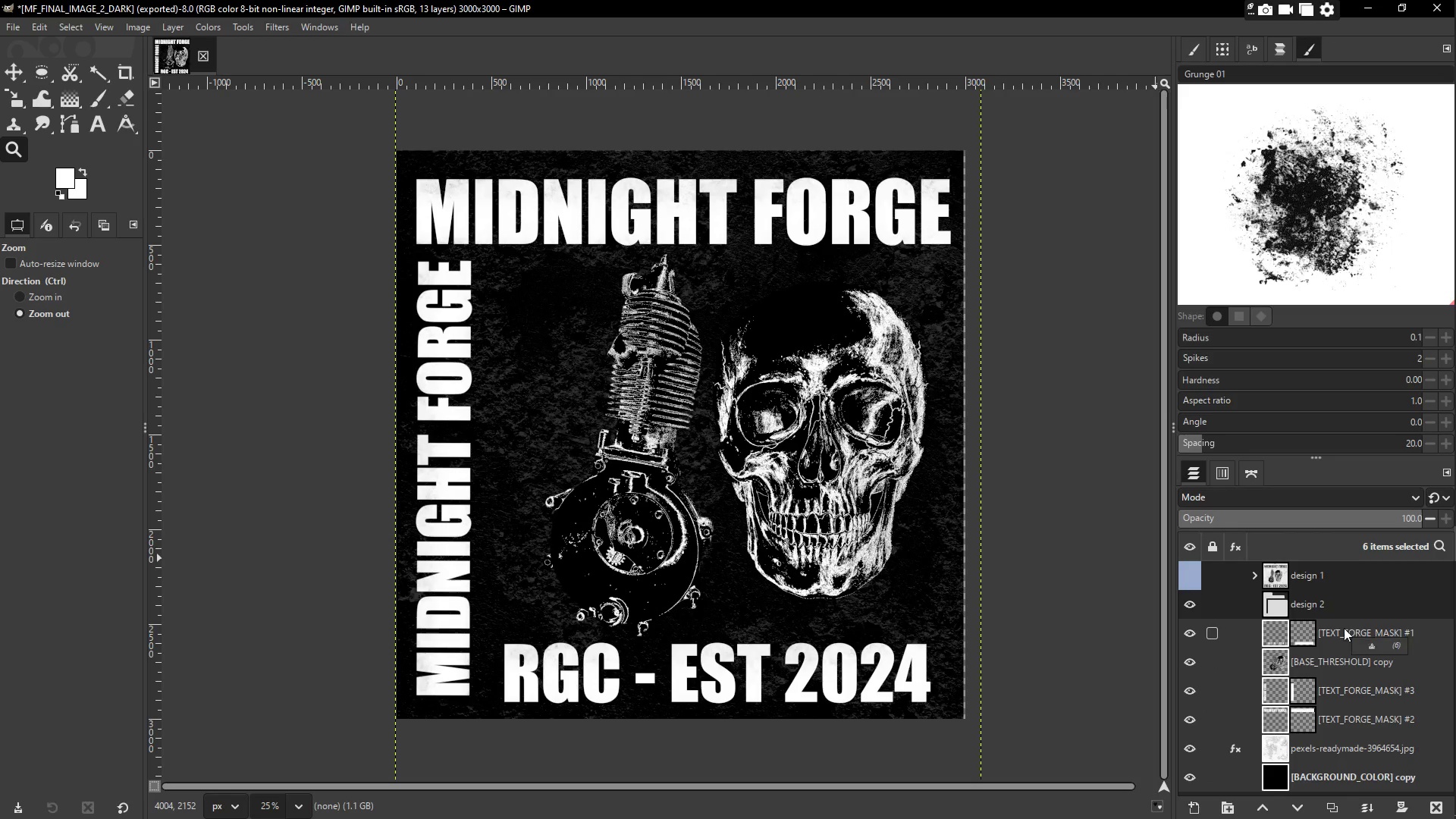 
scroll: coordinate [1338, 666], scroll_direction: down, amount: 3.0
 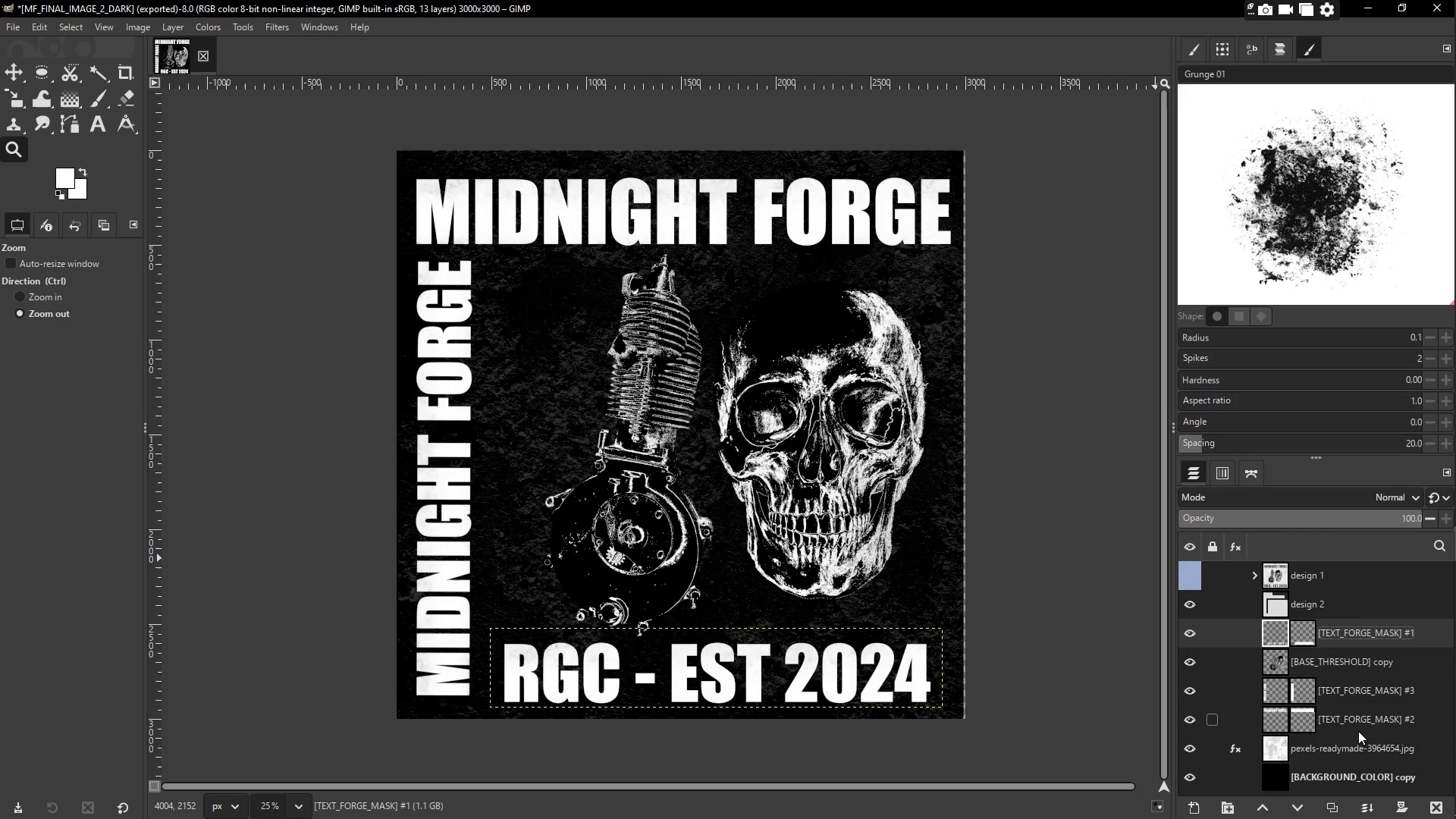 
left_click([1357, 777])
 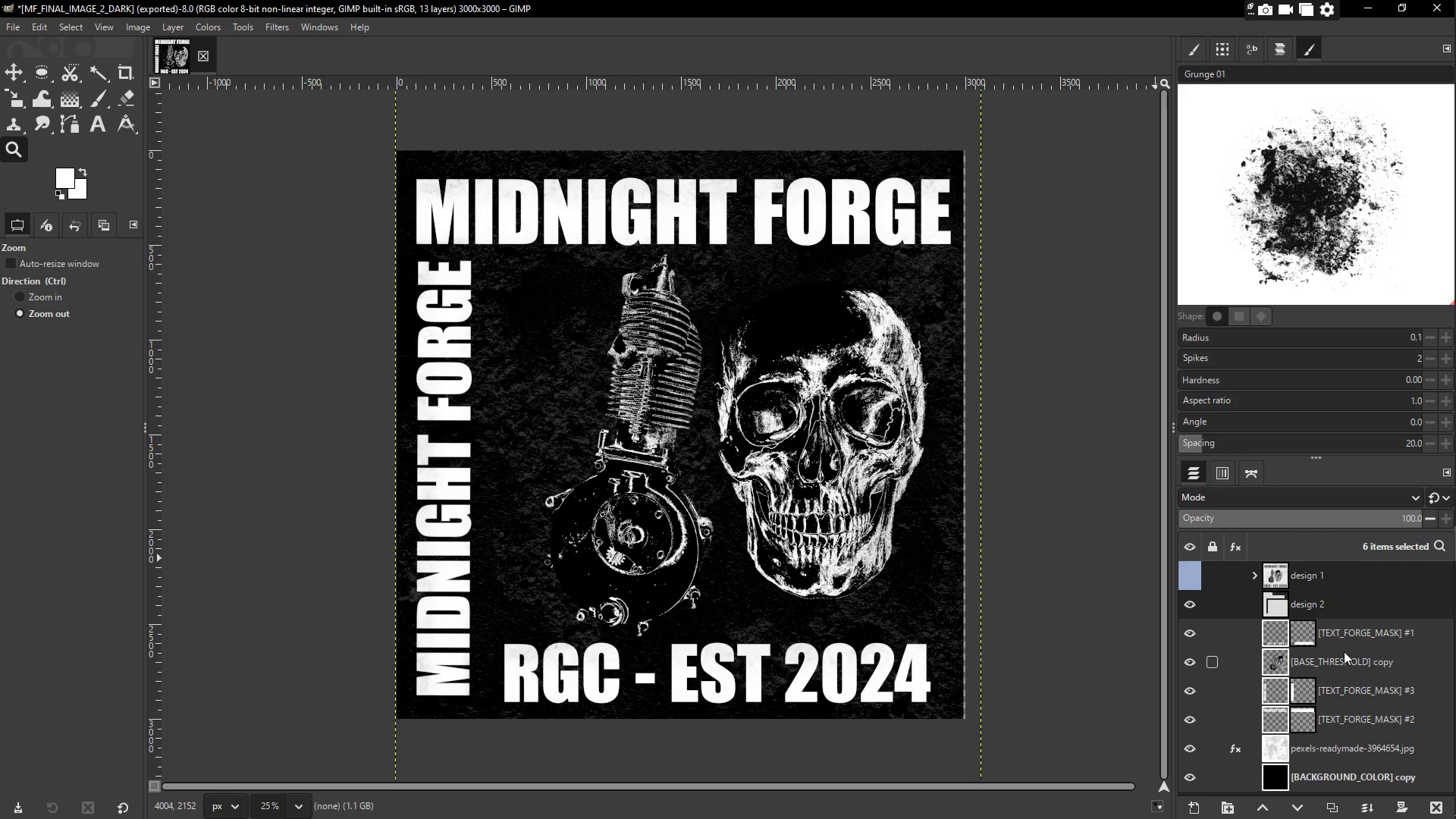 
left_click_drag(start_coordinate=[1348, 639], to_coordinate=[1319, 605])
 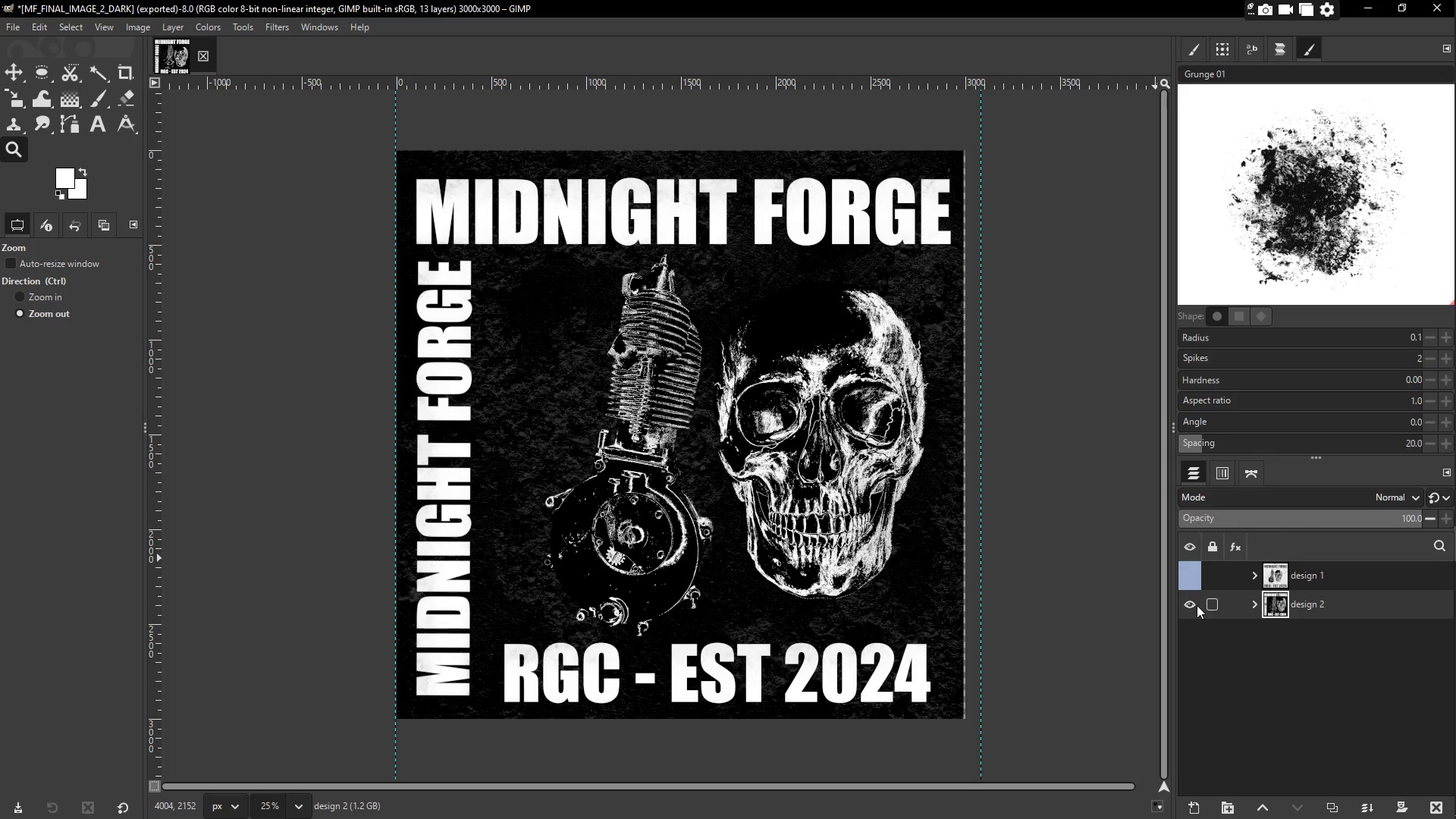 
double_click([1192, 605])
 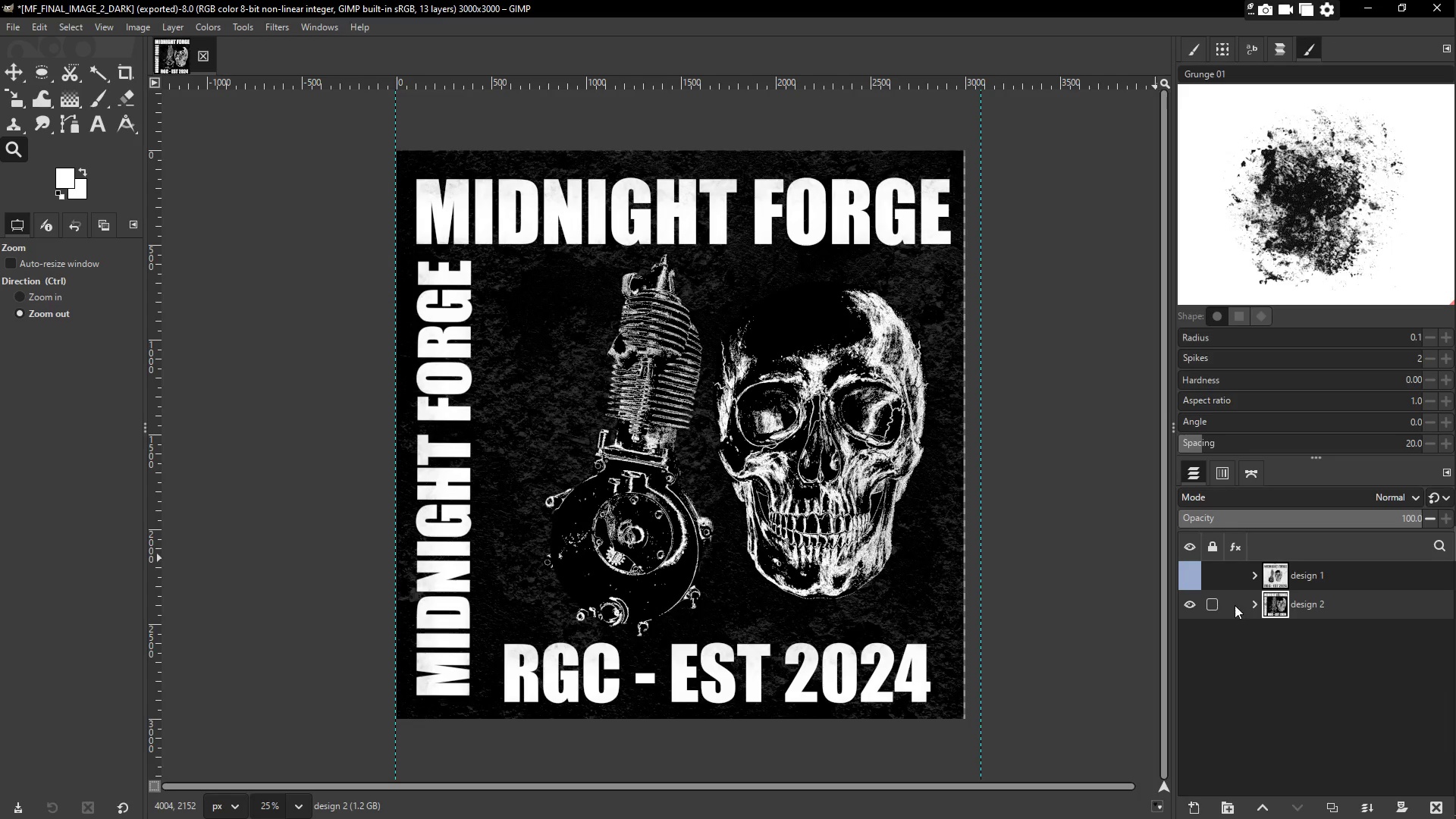 
mouse_move([1260, 611])
 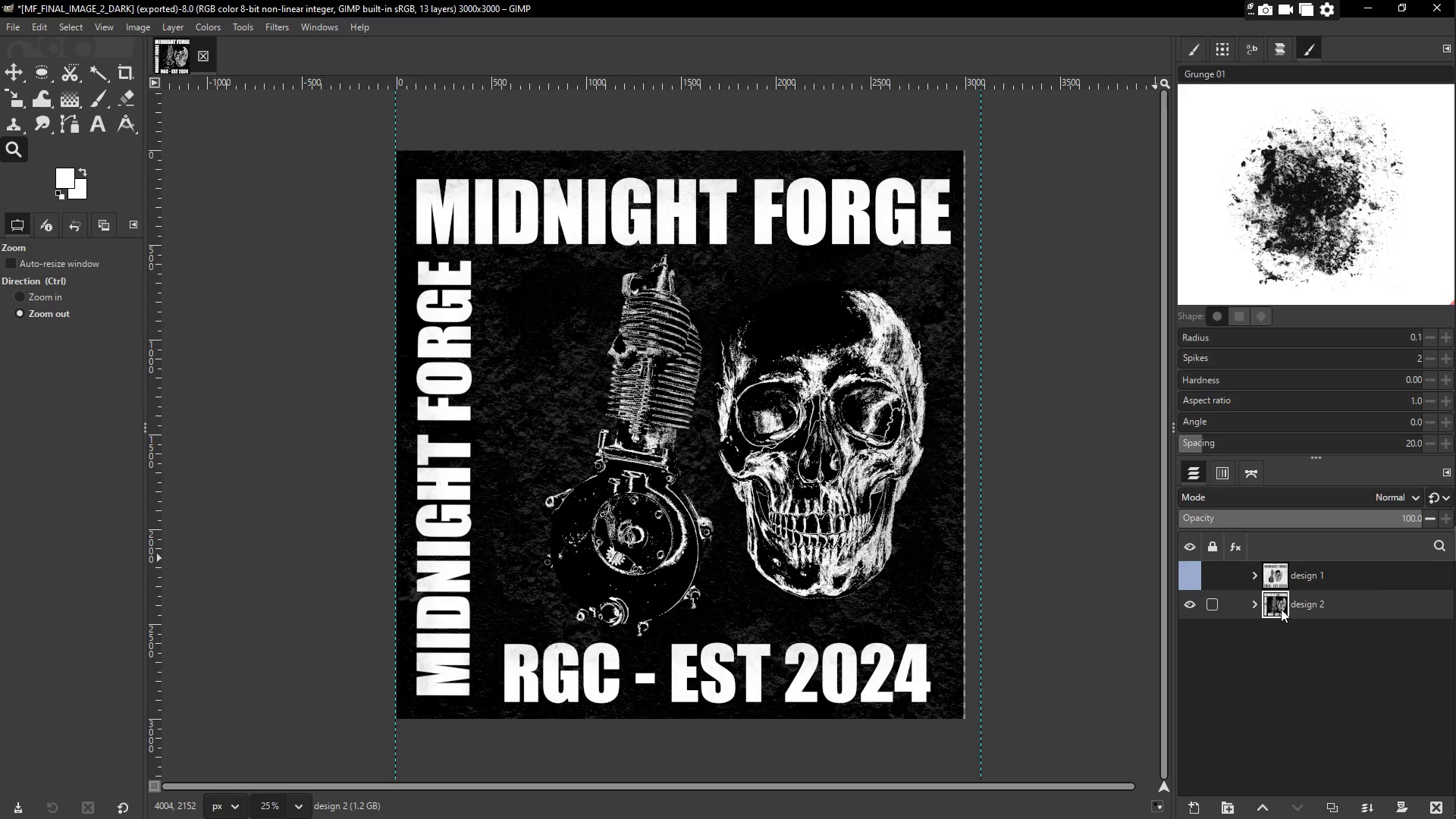 
double_click([1281, 609])
 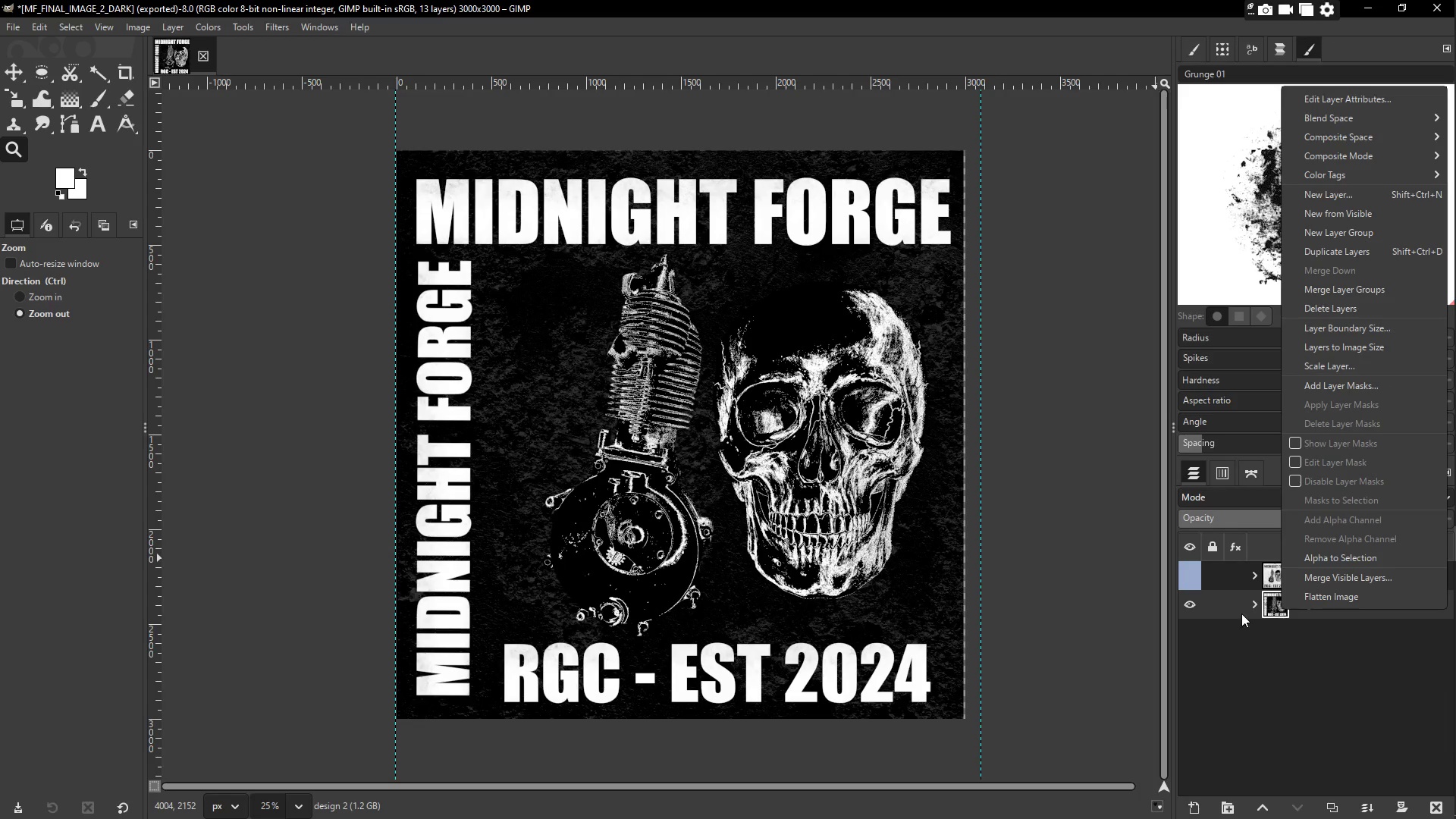 
right_click([1202, 609])
 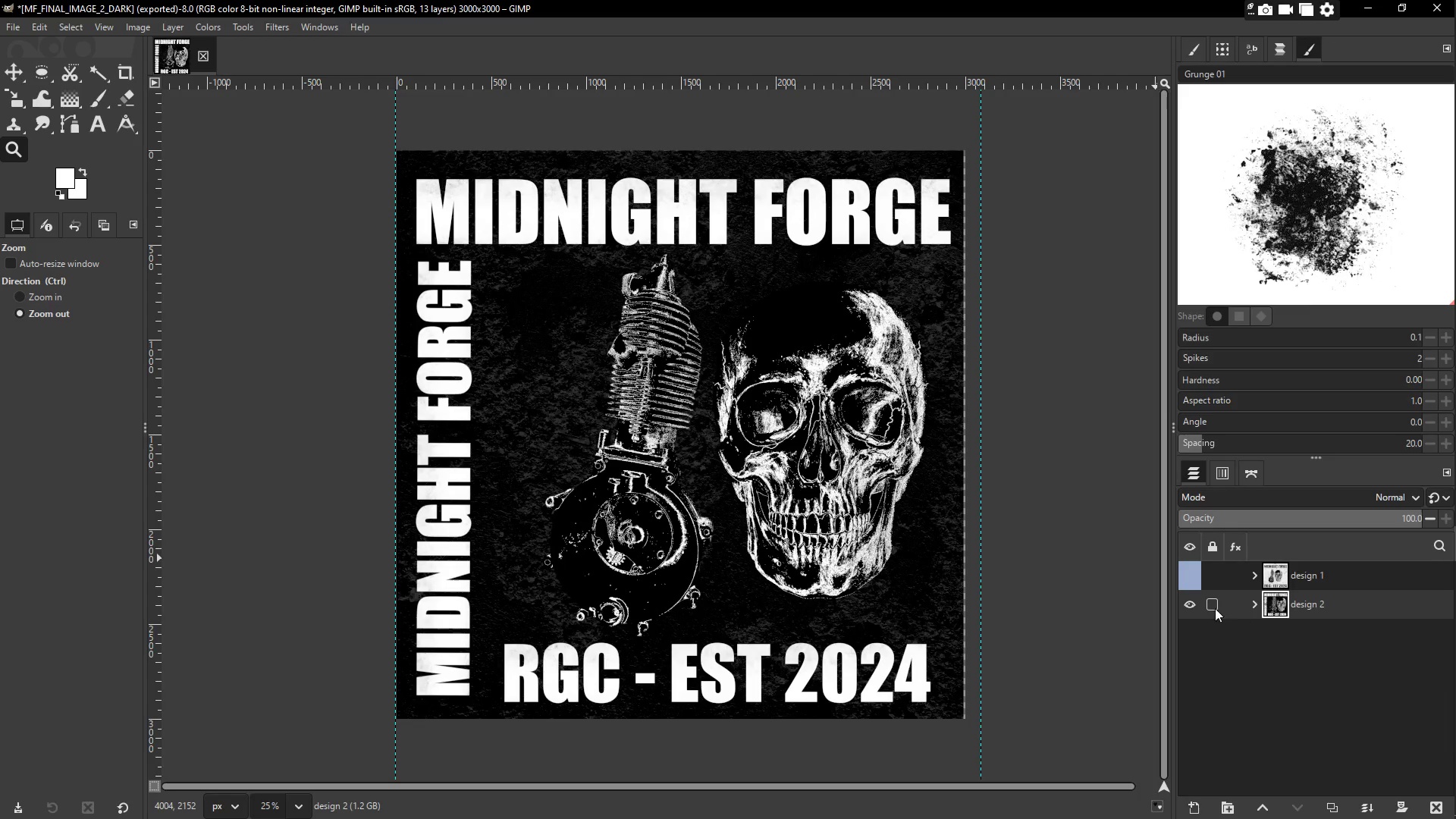 
right_click([1193, 602])
 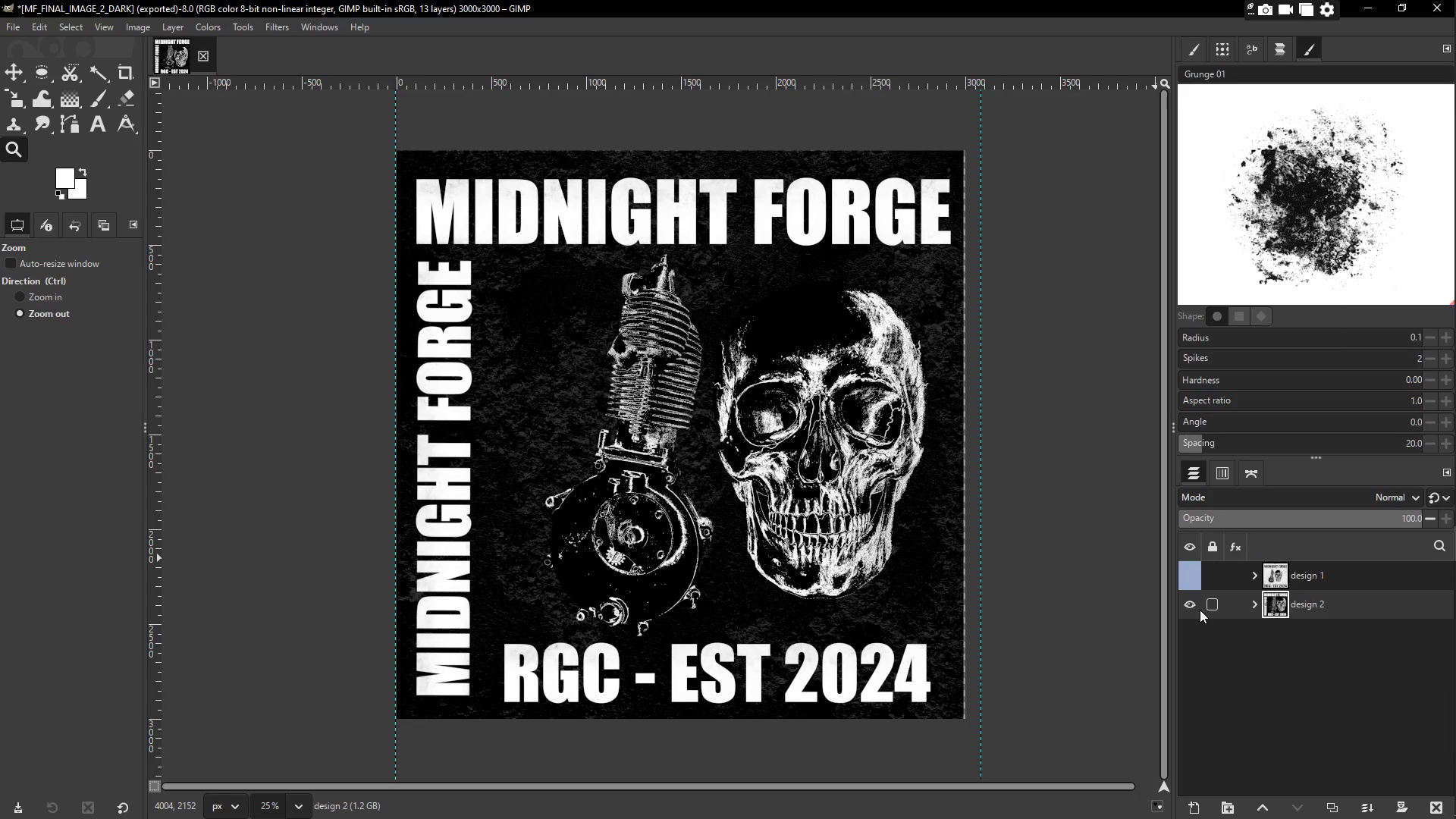 
double_click([1199, 610])
 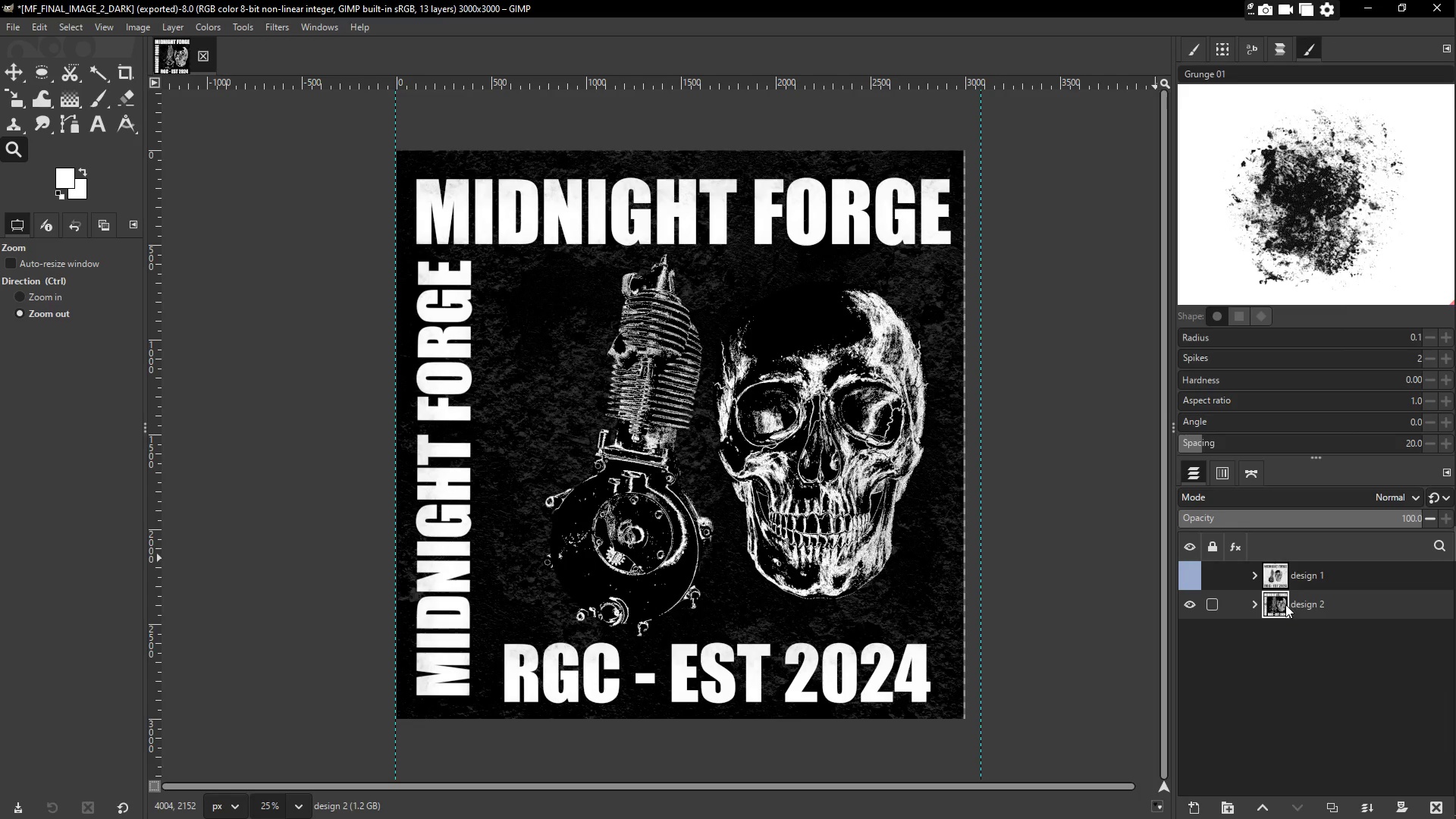 
double_click([1326, 602])
 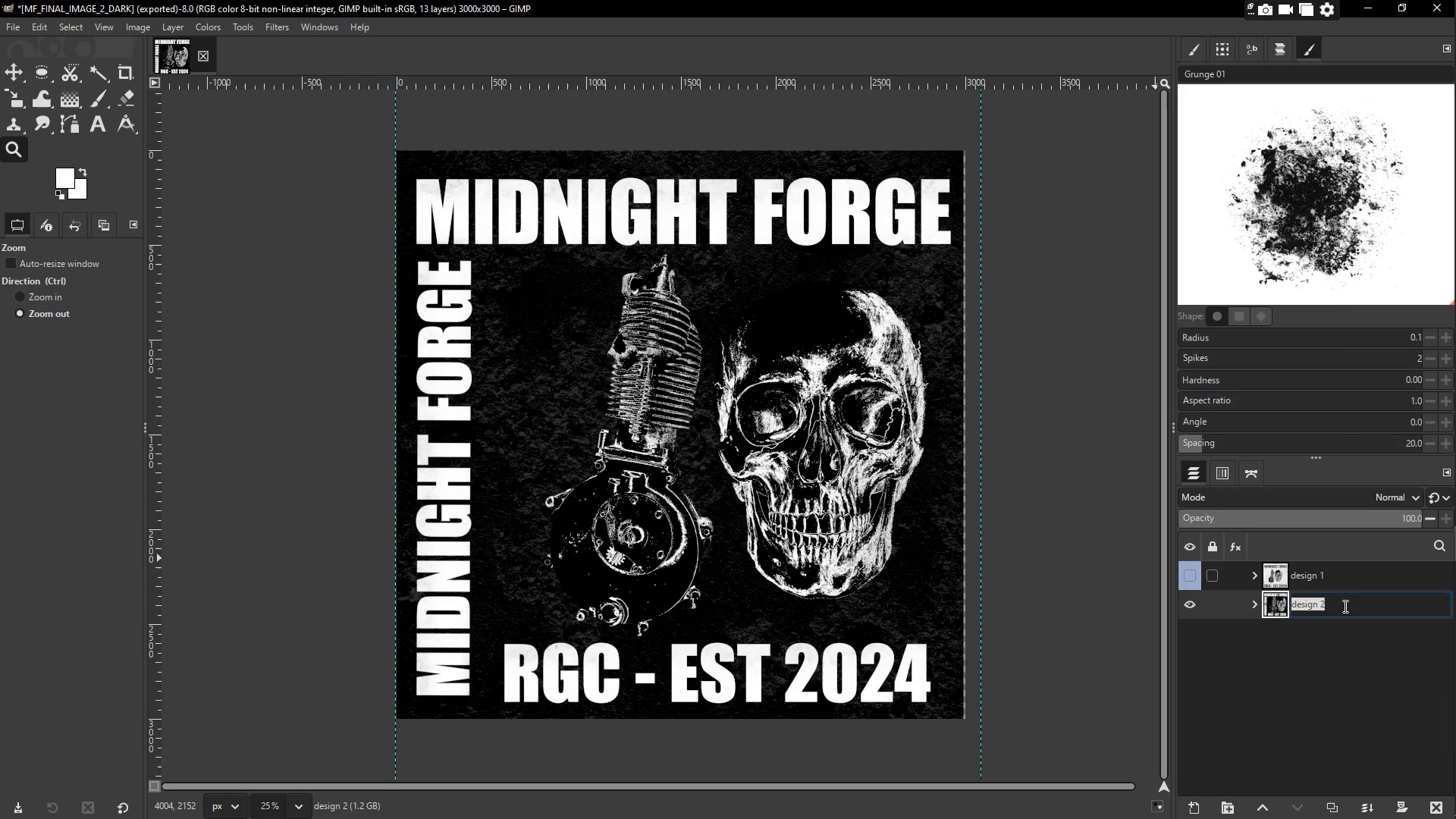 
double_click([1344, 606])
 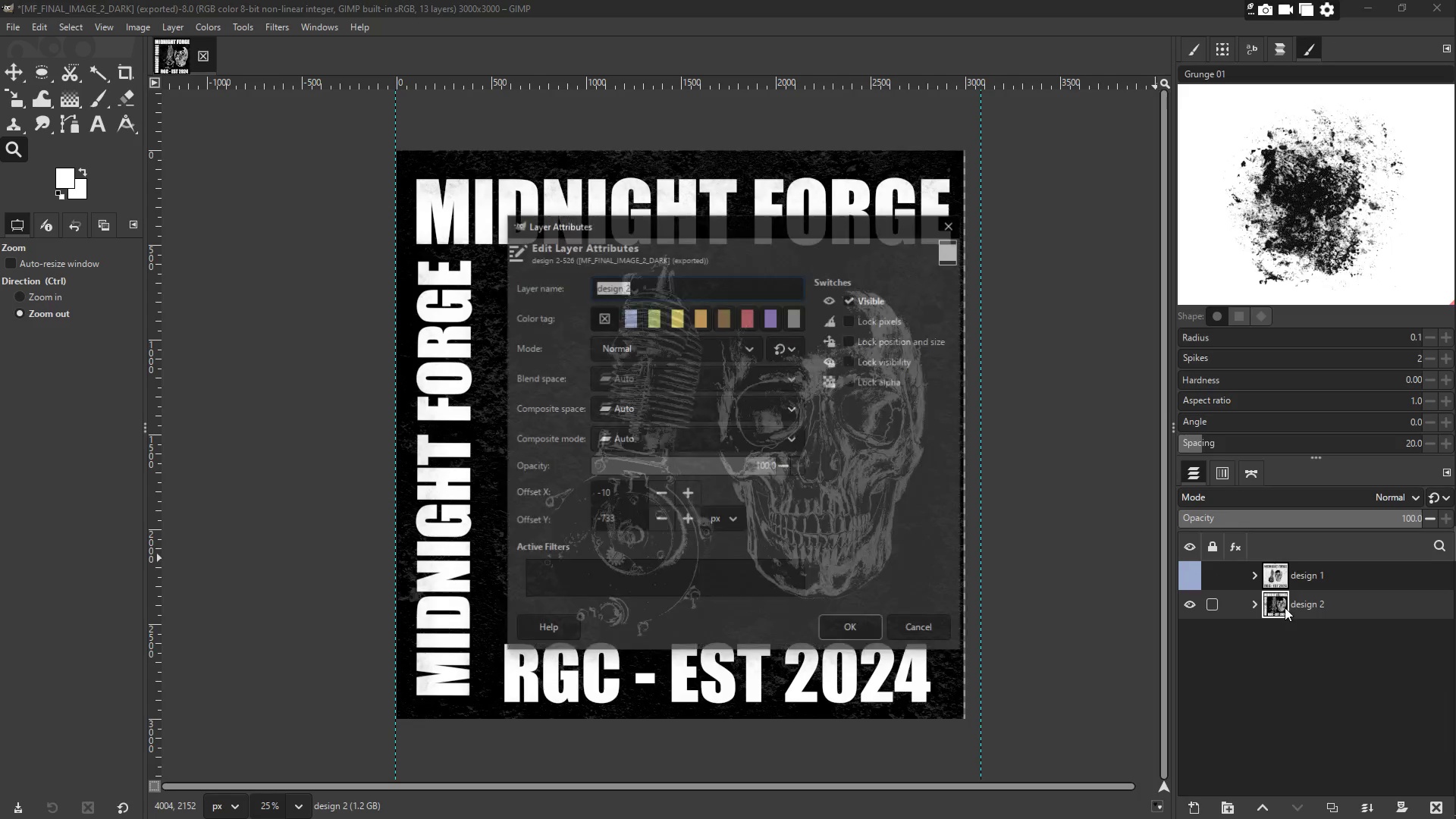 
triple_click([1272, 605])
 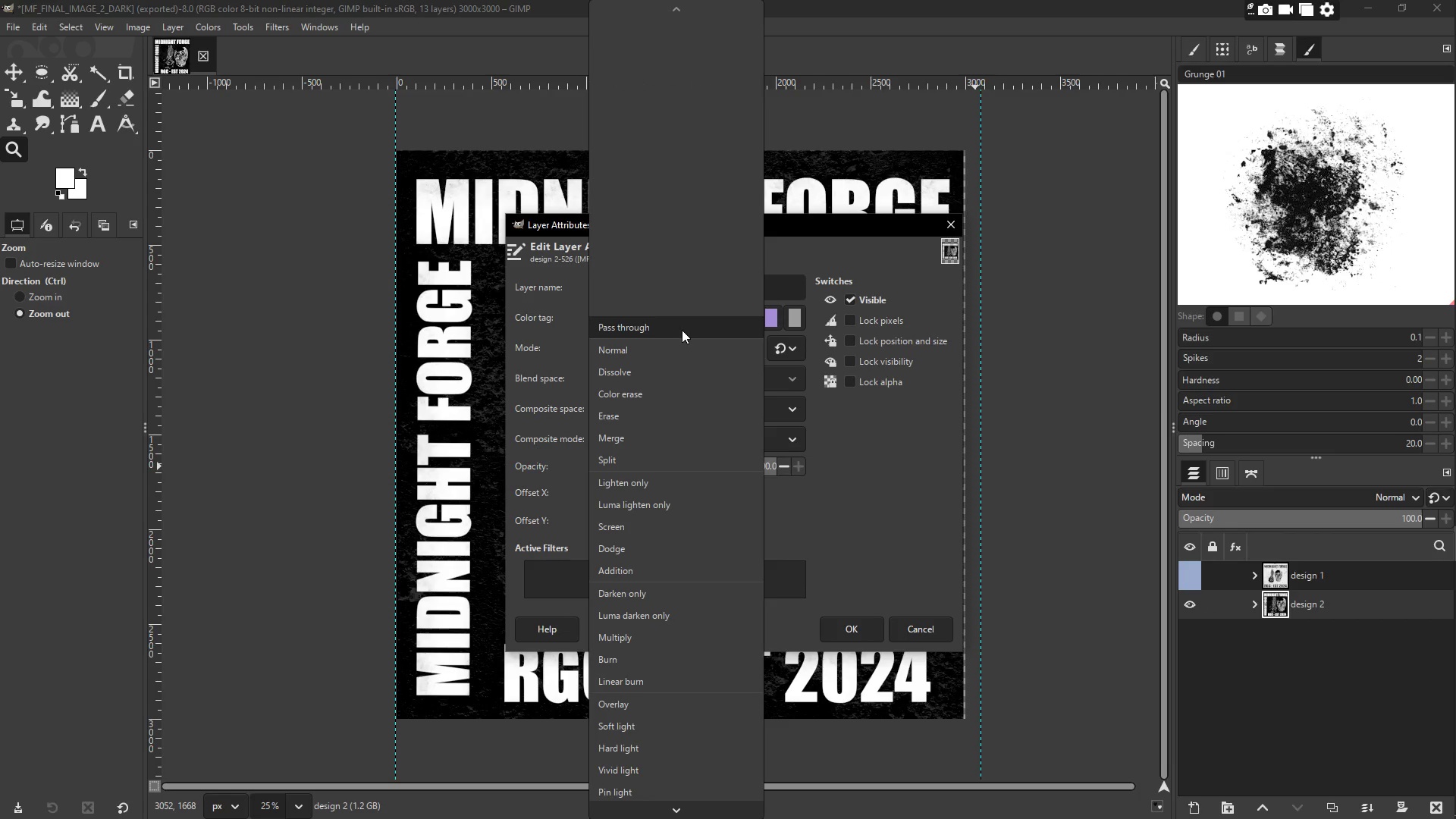 
left_click([934, 452])
 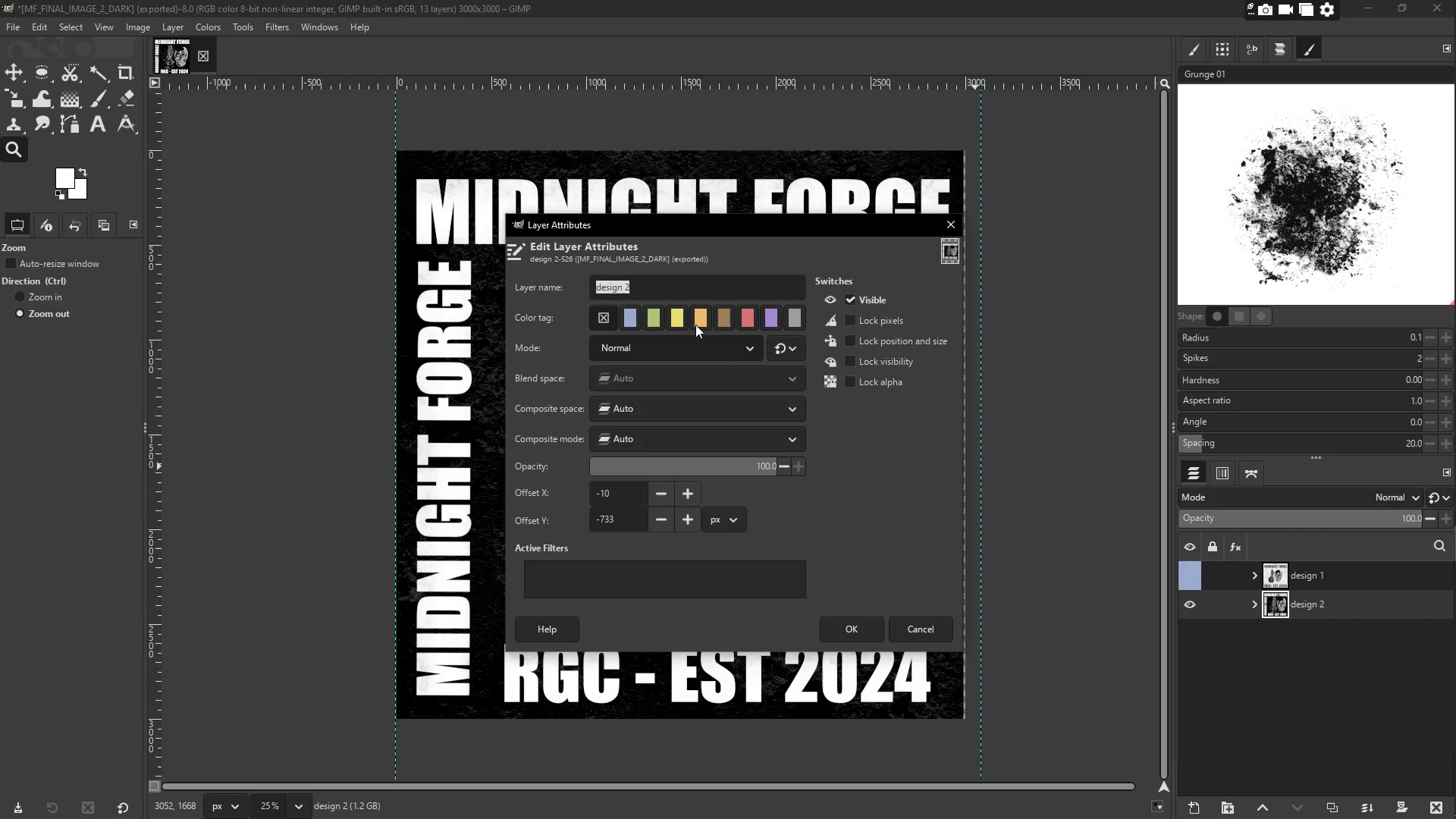 
left_click([673, 318])
 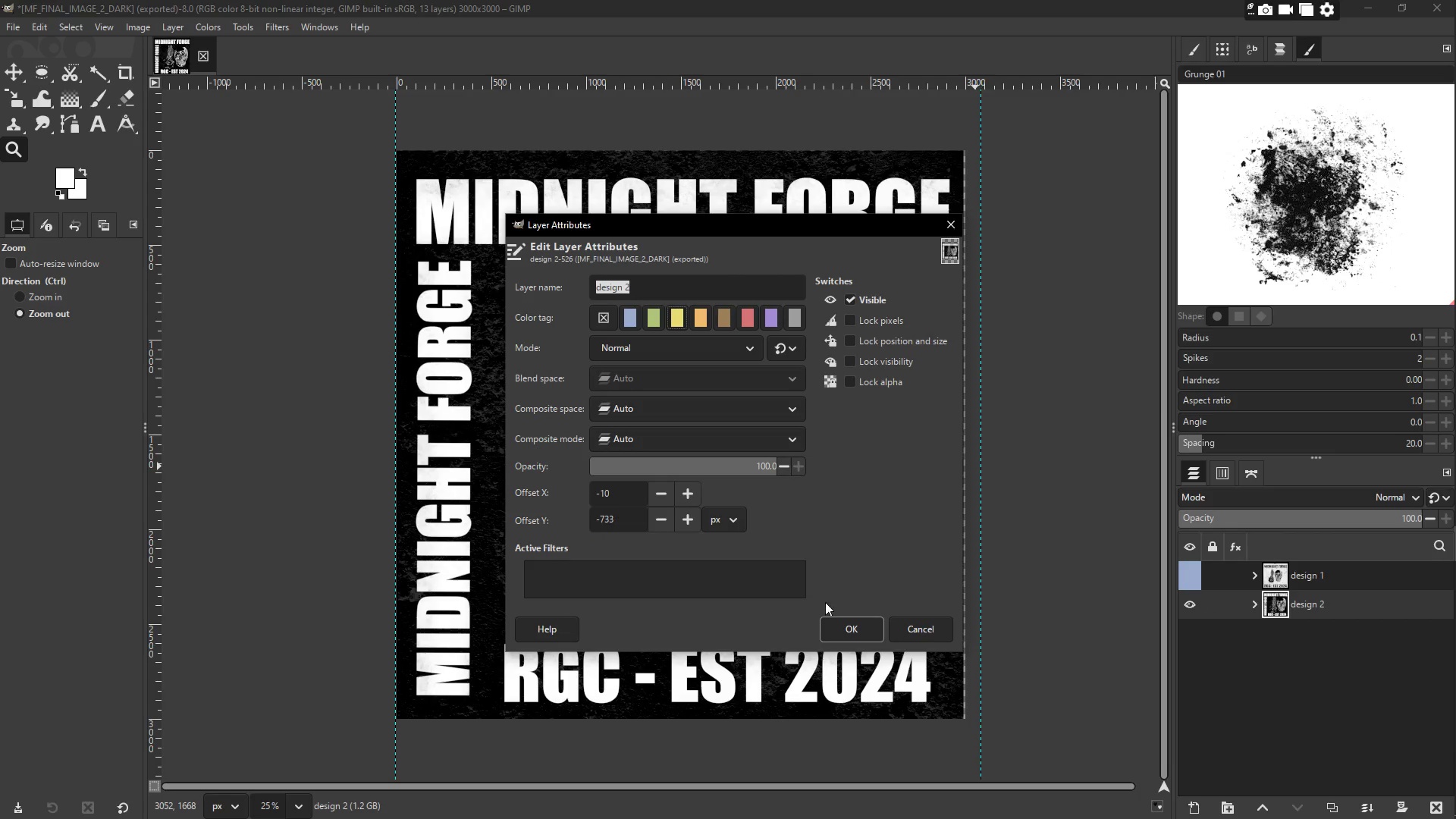 
left_click([855, 629])
 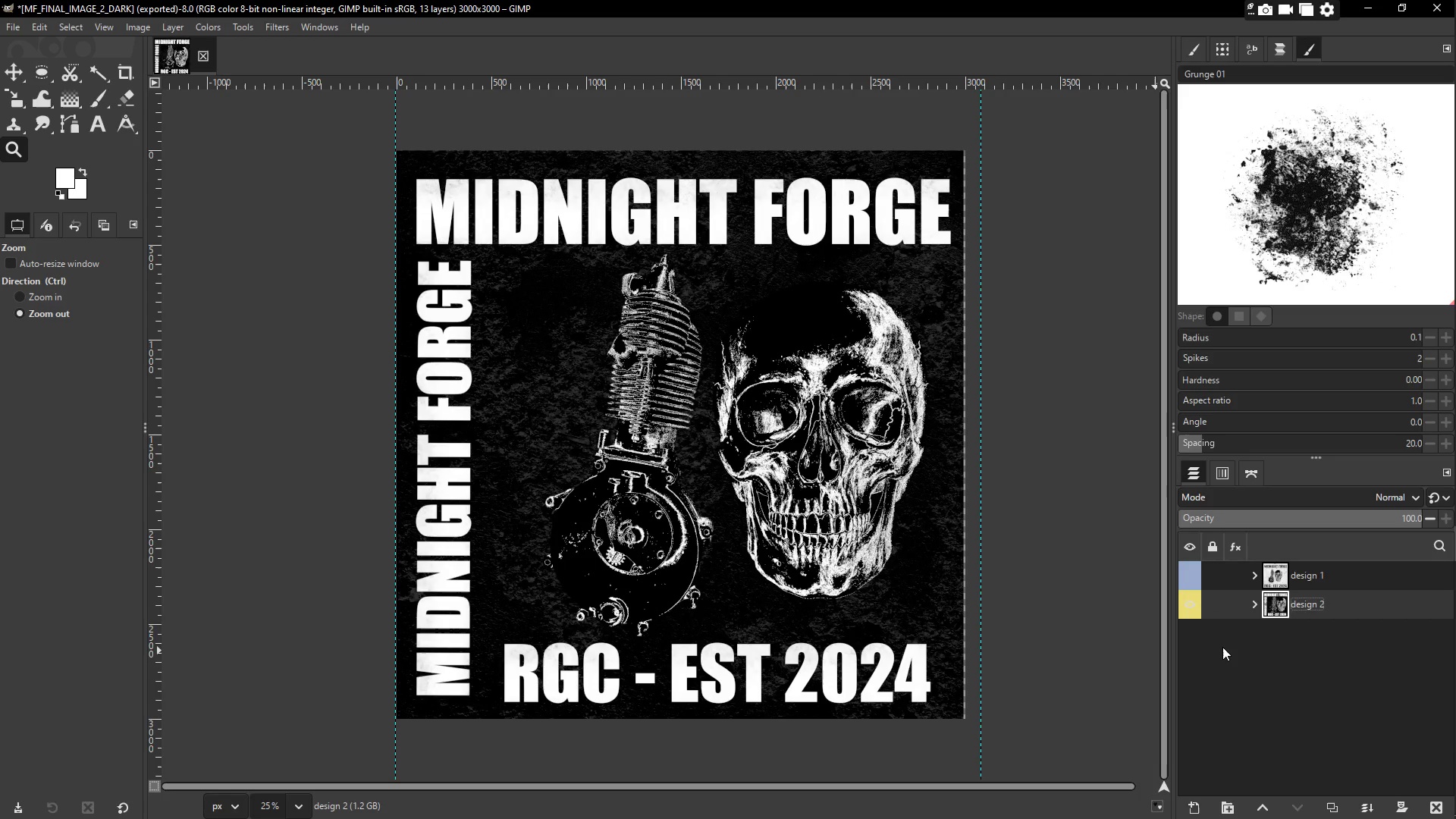 
left_click([1291, 676])
 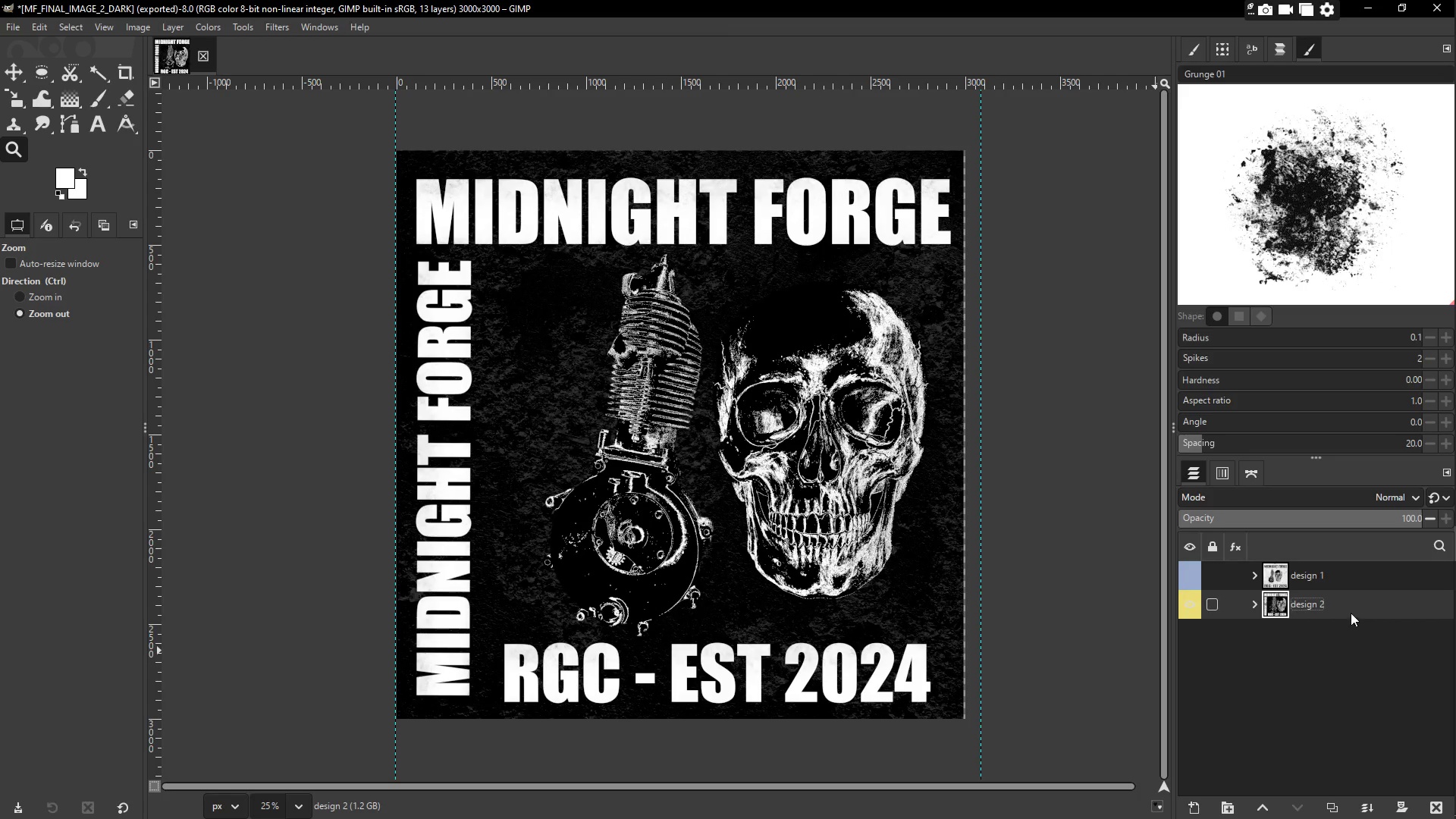 
left_click([1346, 655])
 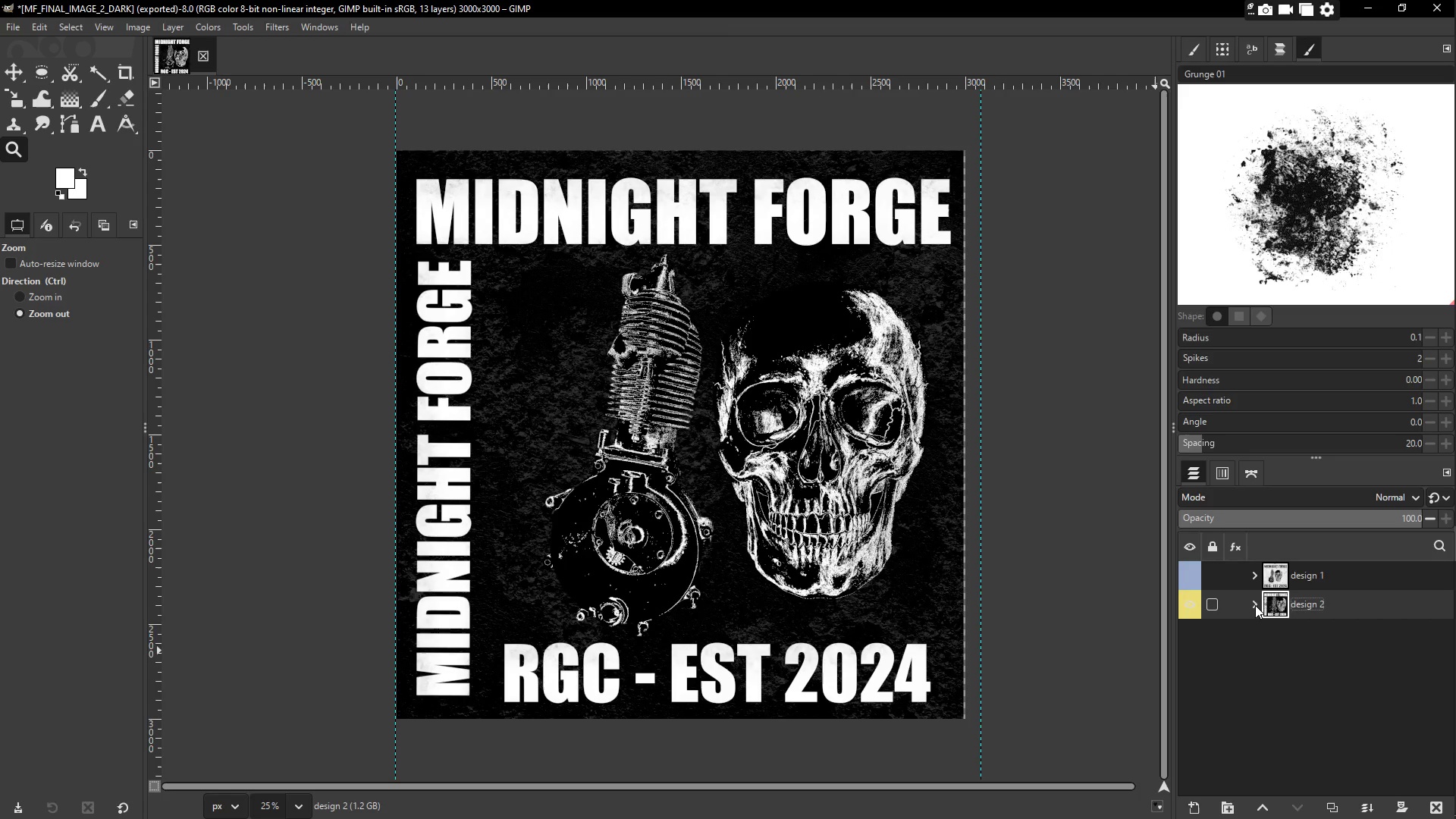 
left_click([1255, 605])
 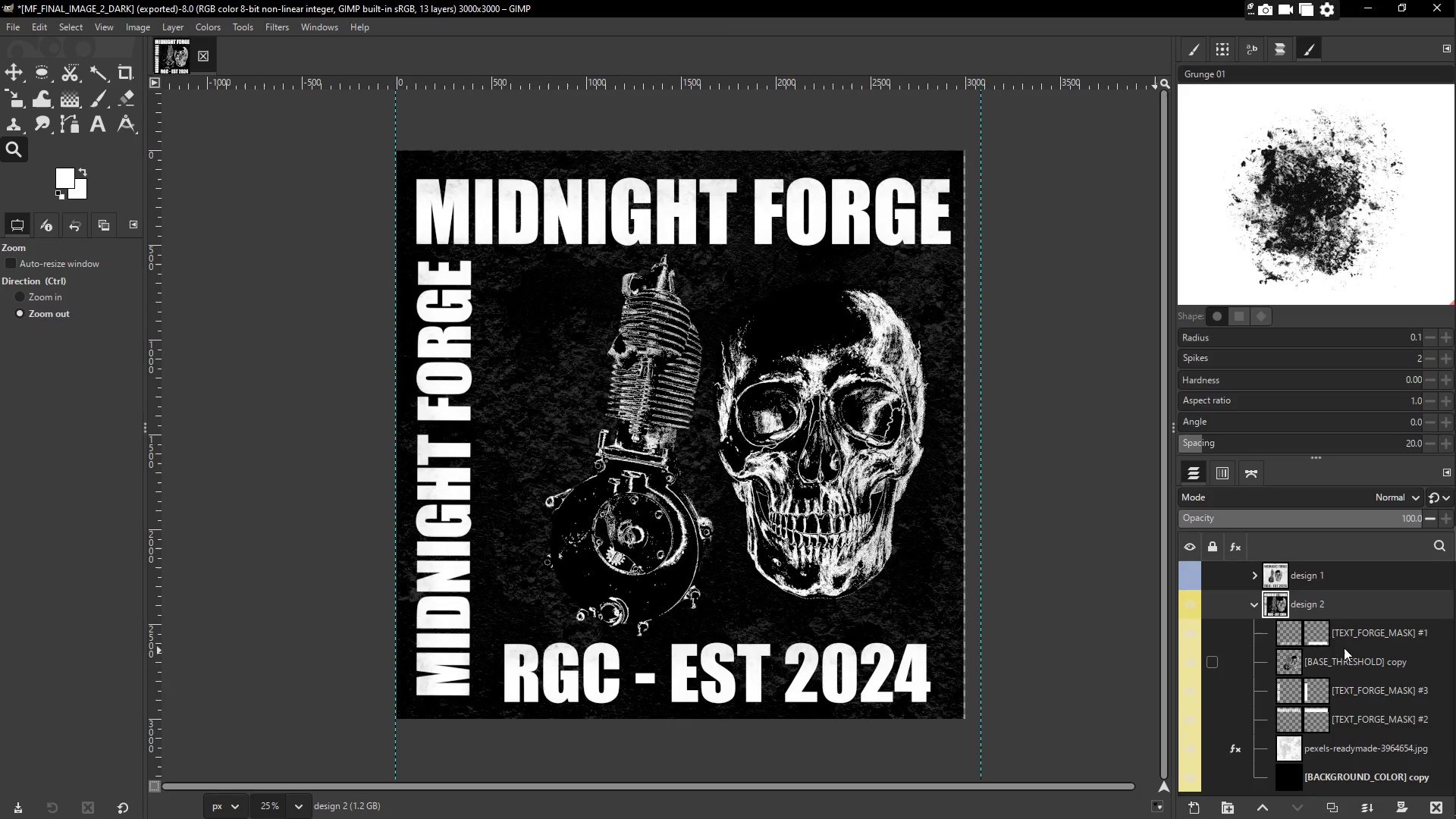 
left_click([1349, 635])
 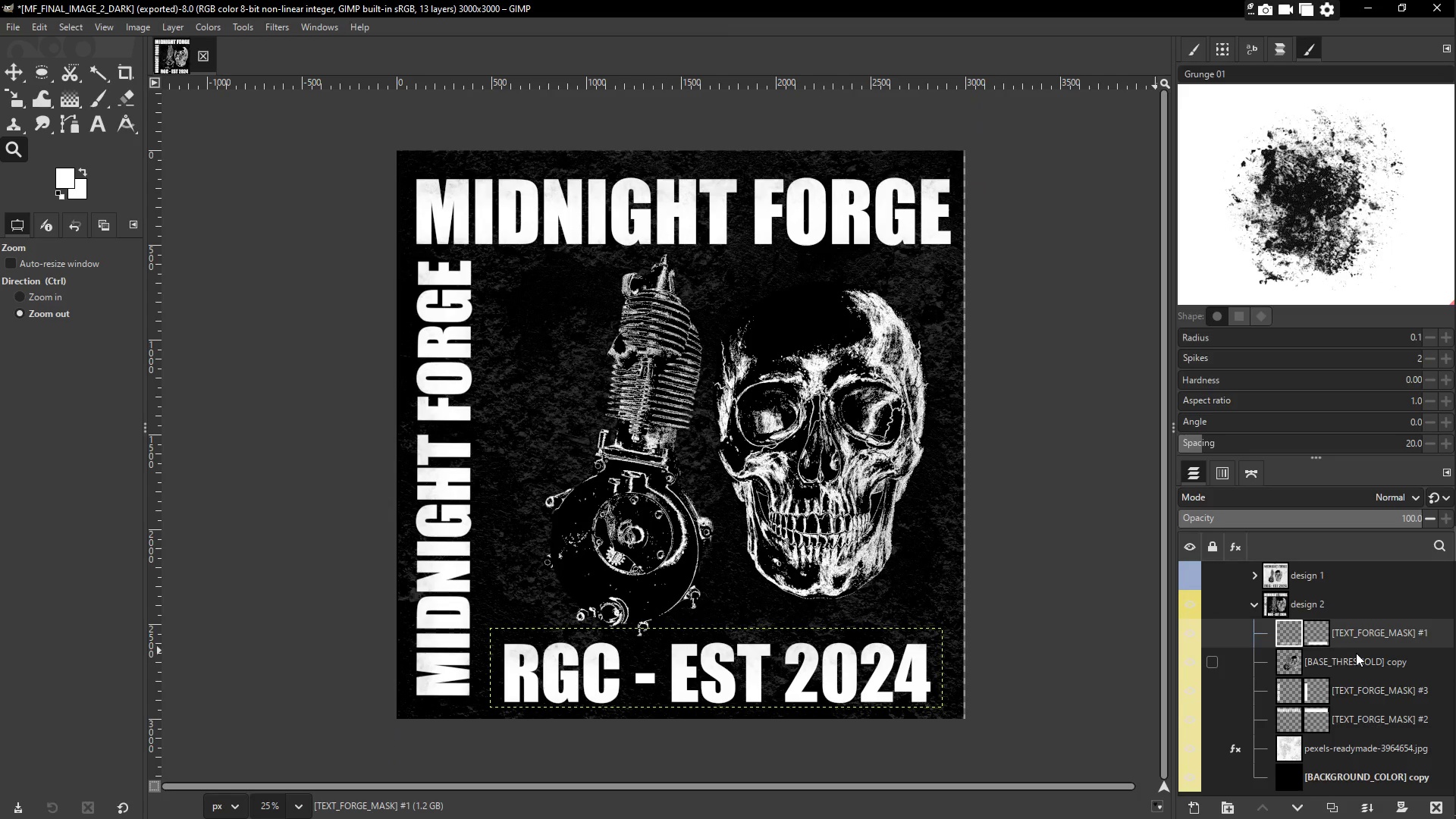 
key(Shift+ShiftLeft)
 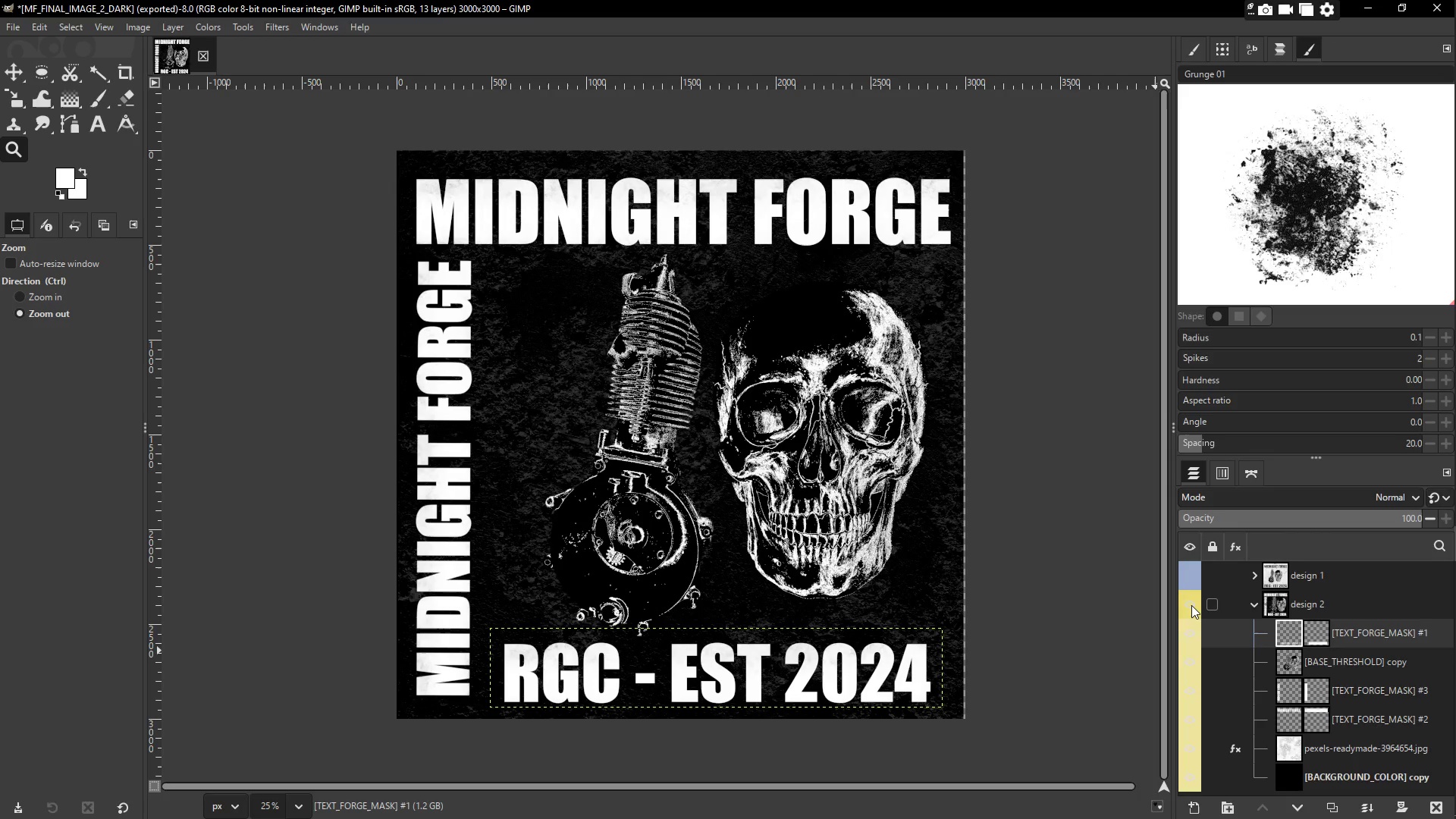 
scroll: coordinate [1356, 653], scroll_direction: down, amount: 2.0
 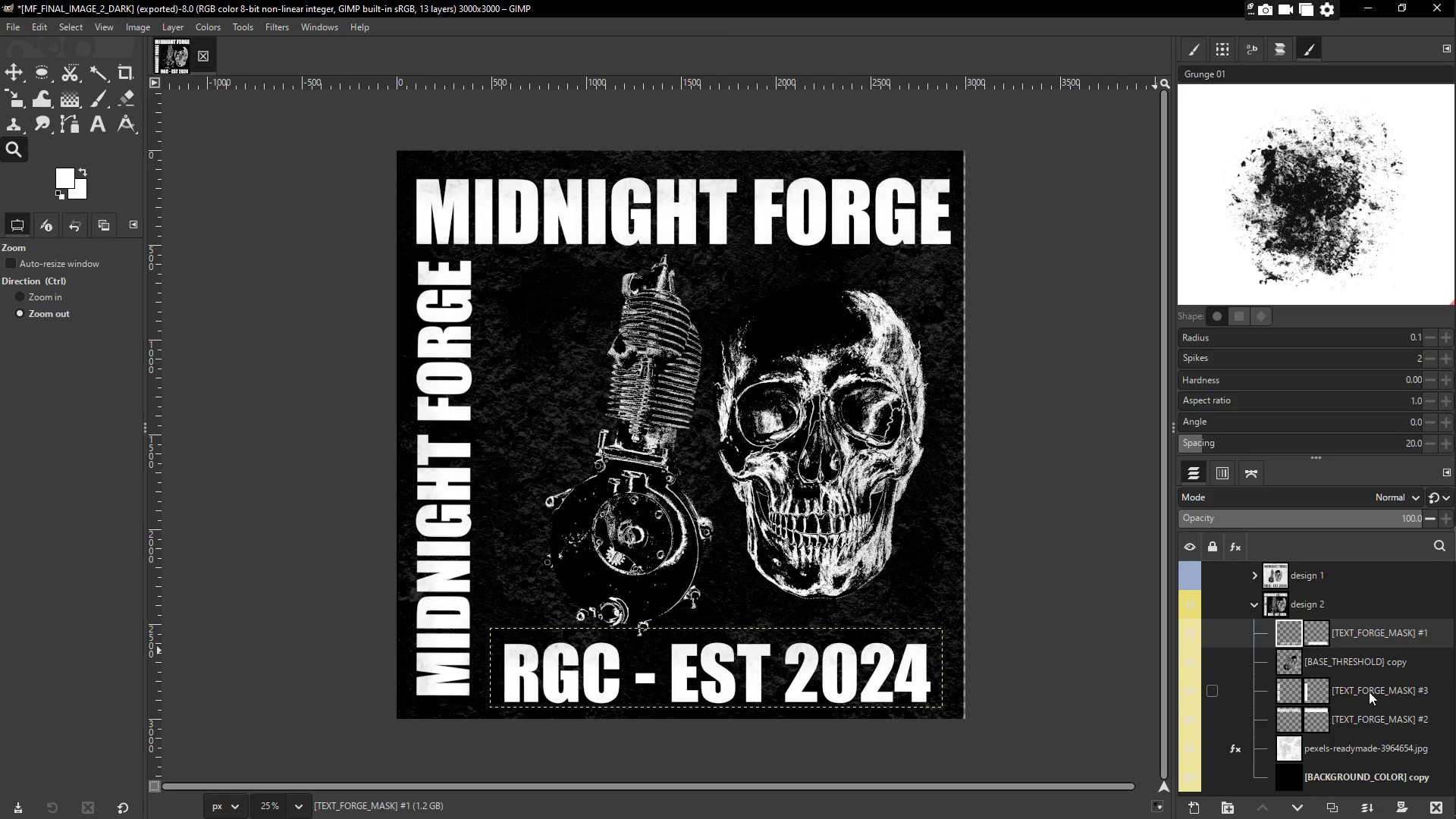 
left_click([1191, 605])
 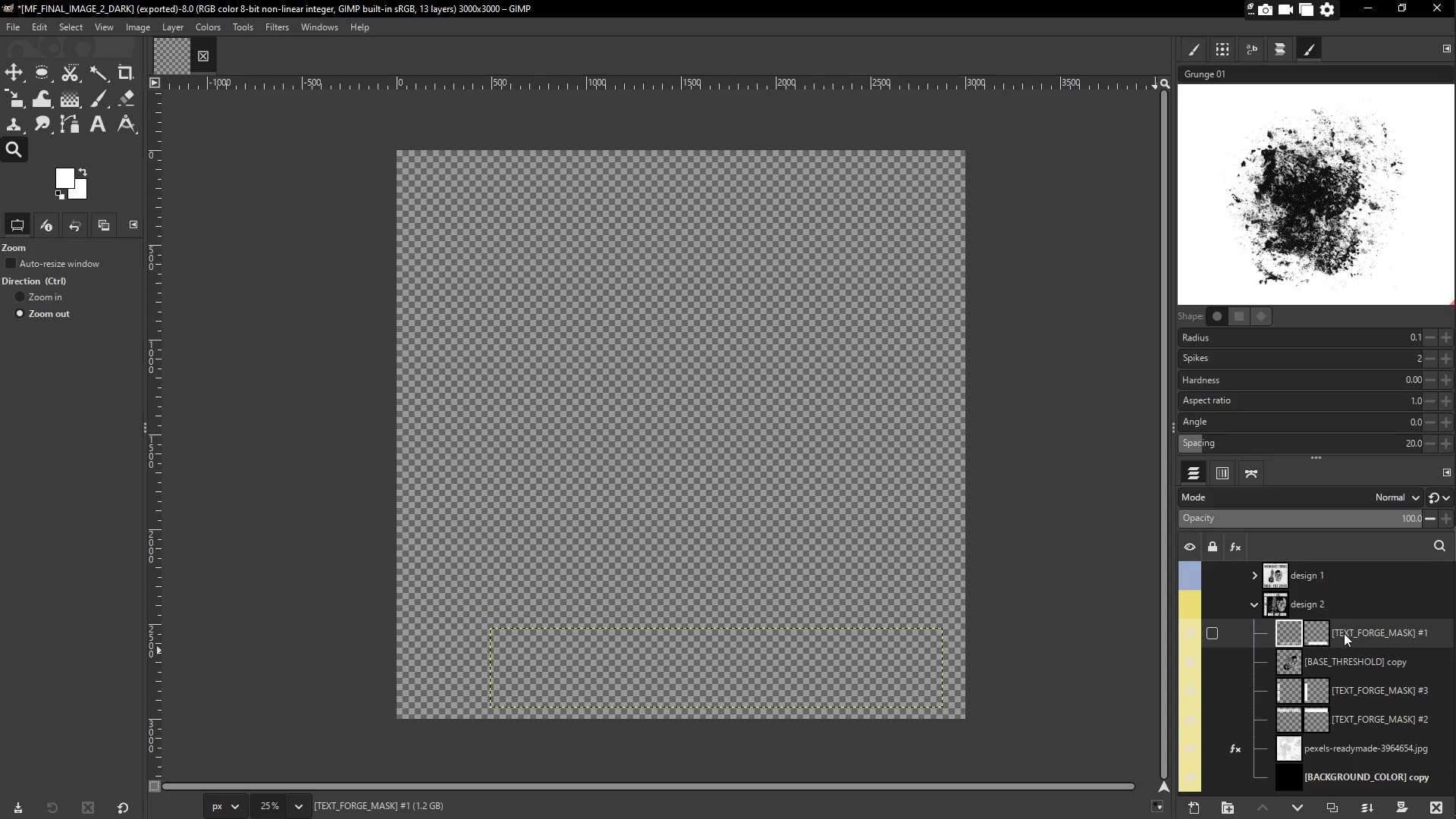 
hold_key(key=ShiftLeft, duration=1.52)
left_click([1364, 711])
 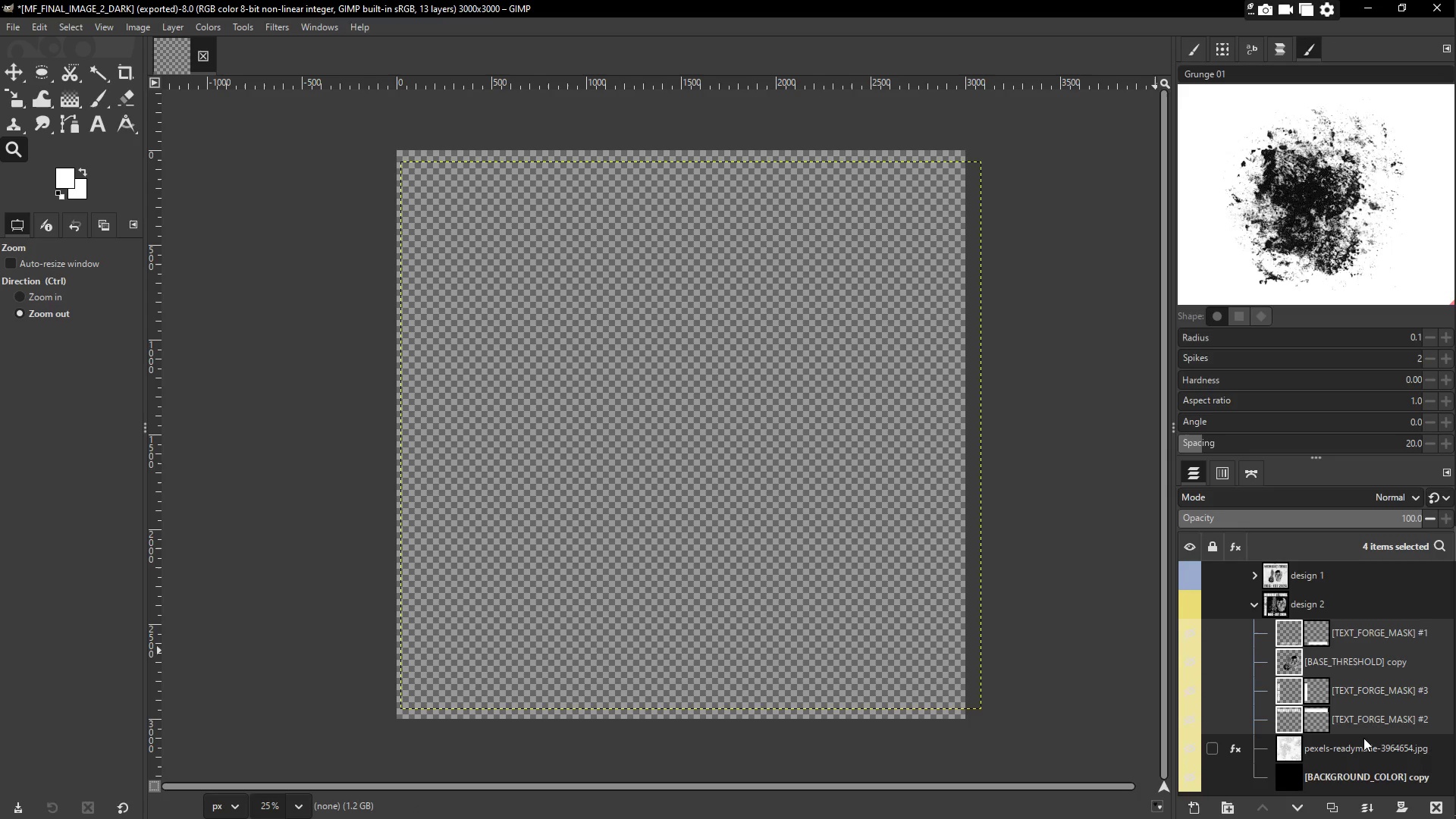 
left_click([1363, 747])
 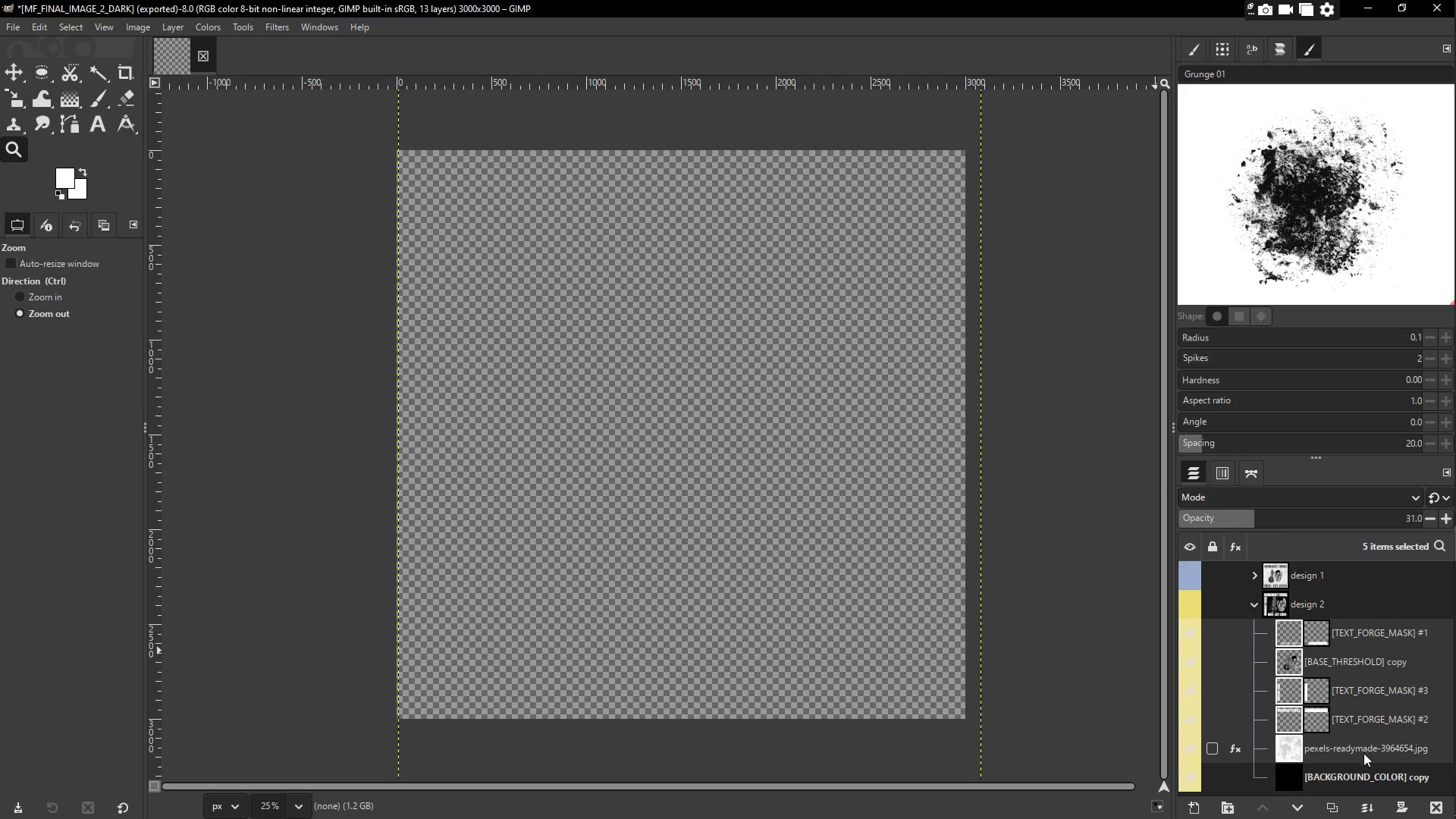 
hold_key(key=ShiftLeft, duration=0.41)
left_click([1363, 774])
 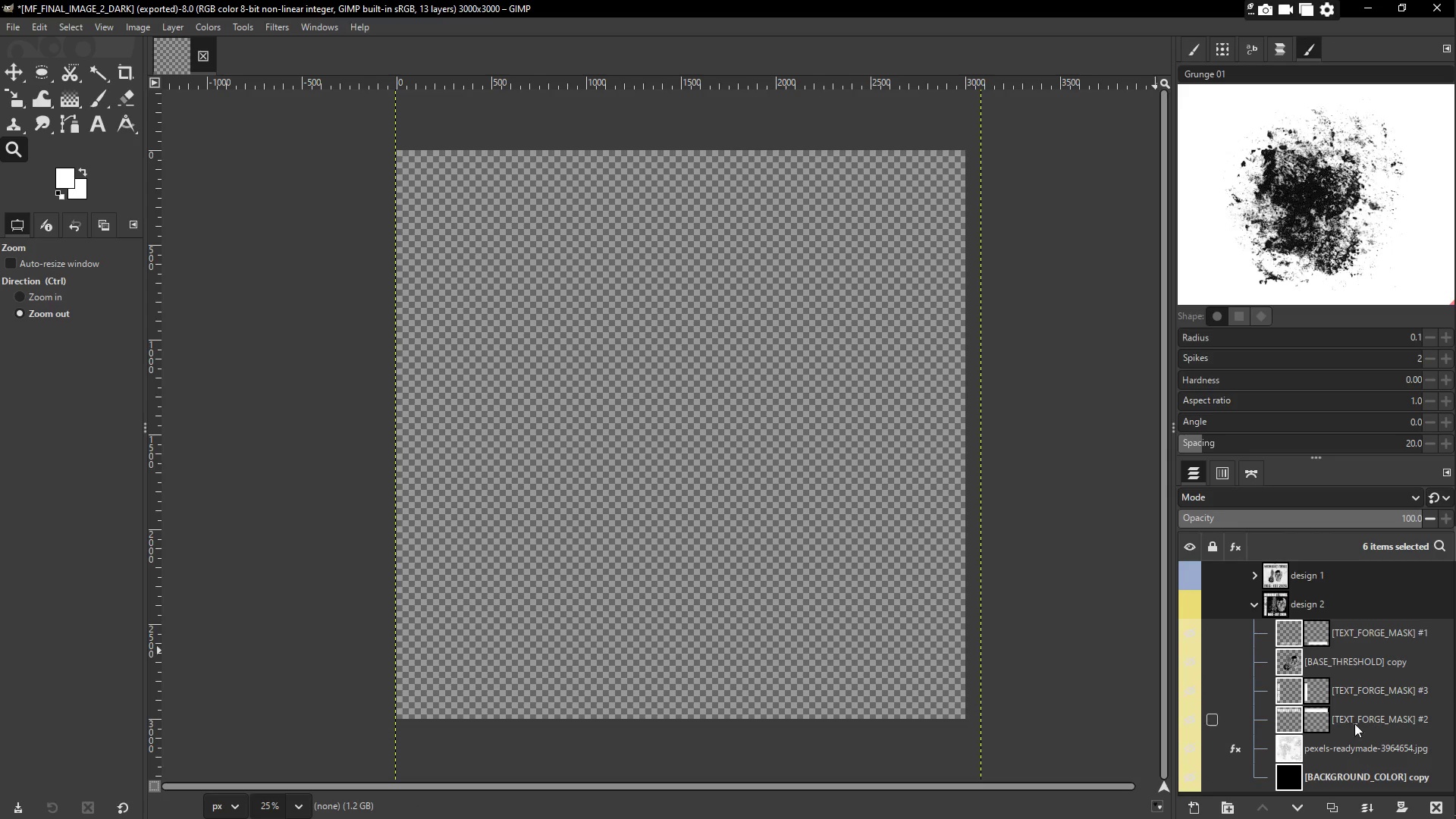 
key(Control+C)
 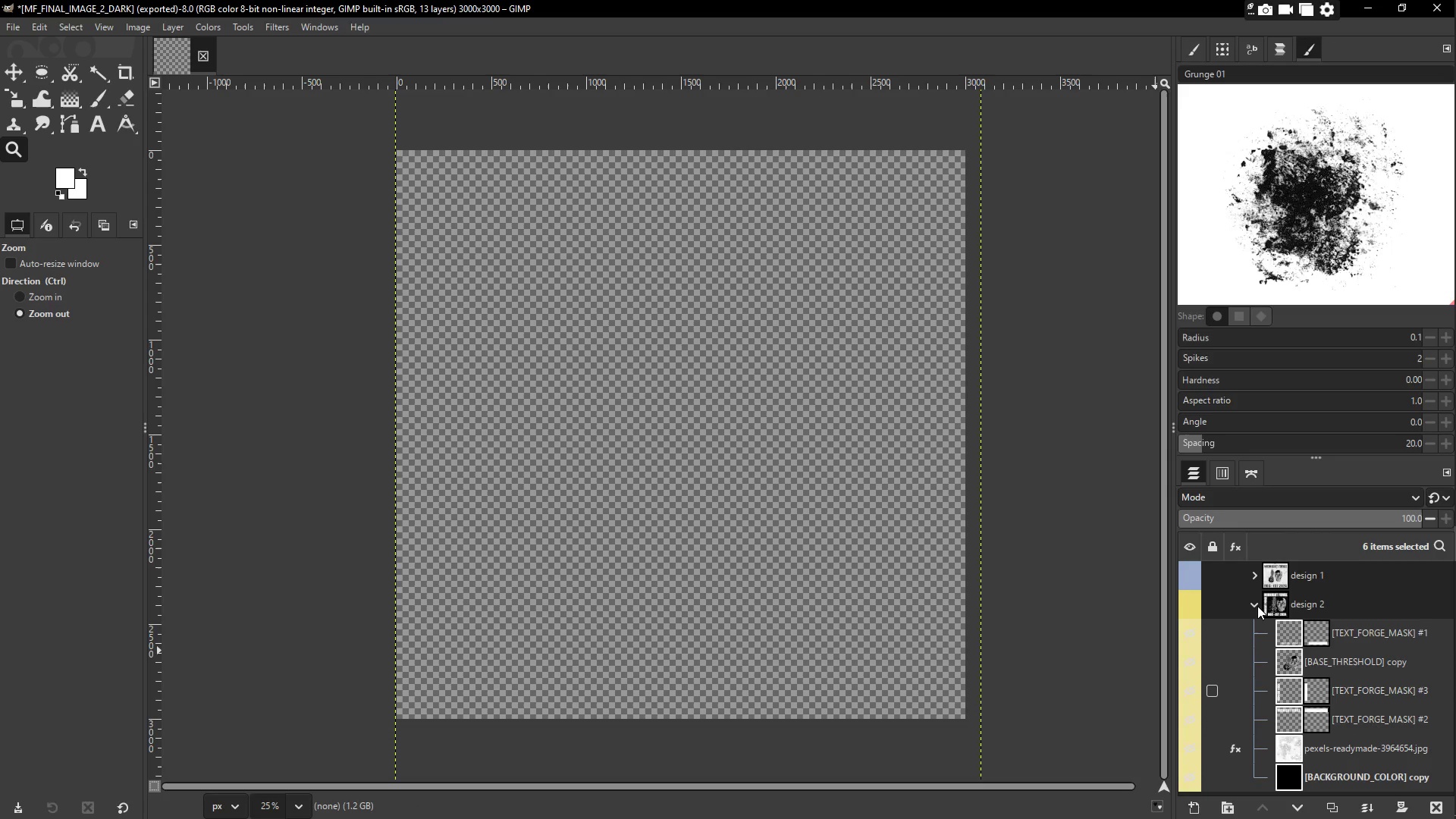 
left_click([1257, 606])
 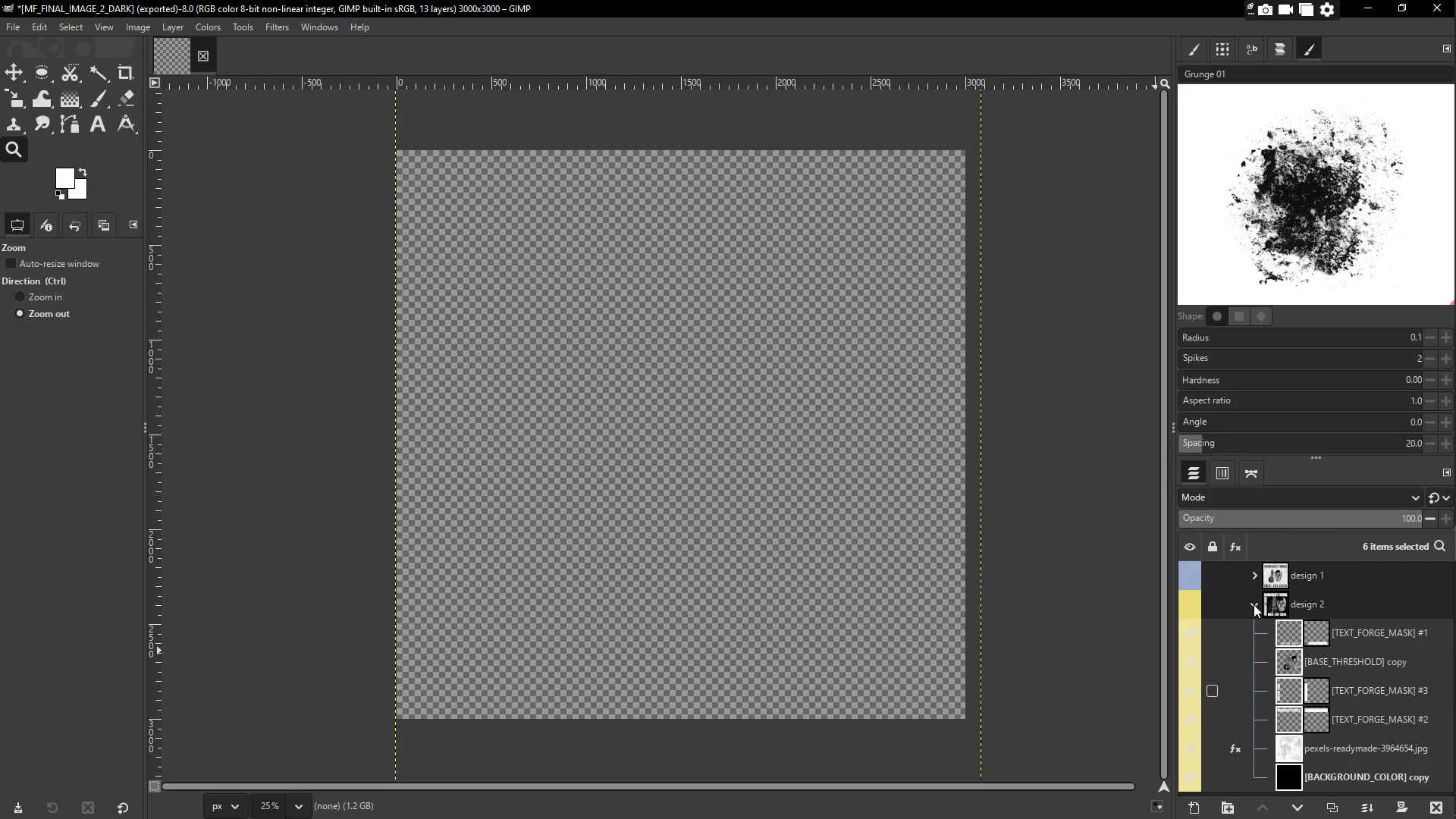 
left_click([1254, 604])
 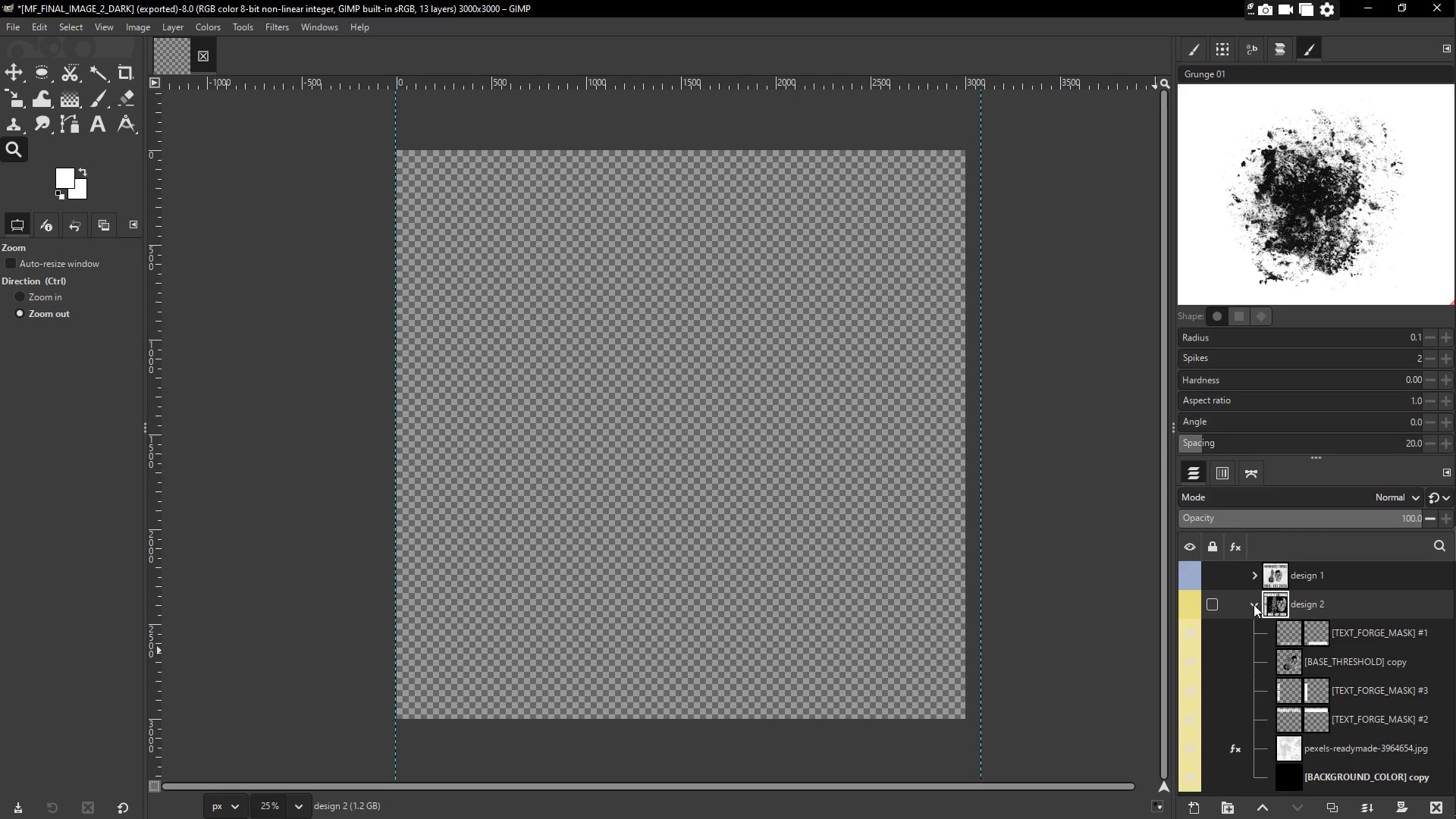 
wait(36.83)
 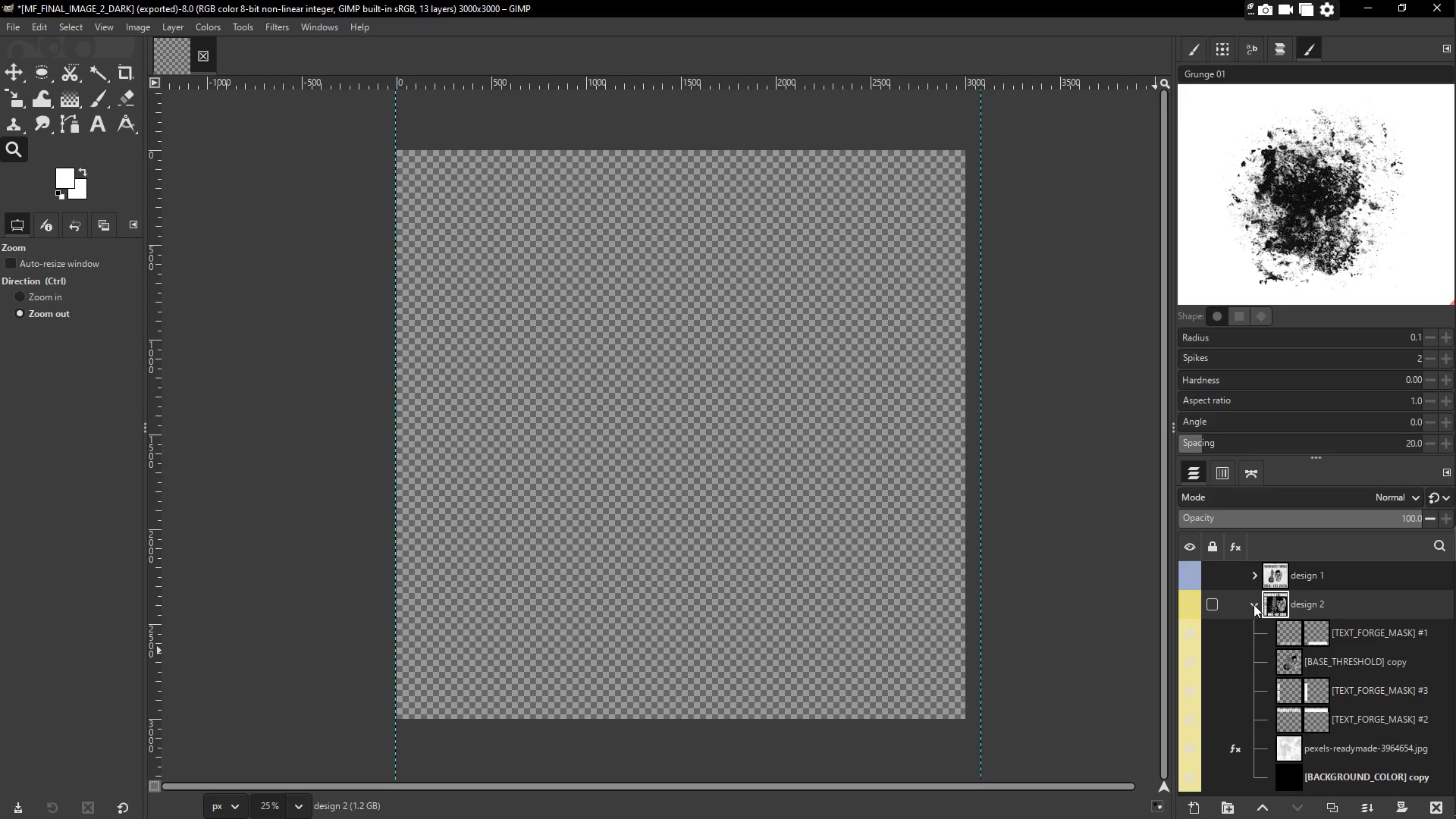 
left_click([1370, 641])
 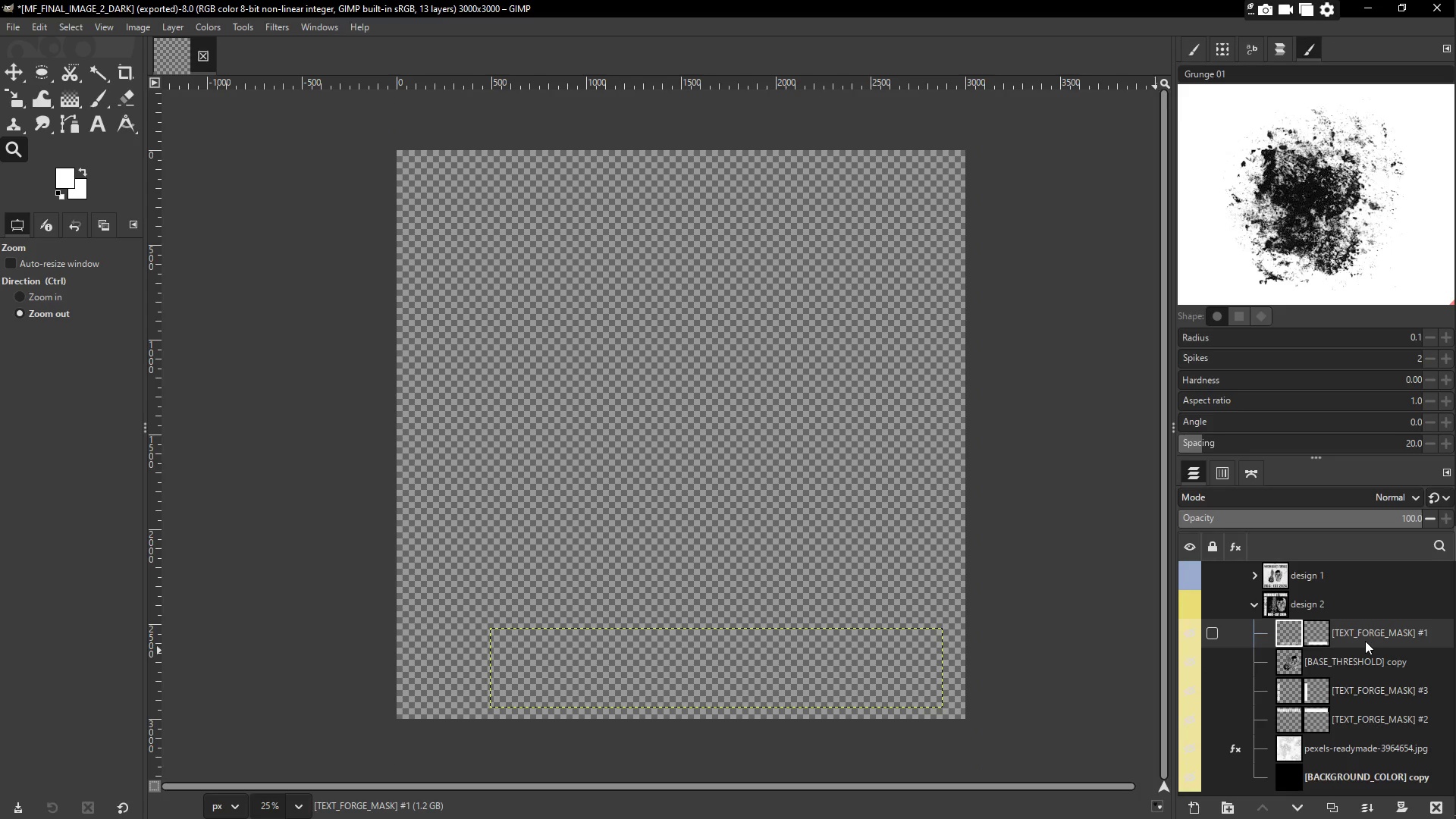 
scroll: coordinate [1338, 639], scroll_direction: down, amount: 3.0
 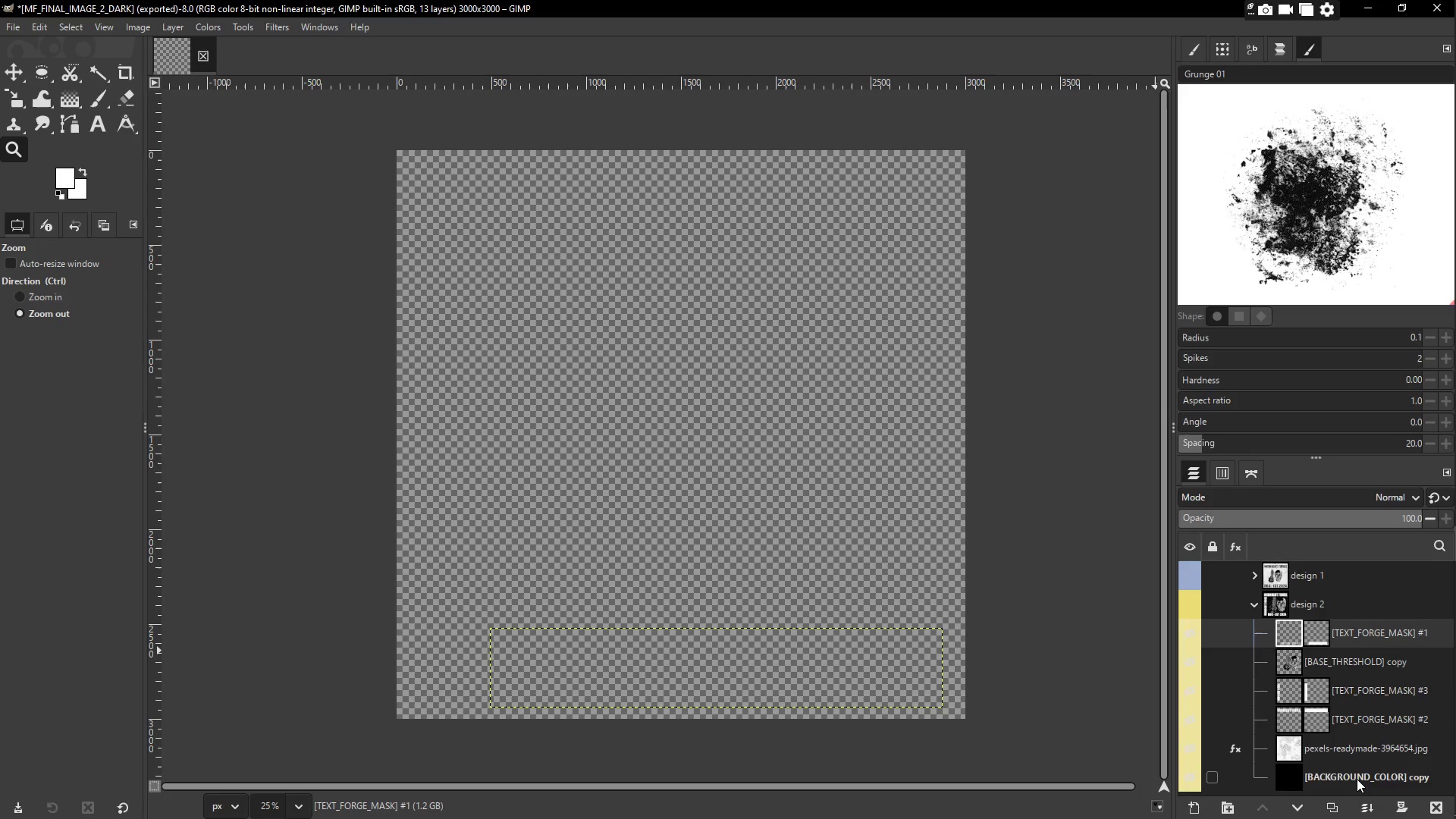 
left_click([1357, 779])
 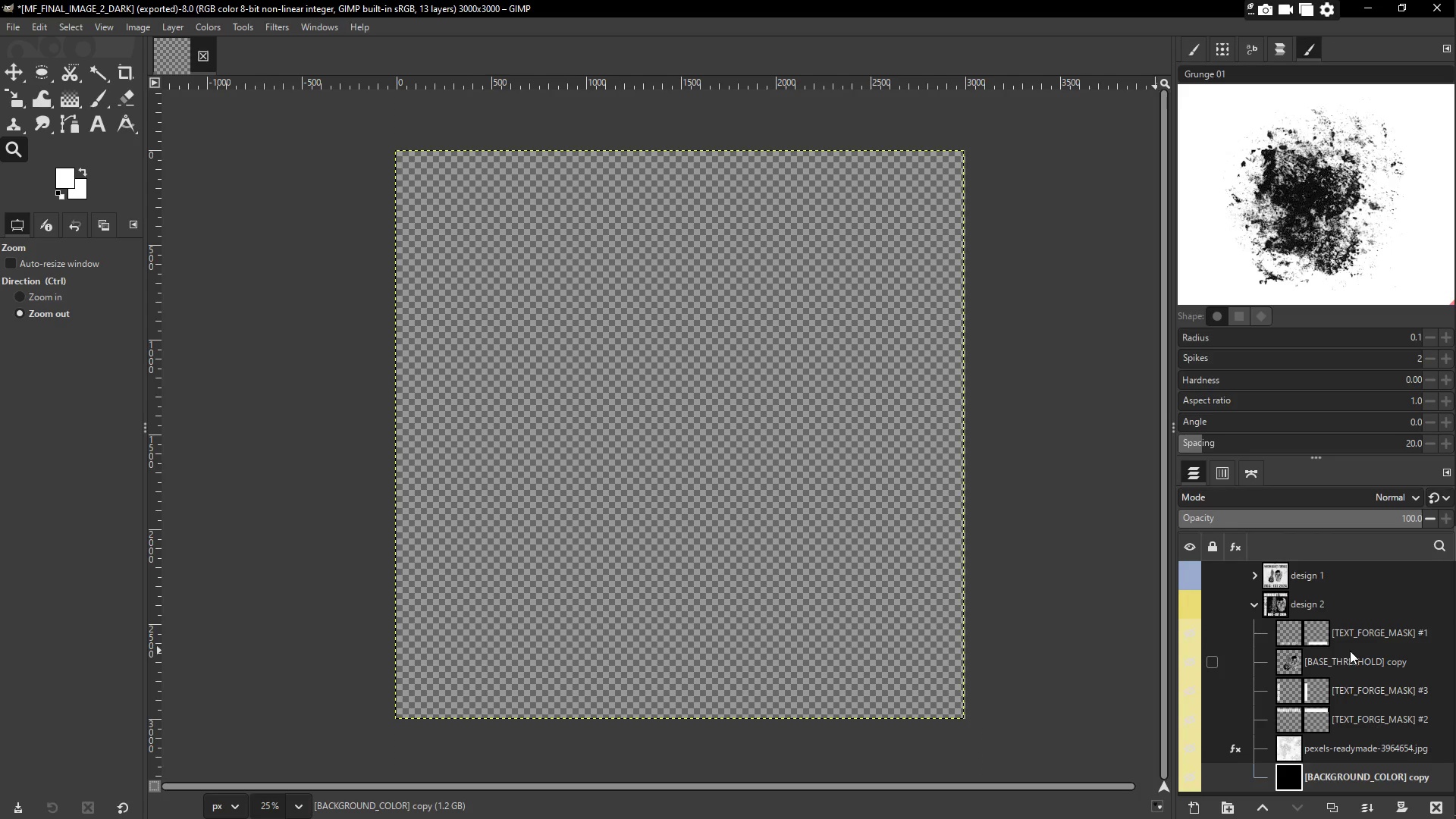 
left_click([1370, 640])
 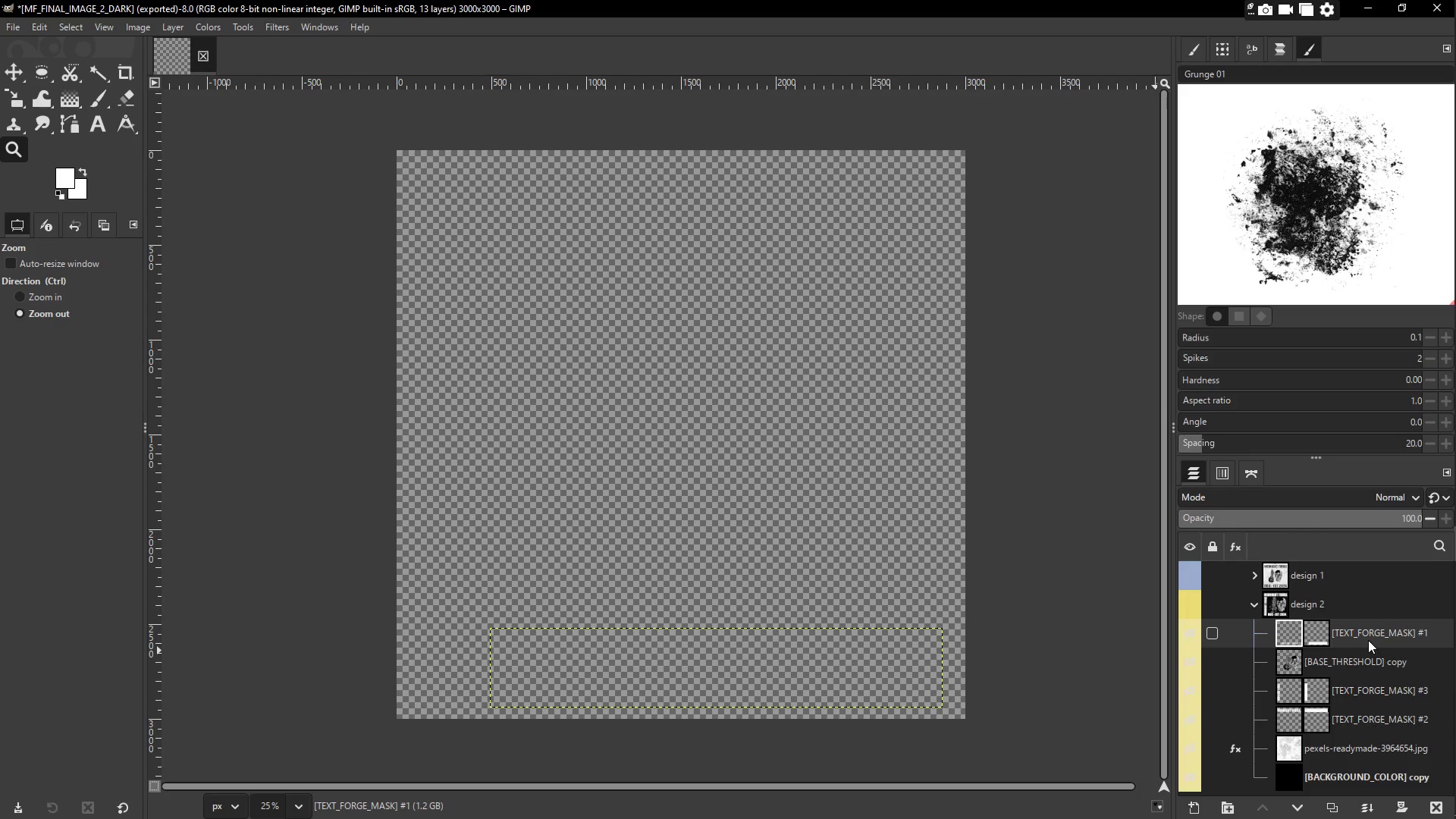 
key(Control+ControlLeft)
 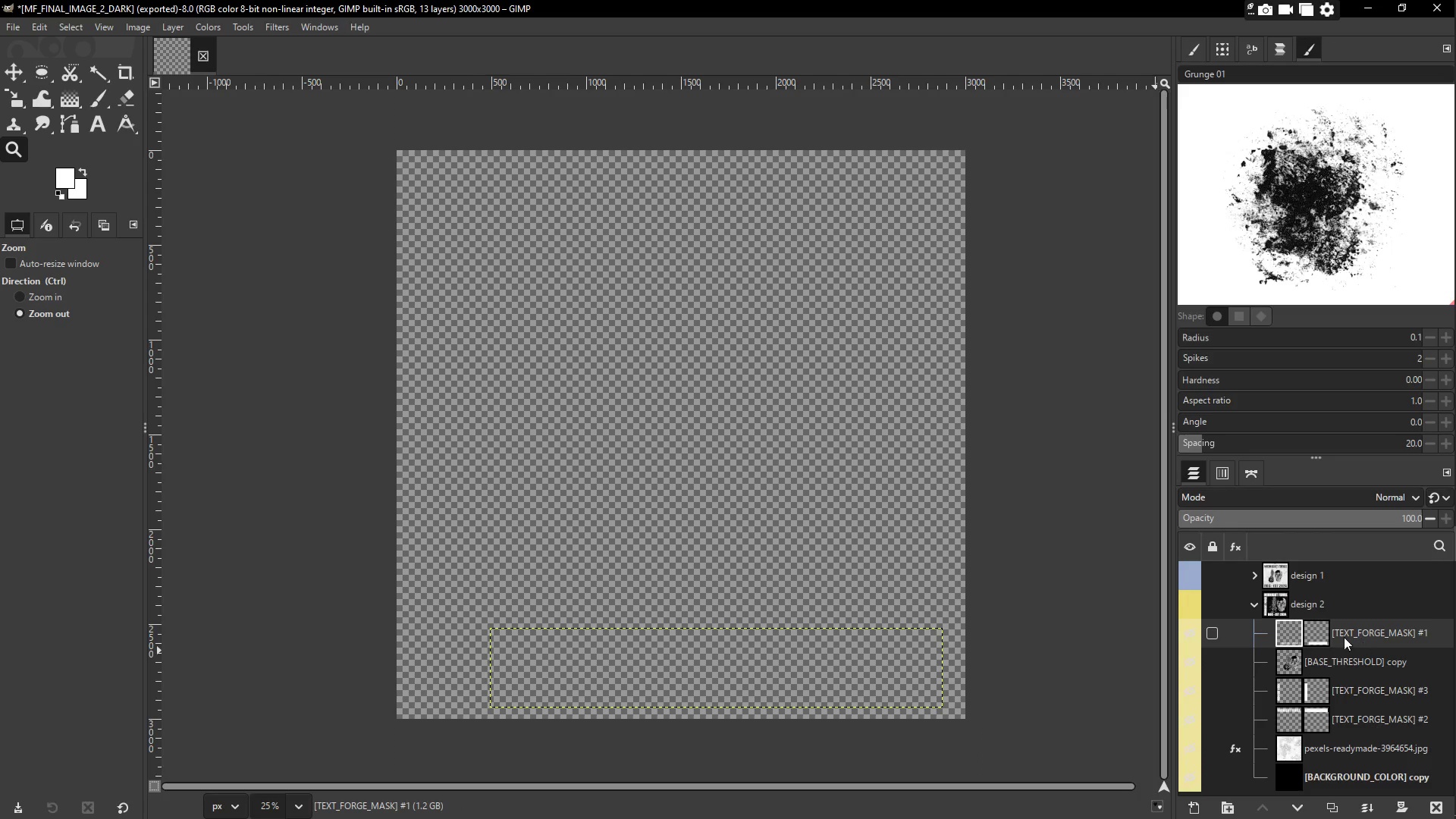 
key(Control+C)
 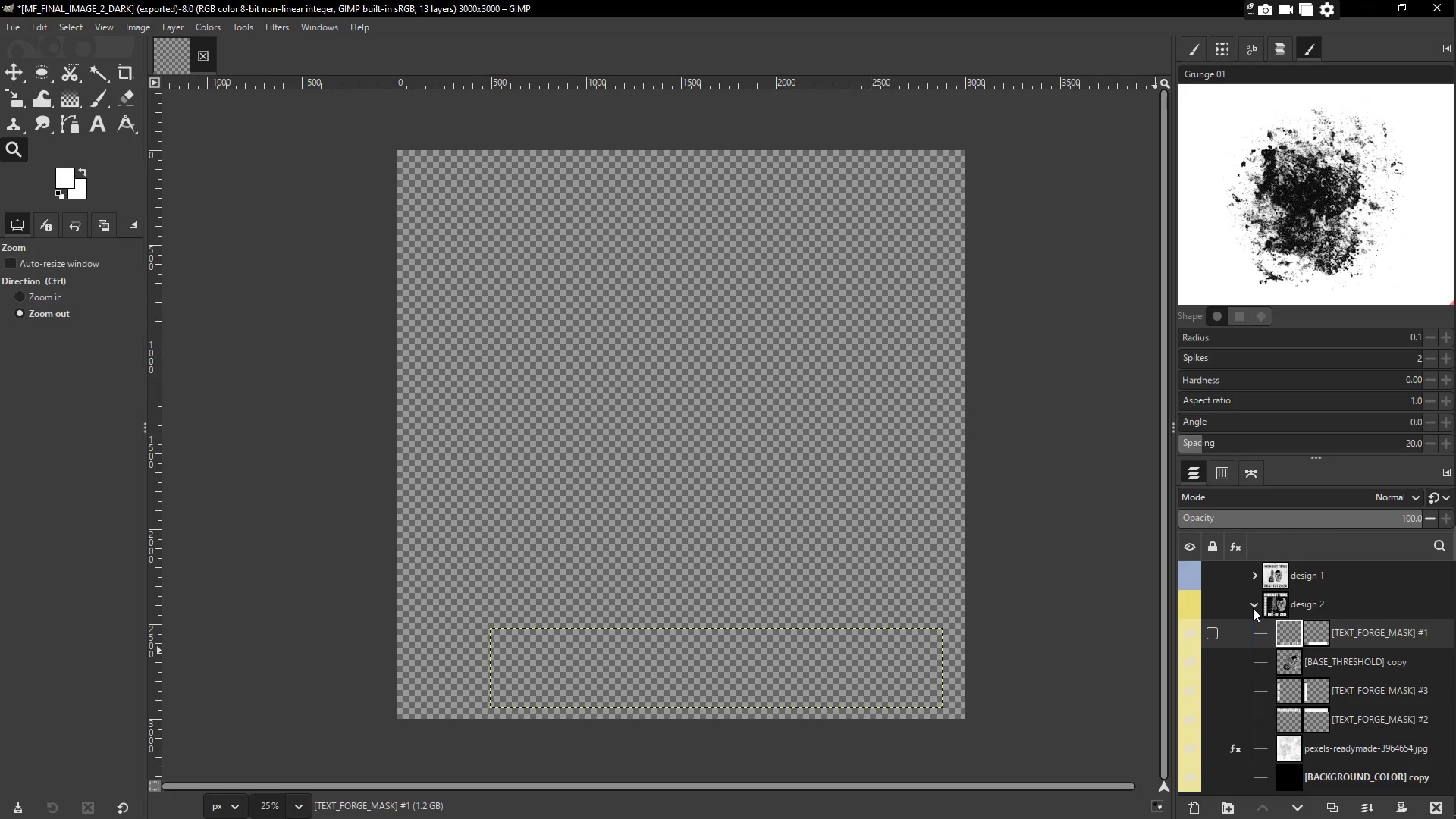 
left_click([1253, 607])
 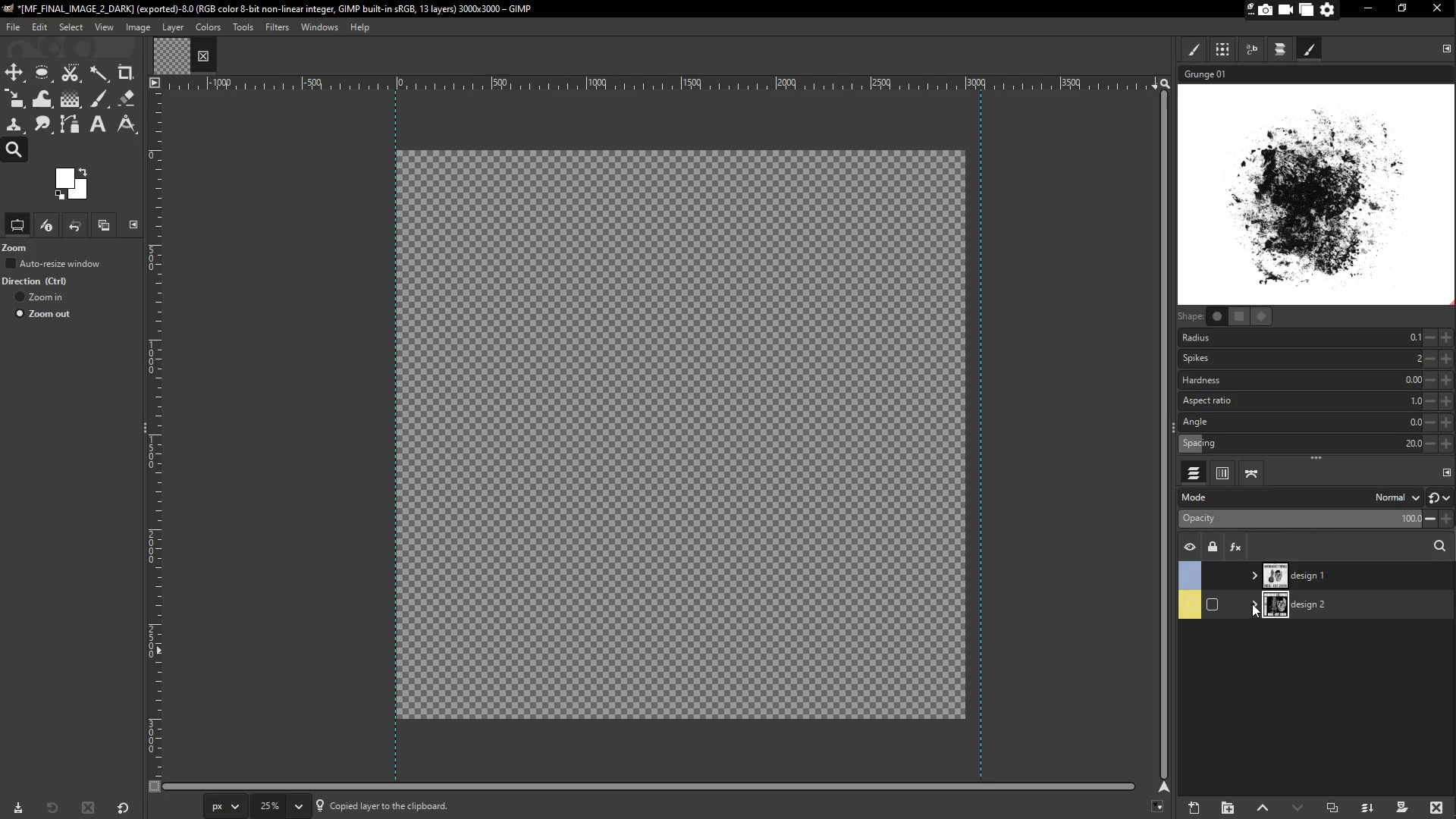 
left_click([1285, 647])
 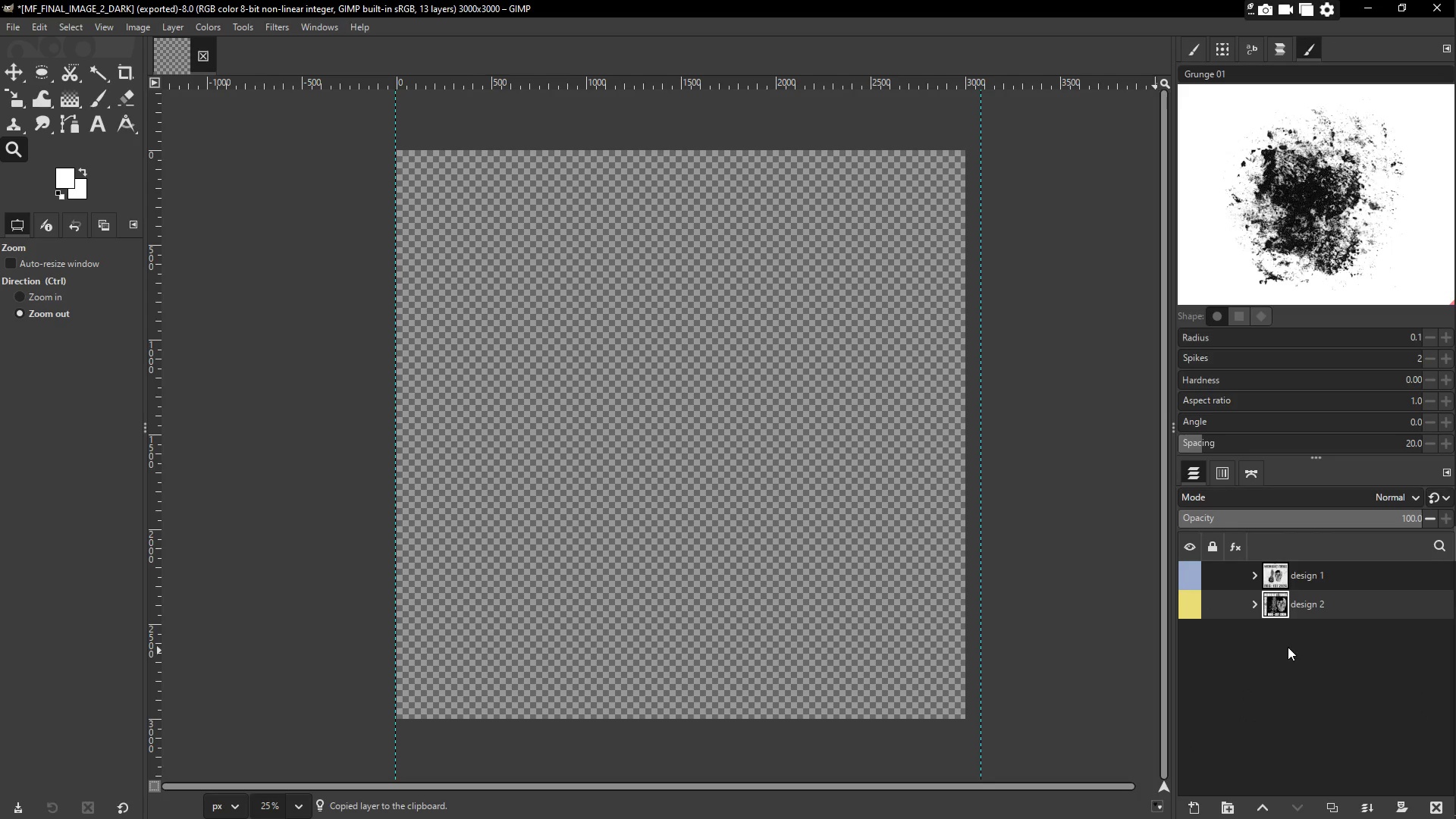 
key(Control+ControlLeft)
 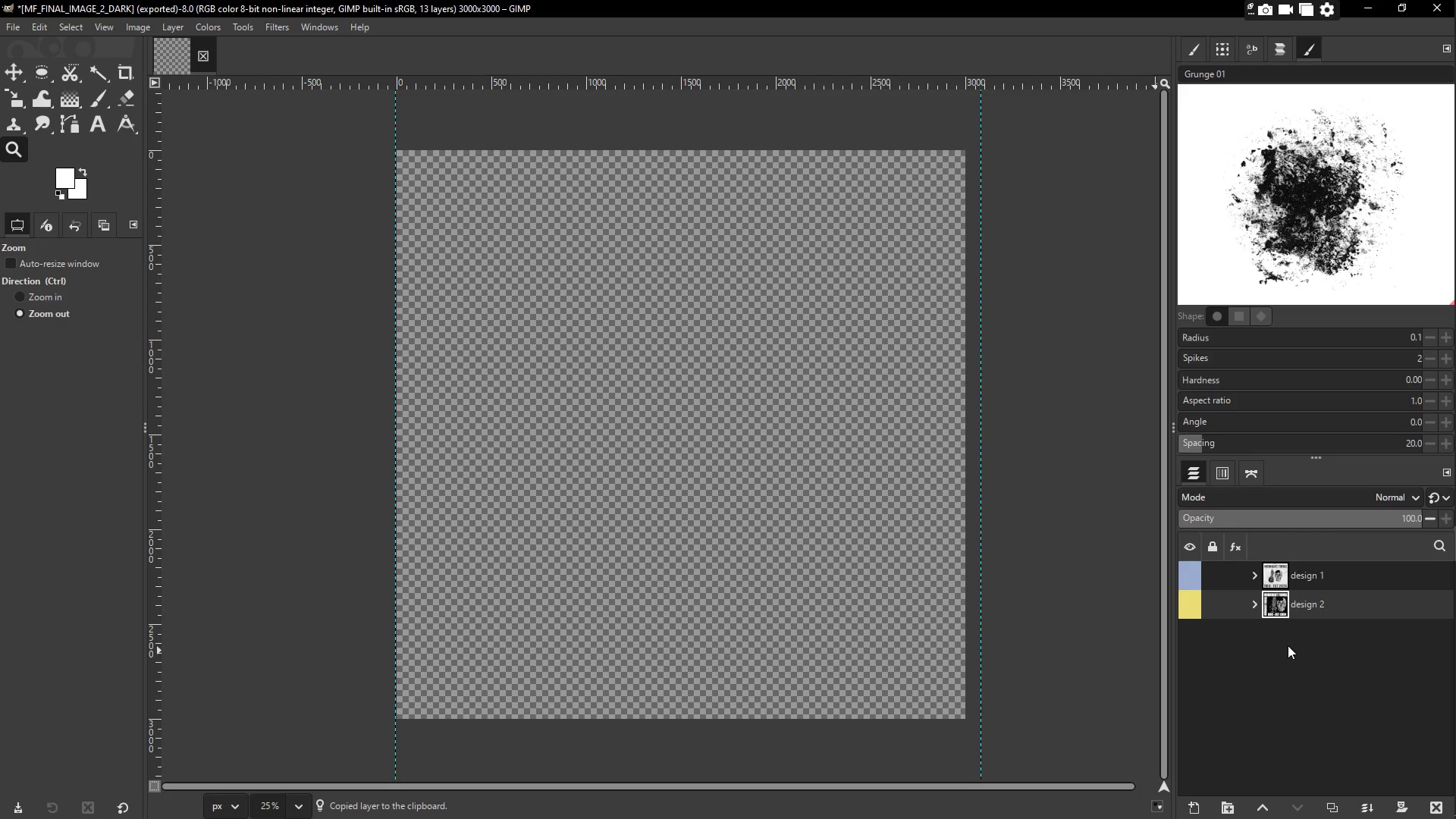 
key(Control+V)
 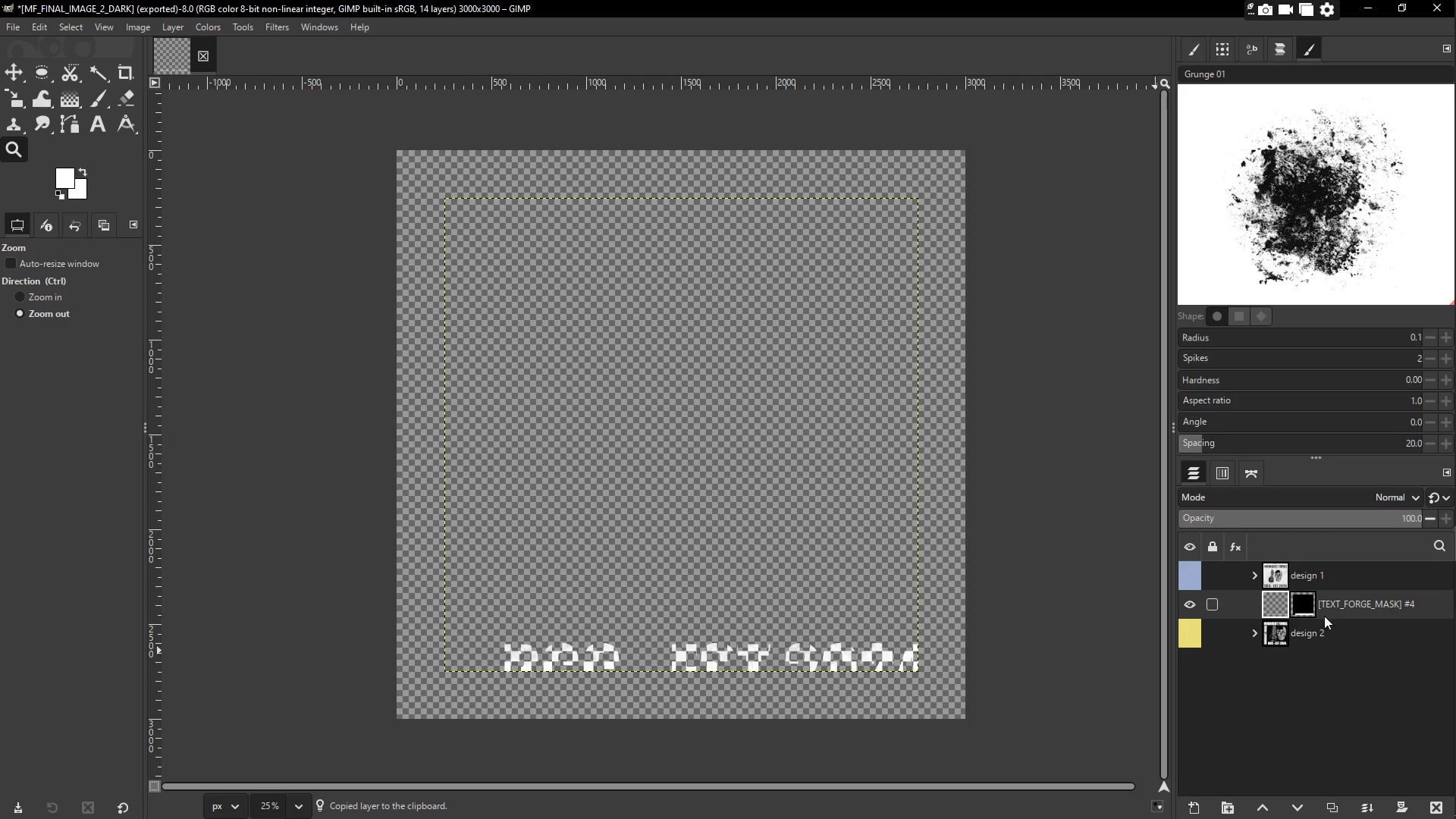 
left_click_drag(start_coordinate=[1349, 606], to_coordinate=[1348, 666])
 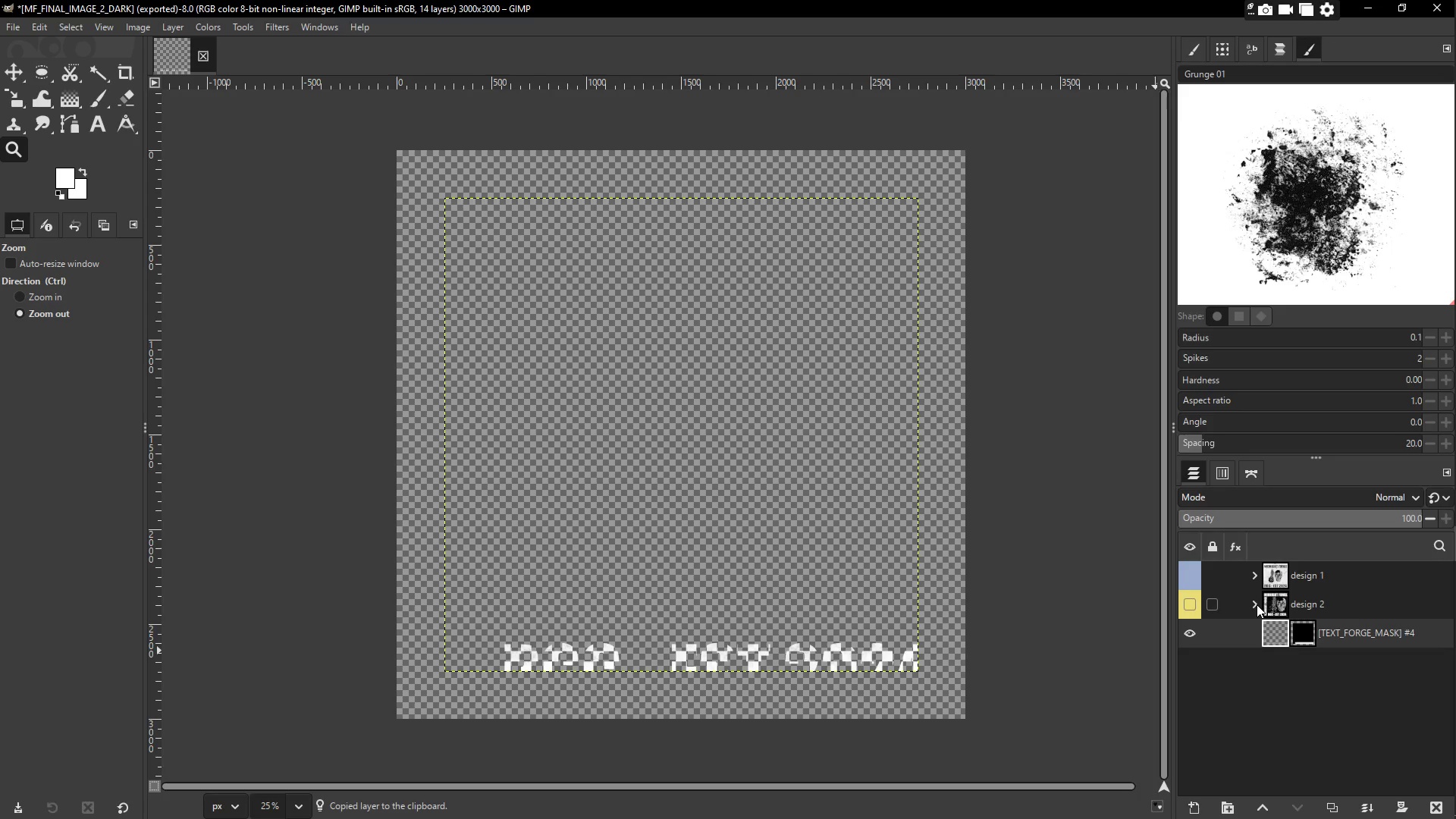 
left_click([1257, 604])
 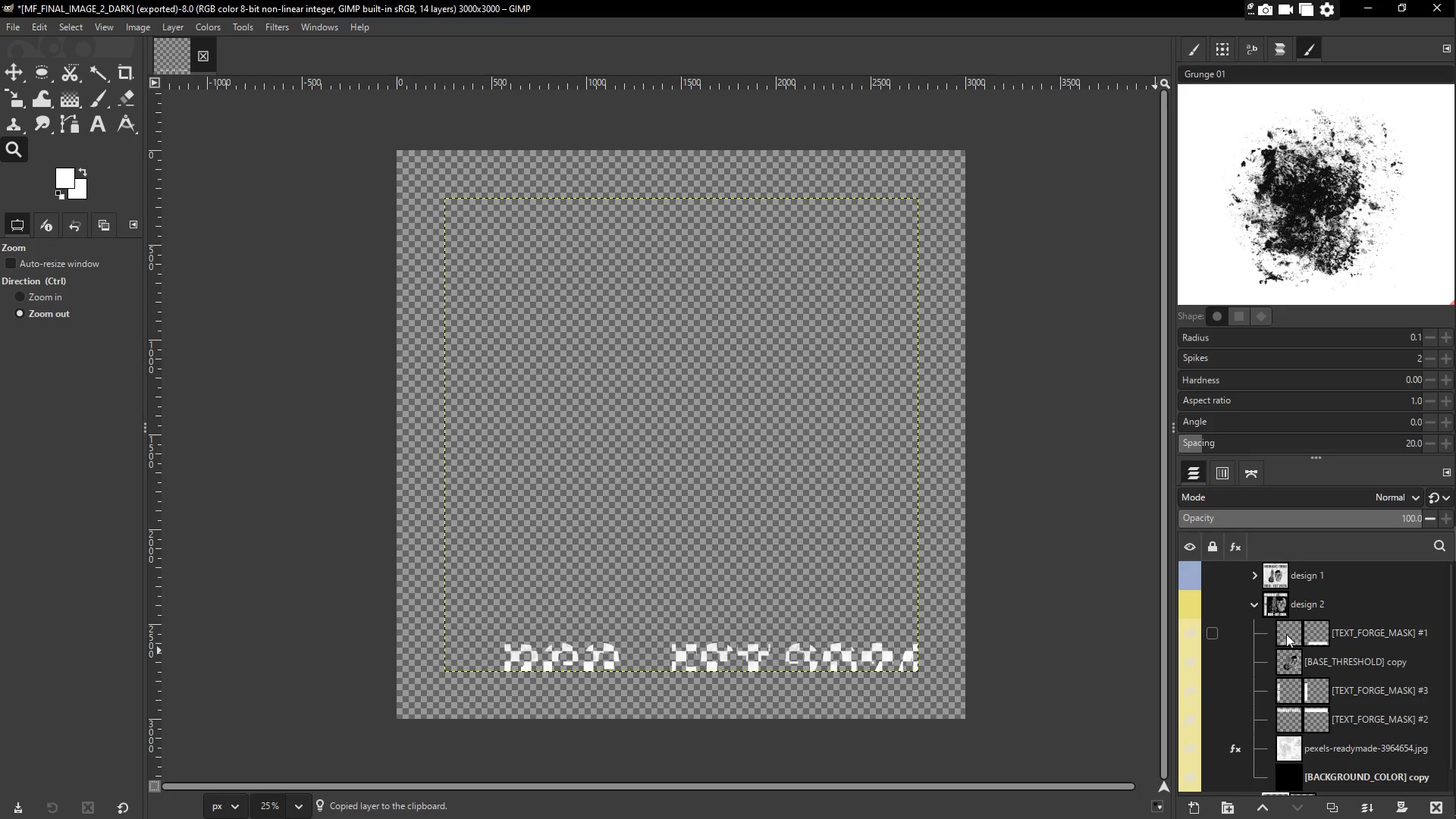 
scroll: coordinate [1345, 696], scroll_direction: down, amount: 3.0
 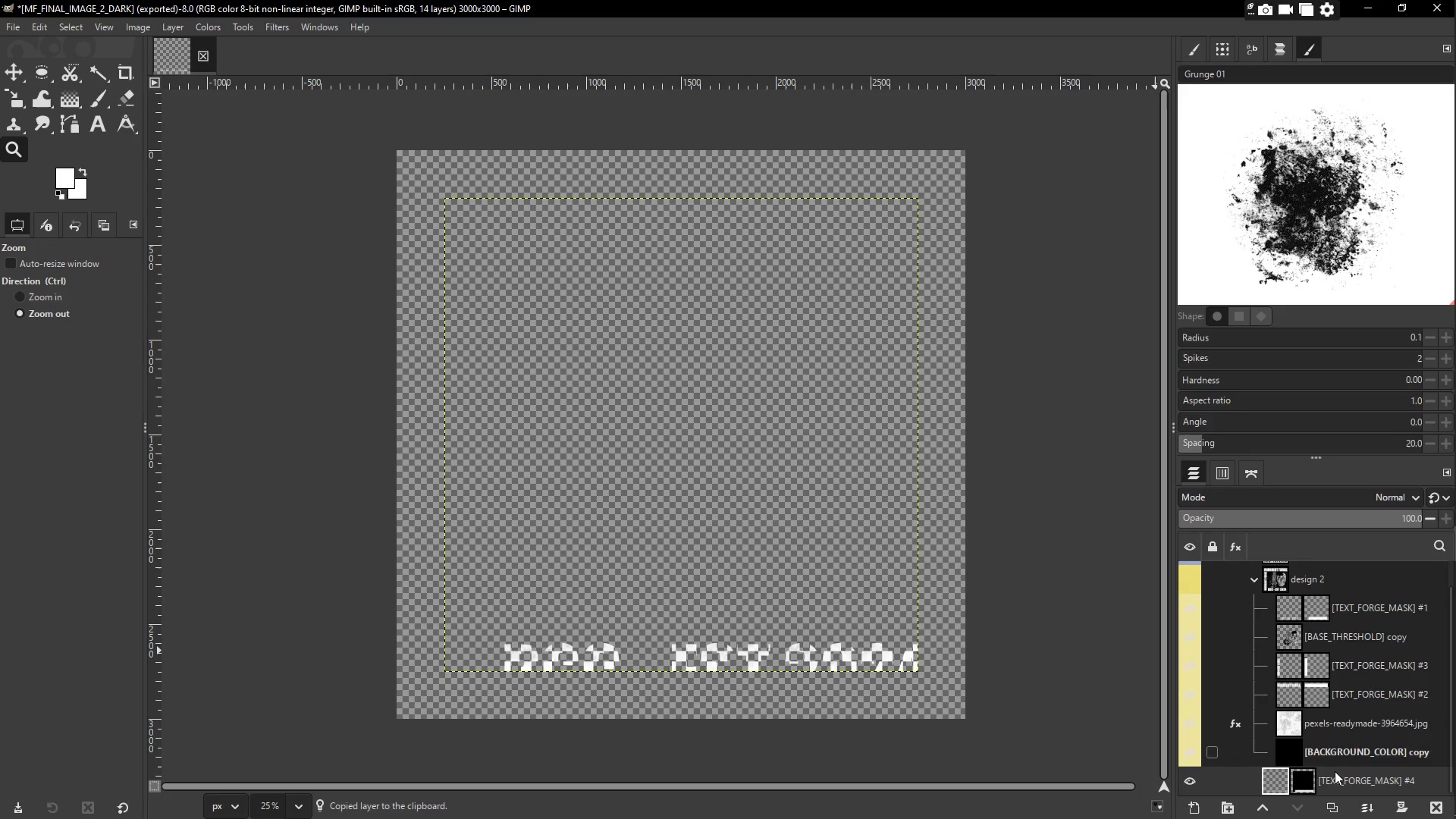 
left_click([1357, 778])
 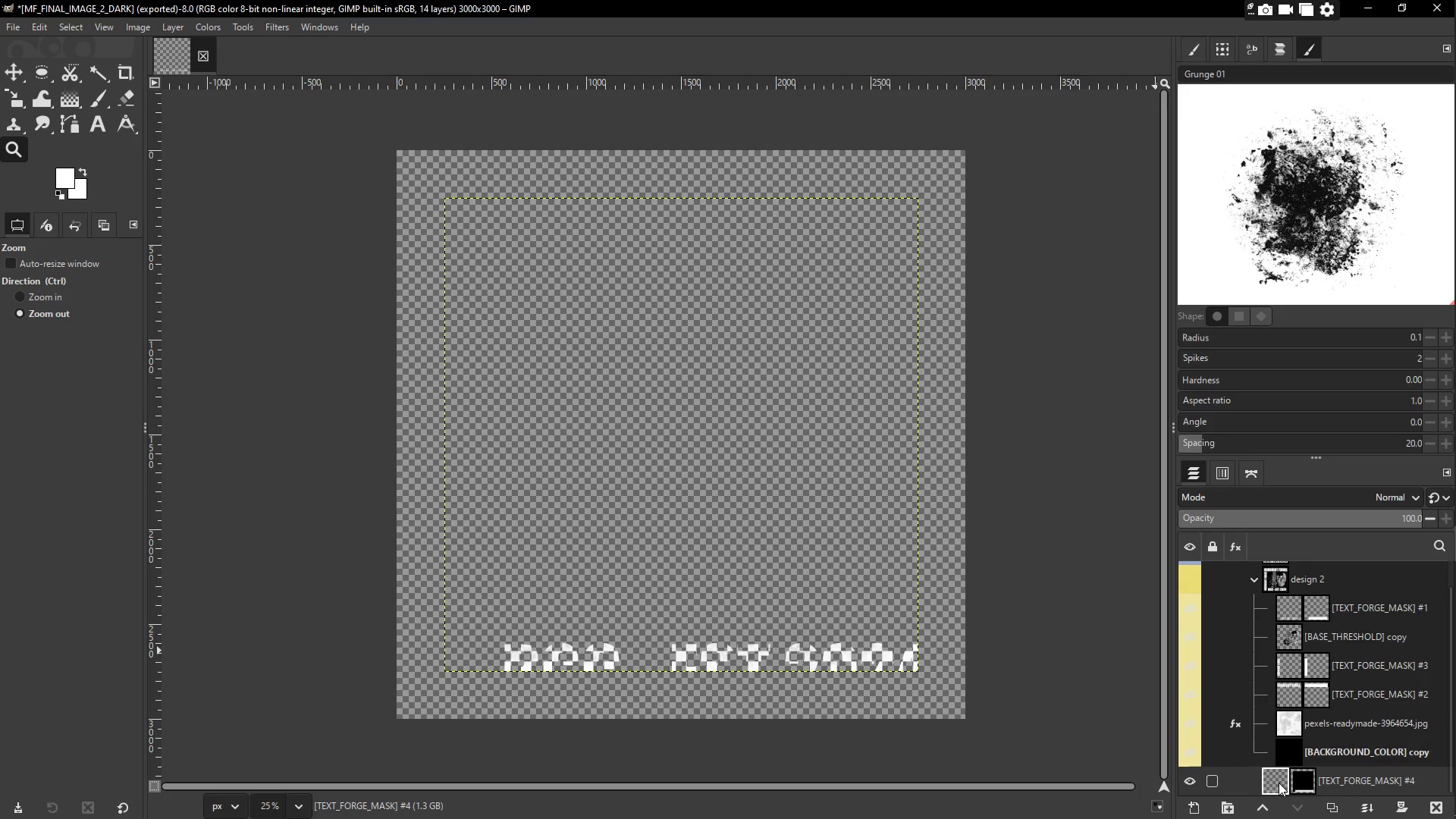 
left_click([1279, 783])
 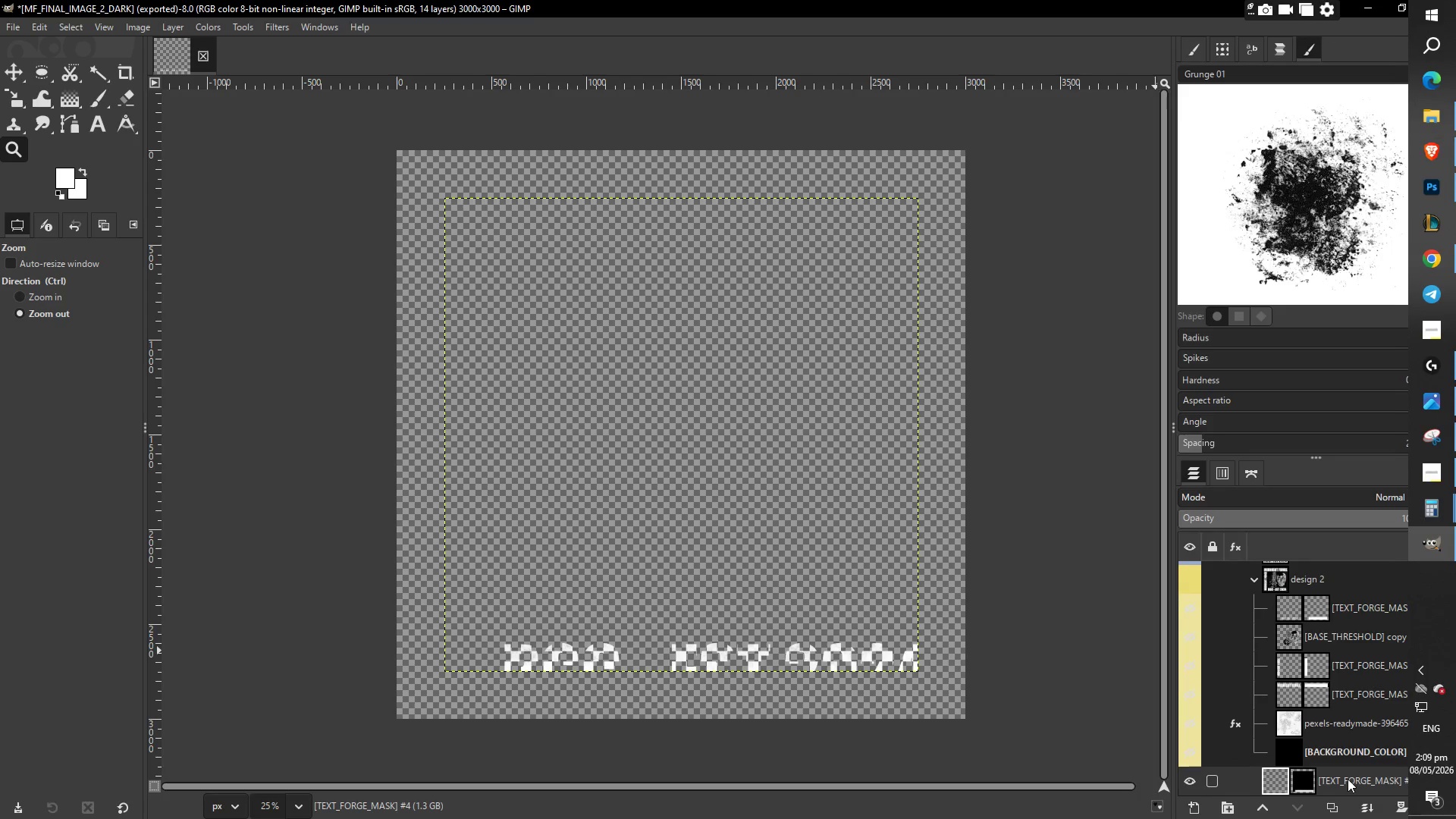 
left_click([1432, 805])
 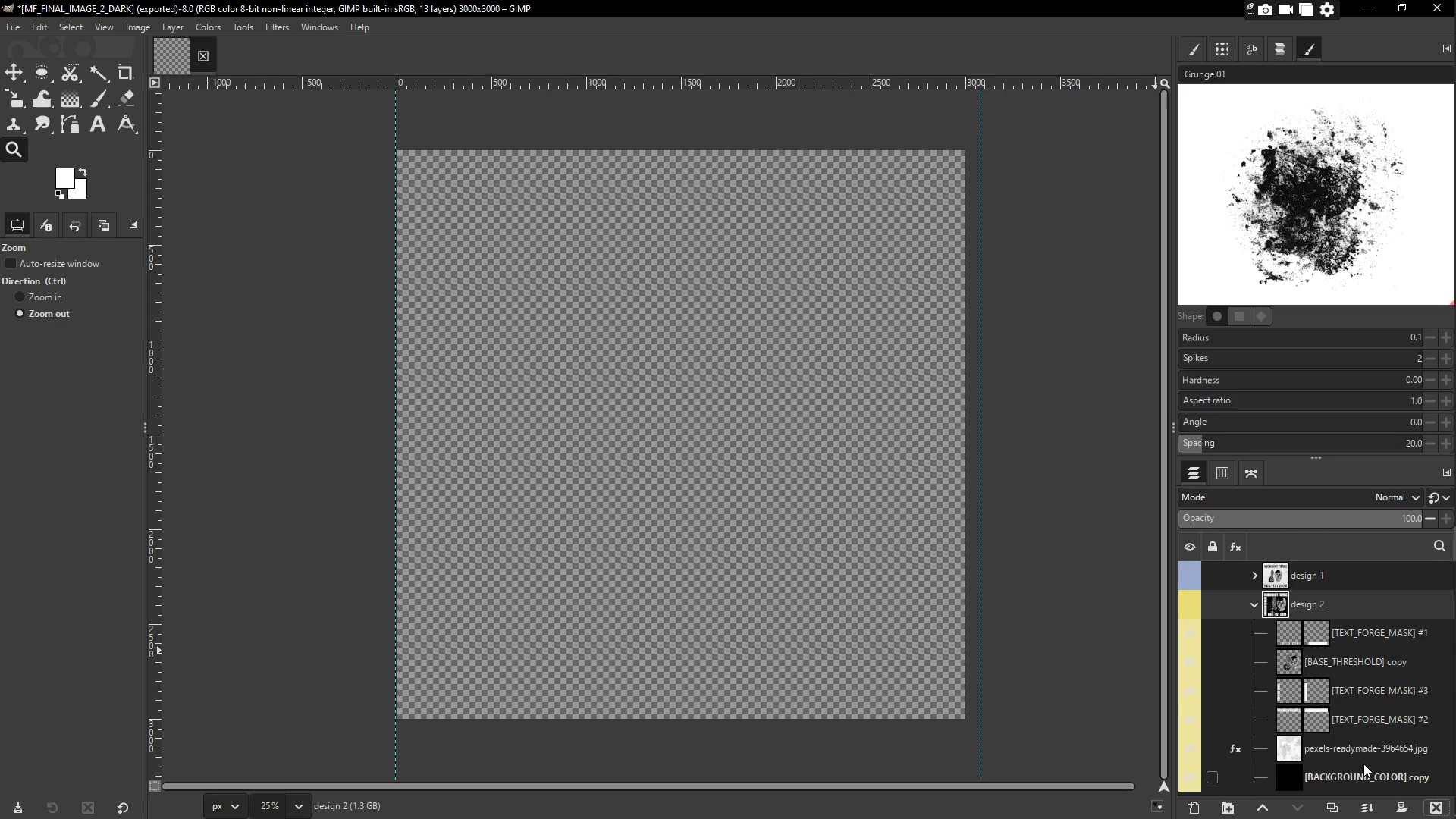 
scroll: coordinate [1268, 615], scroll_direction: down, amount: 10.0
 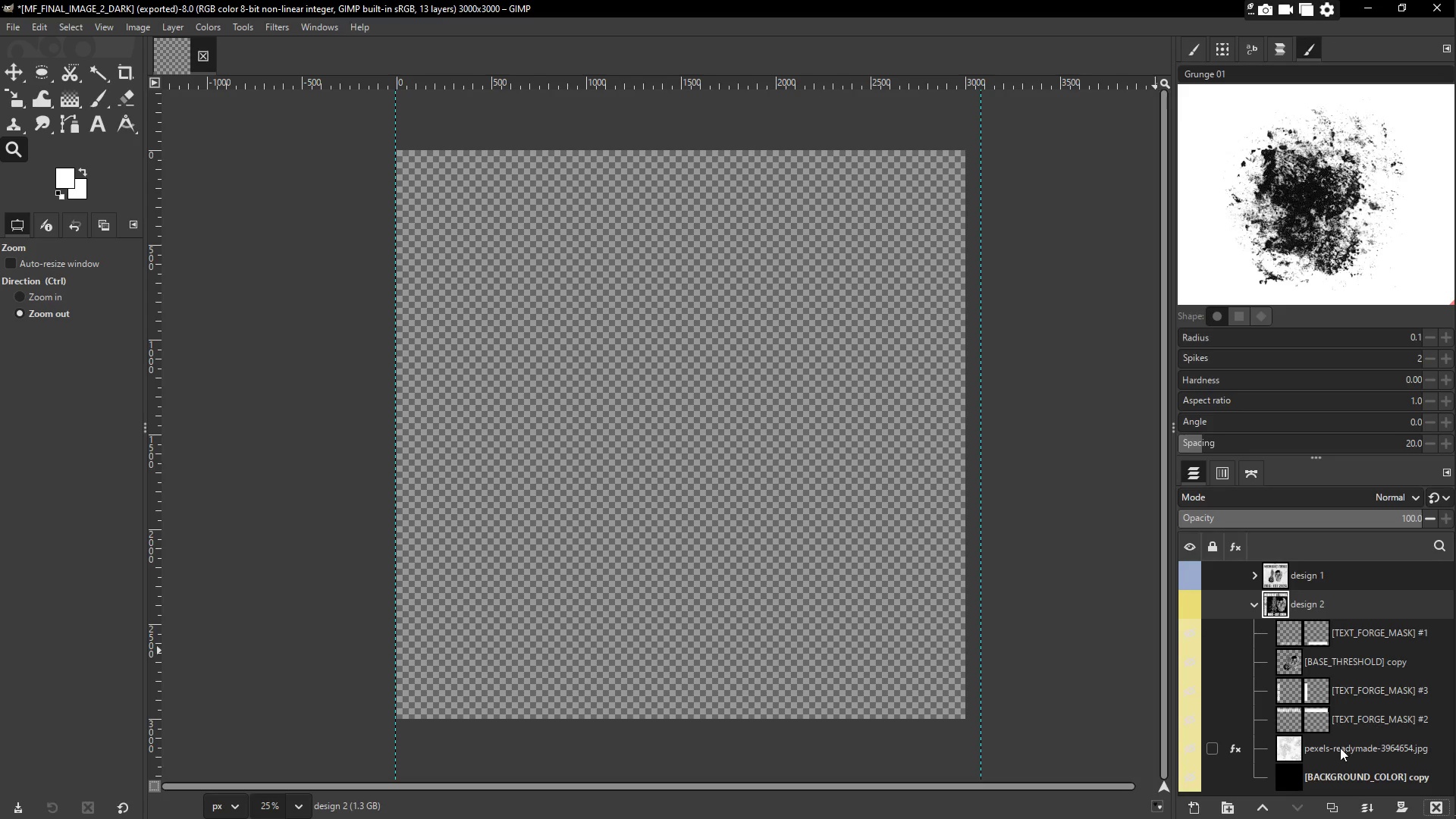 
left_click([1352, 777])
 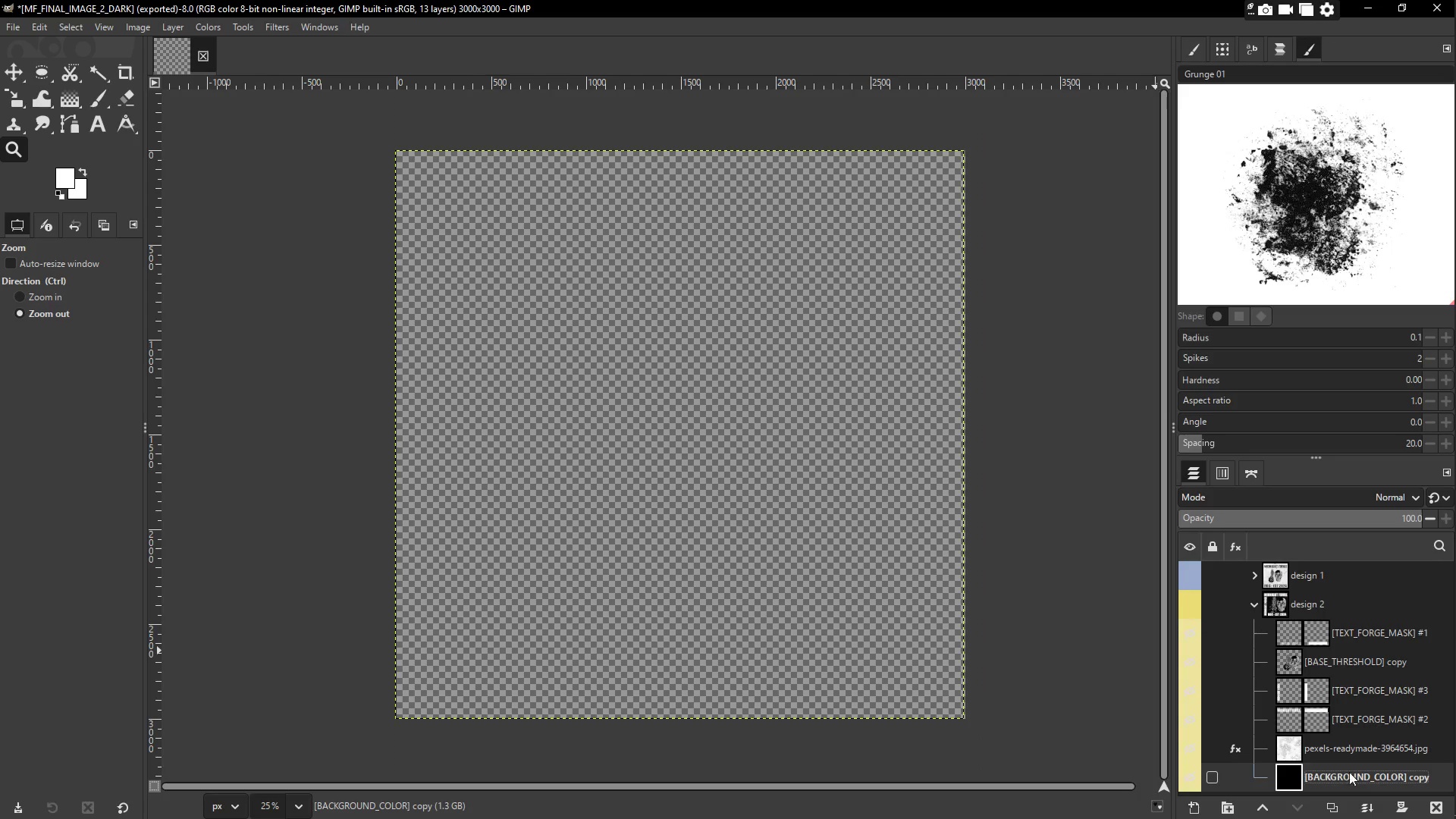 
scroll: coordinate [1318, 753], scroll_direction: down, amount: 1.0
 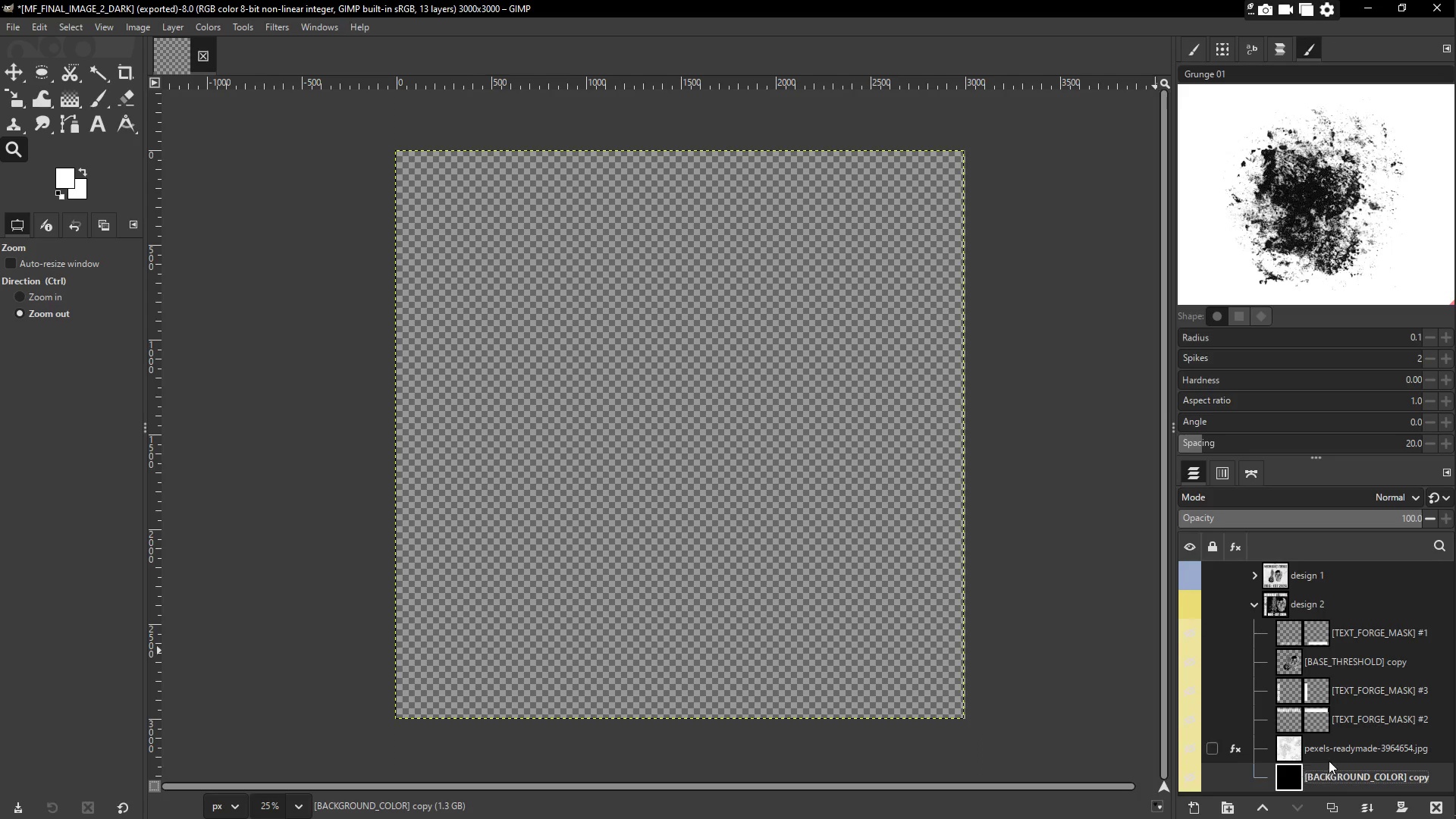 
hold_key(key=ShiftLeft, duration=0.97)
 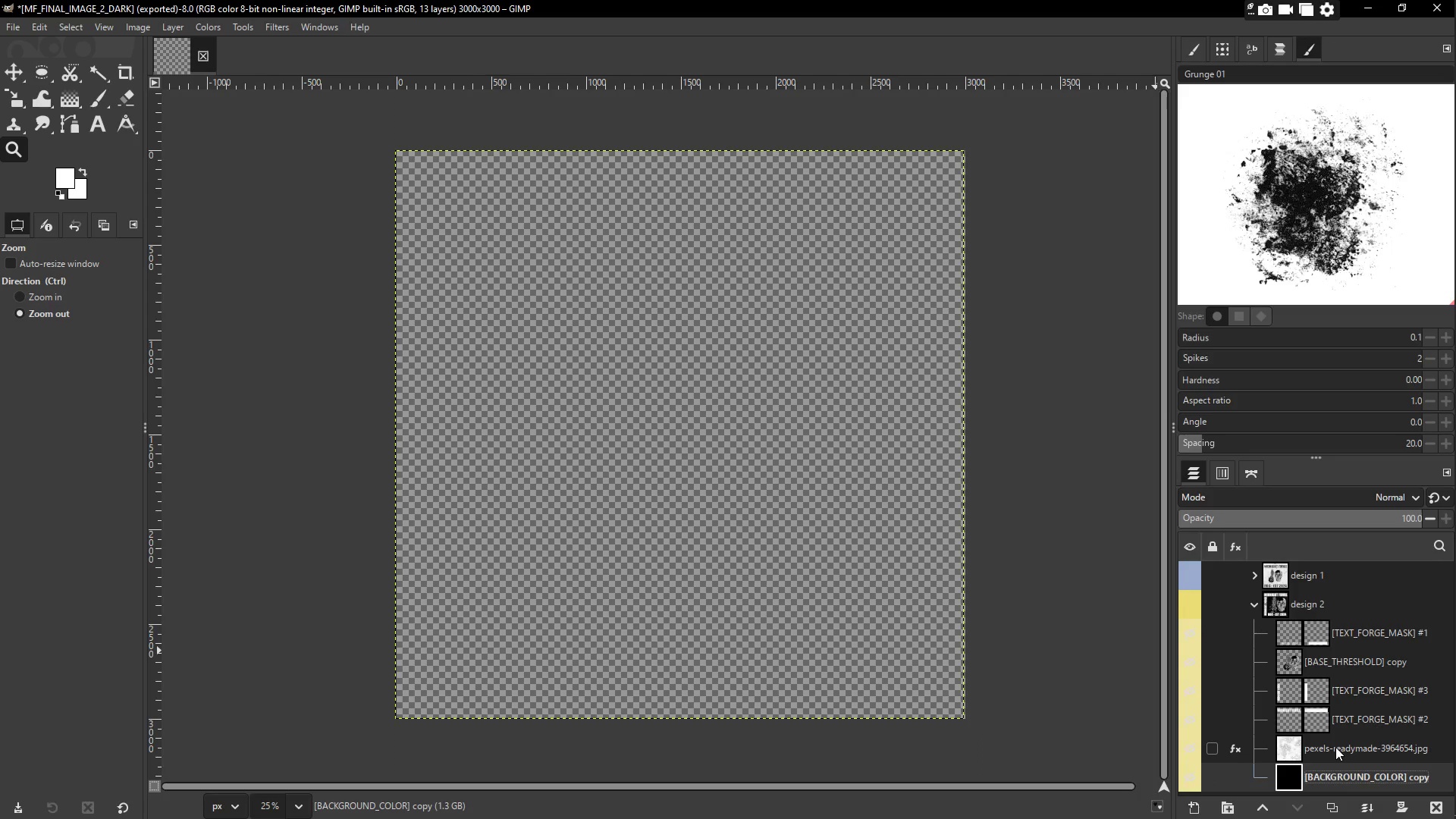 
key(Control+ControlLeft)
 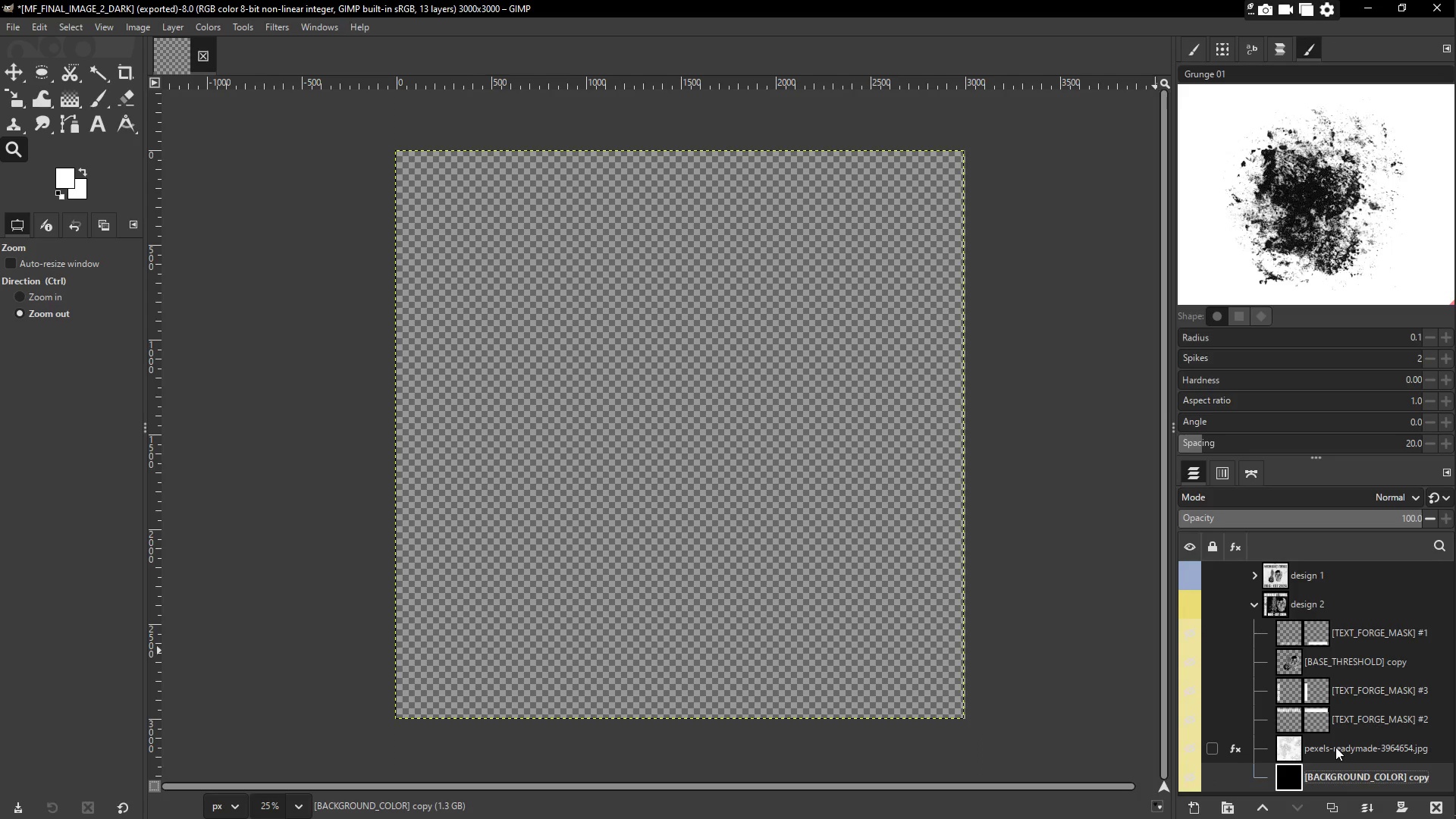 
key(Control+C)
 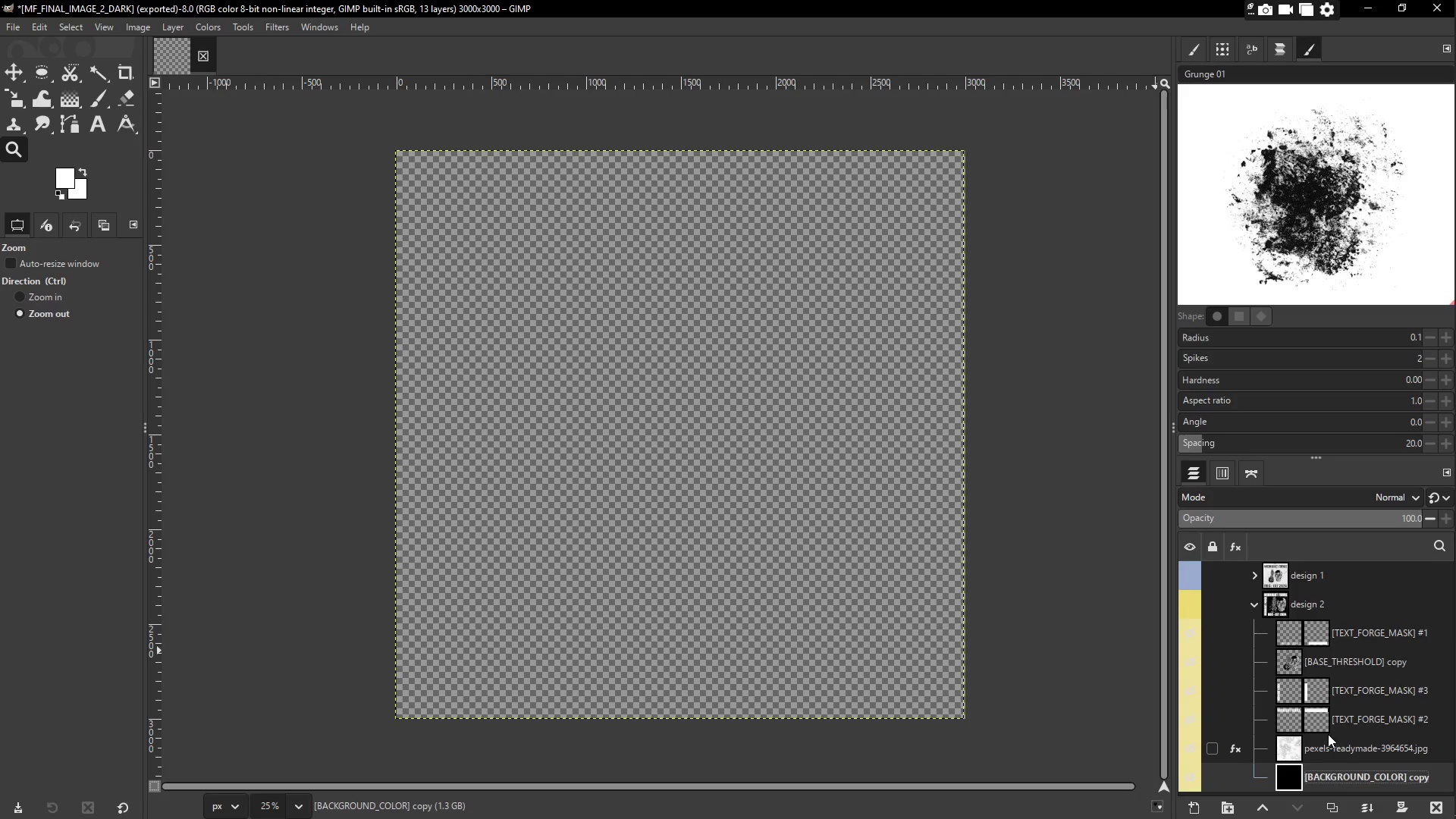 
key(Control+V)
 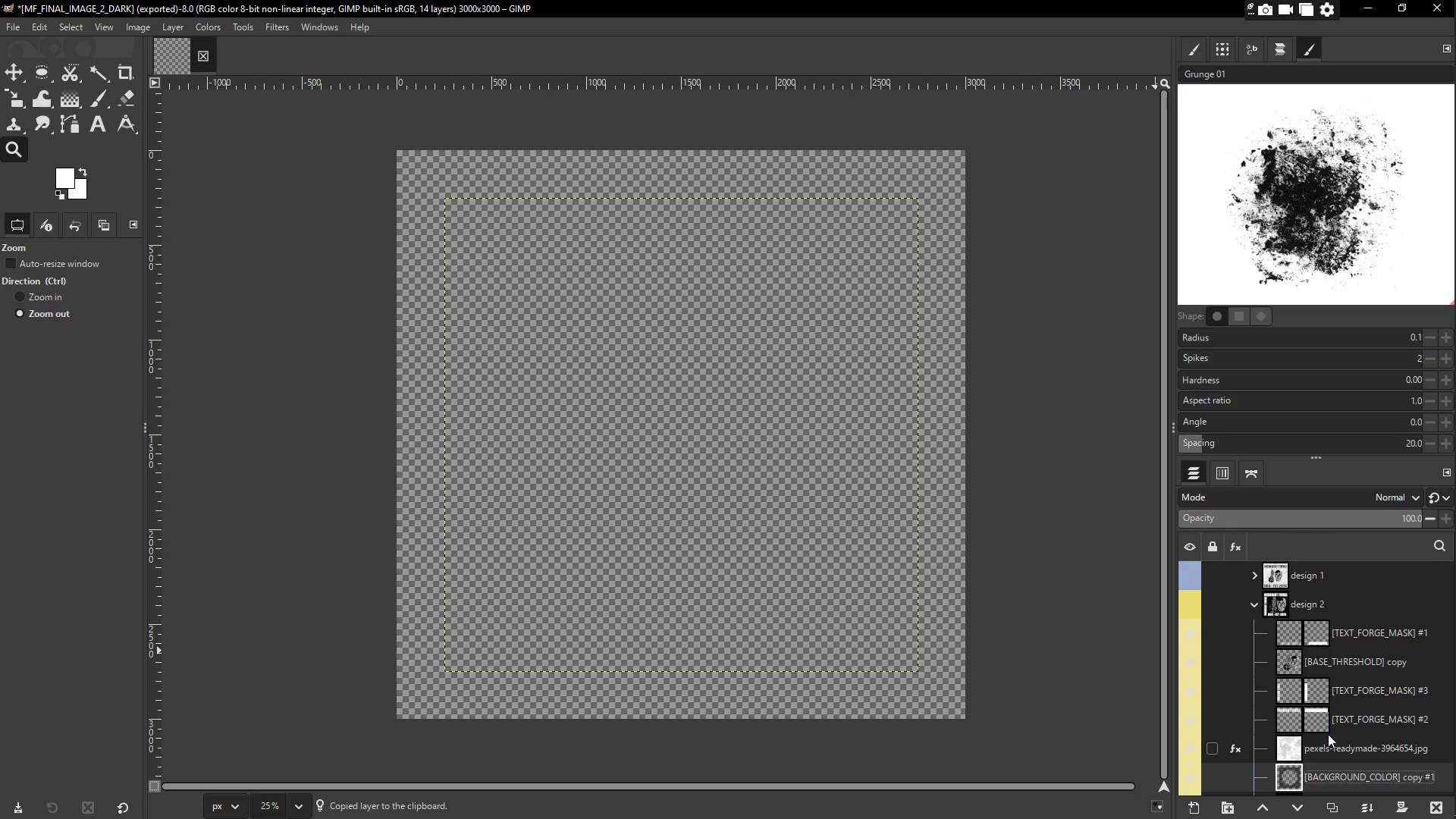 
hold_key(key=ControlLeft, duration=0.52)
 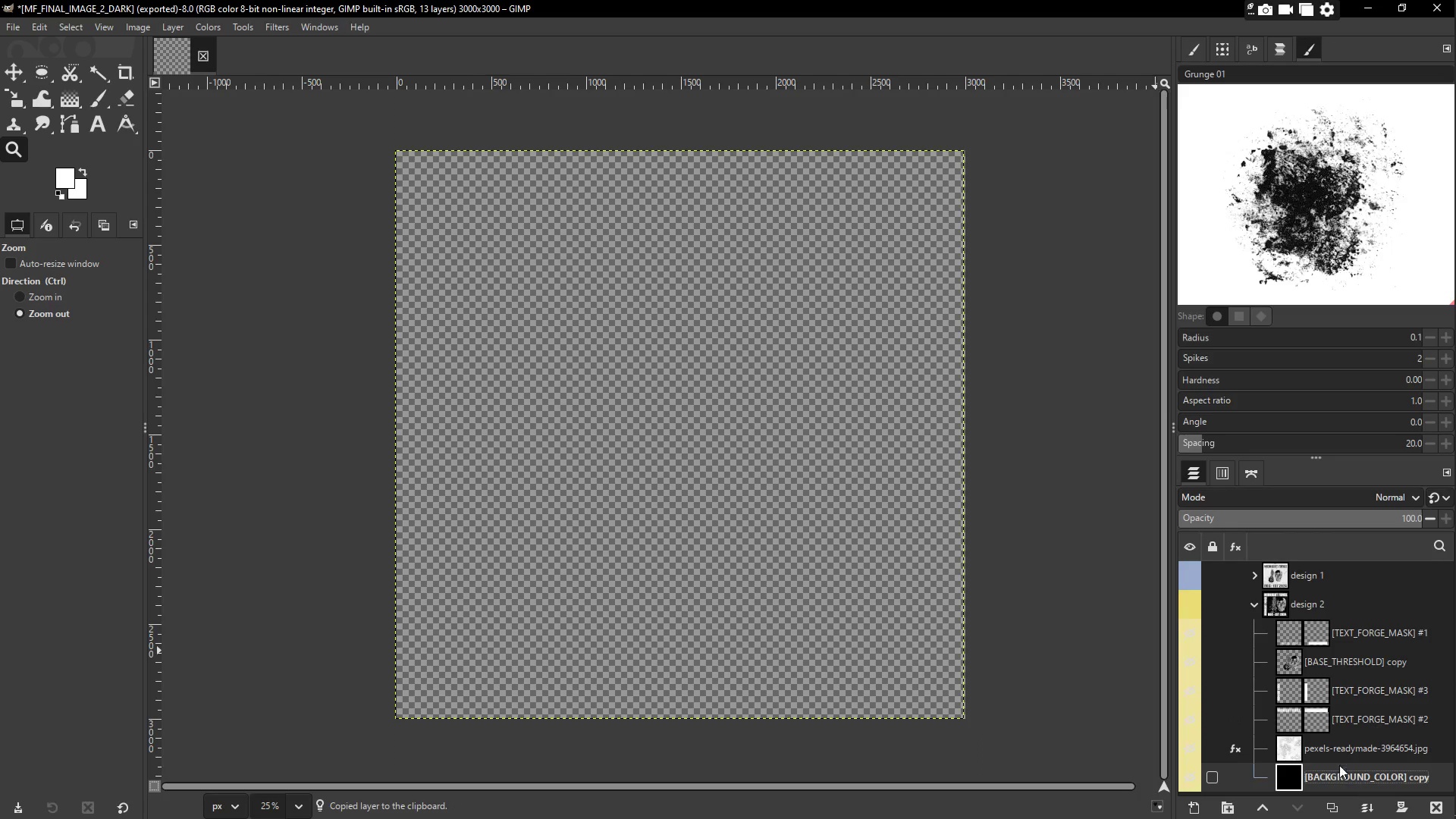 
scroll: coordinate [1343, 742], scroll_direction: down, amount: 2.0
 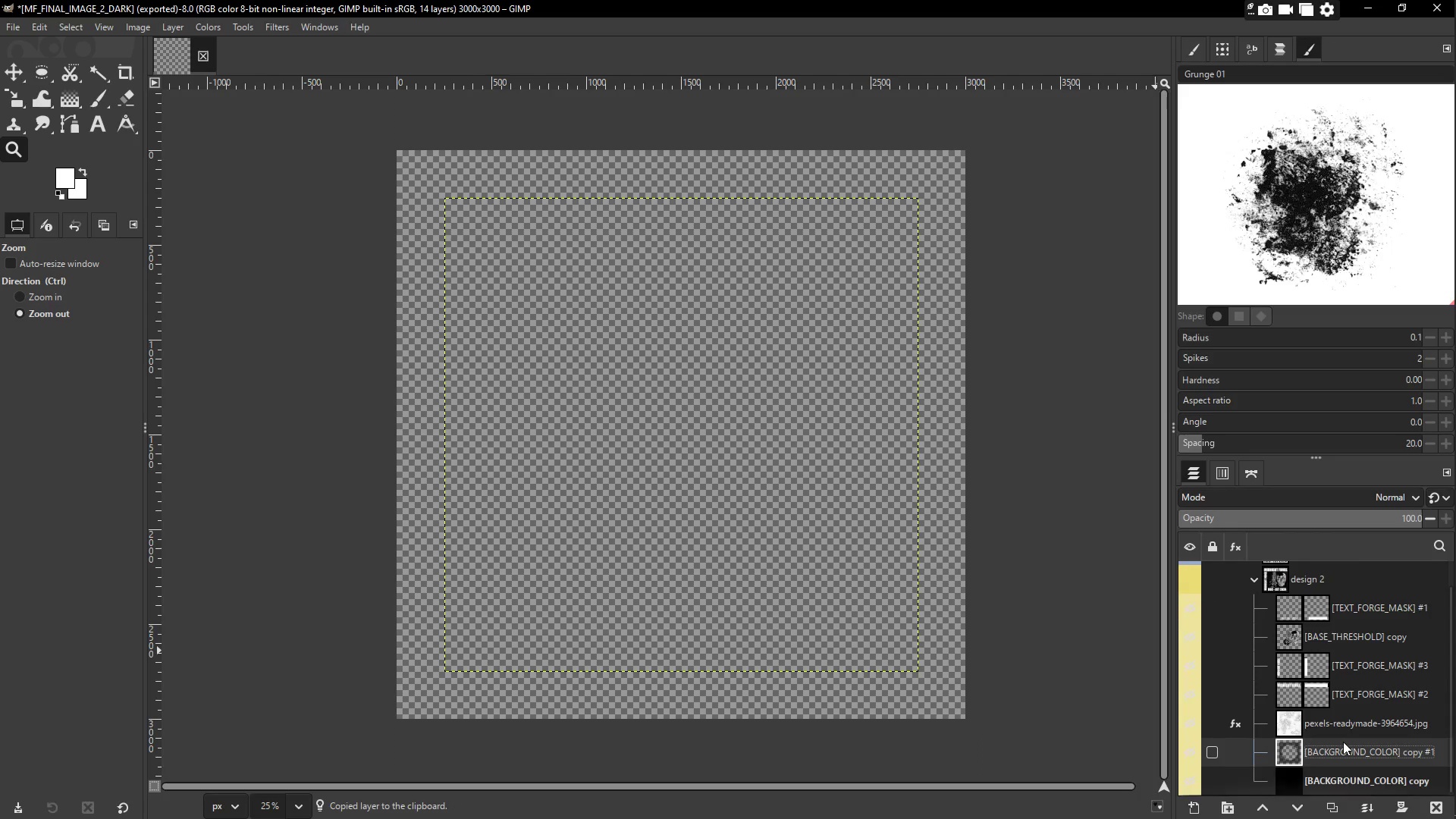 
key(Z)
 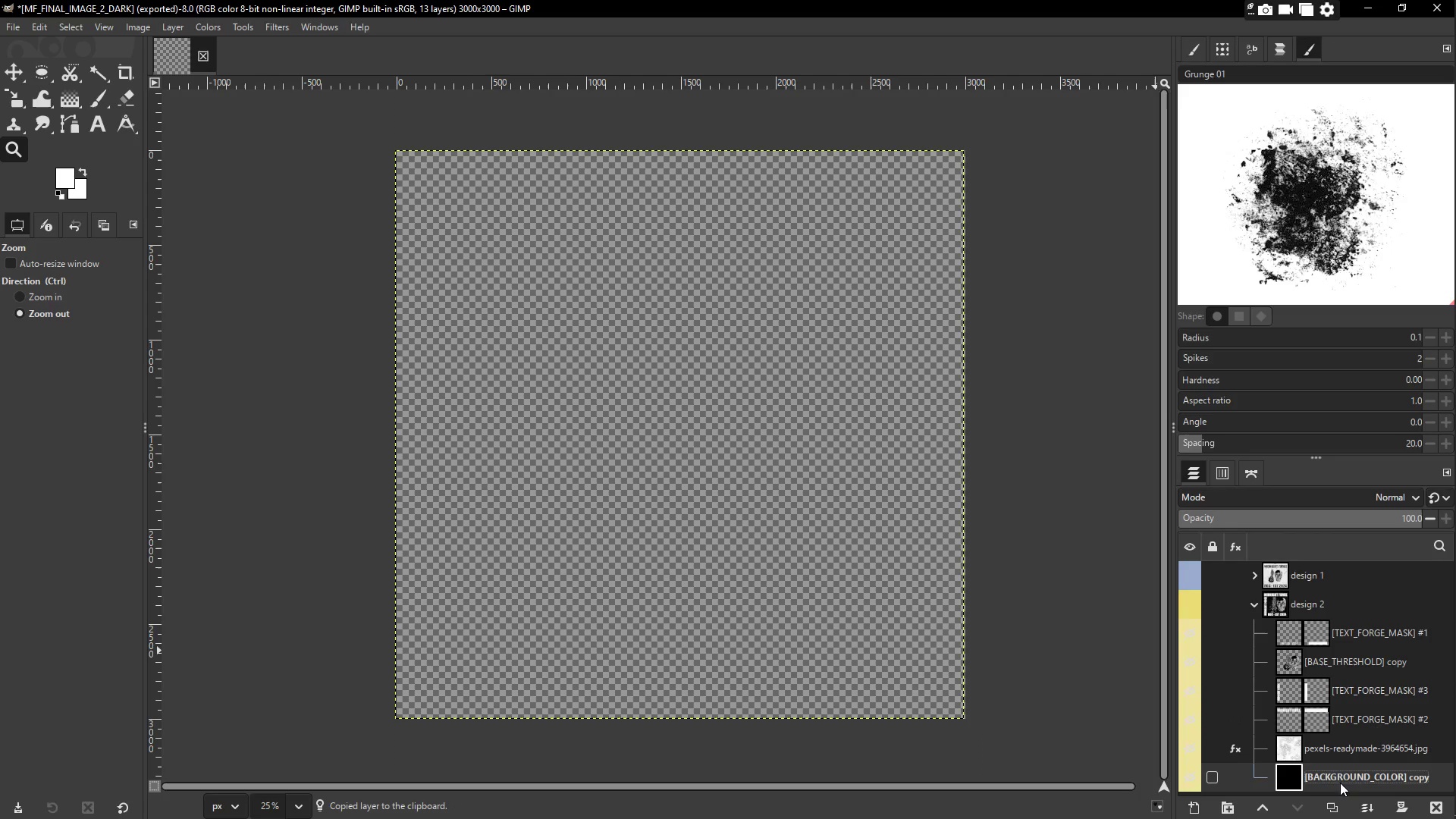 
scroll: coordinate [1339, 760], scroll_direction: down, amount: 2.0
 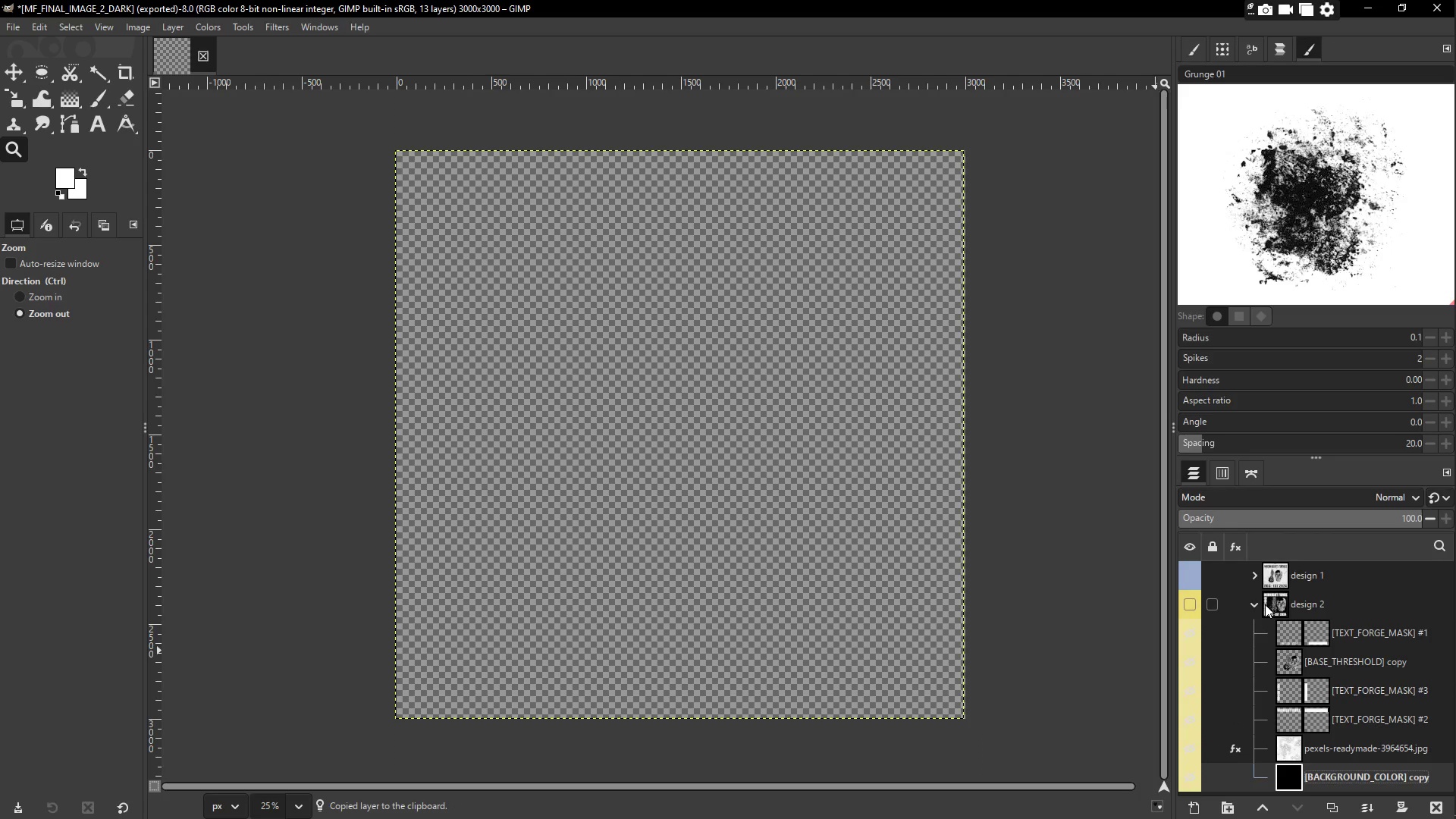 
left_click([1256, 603])
 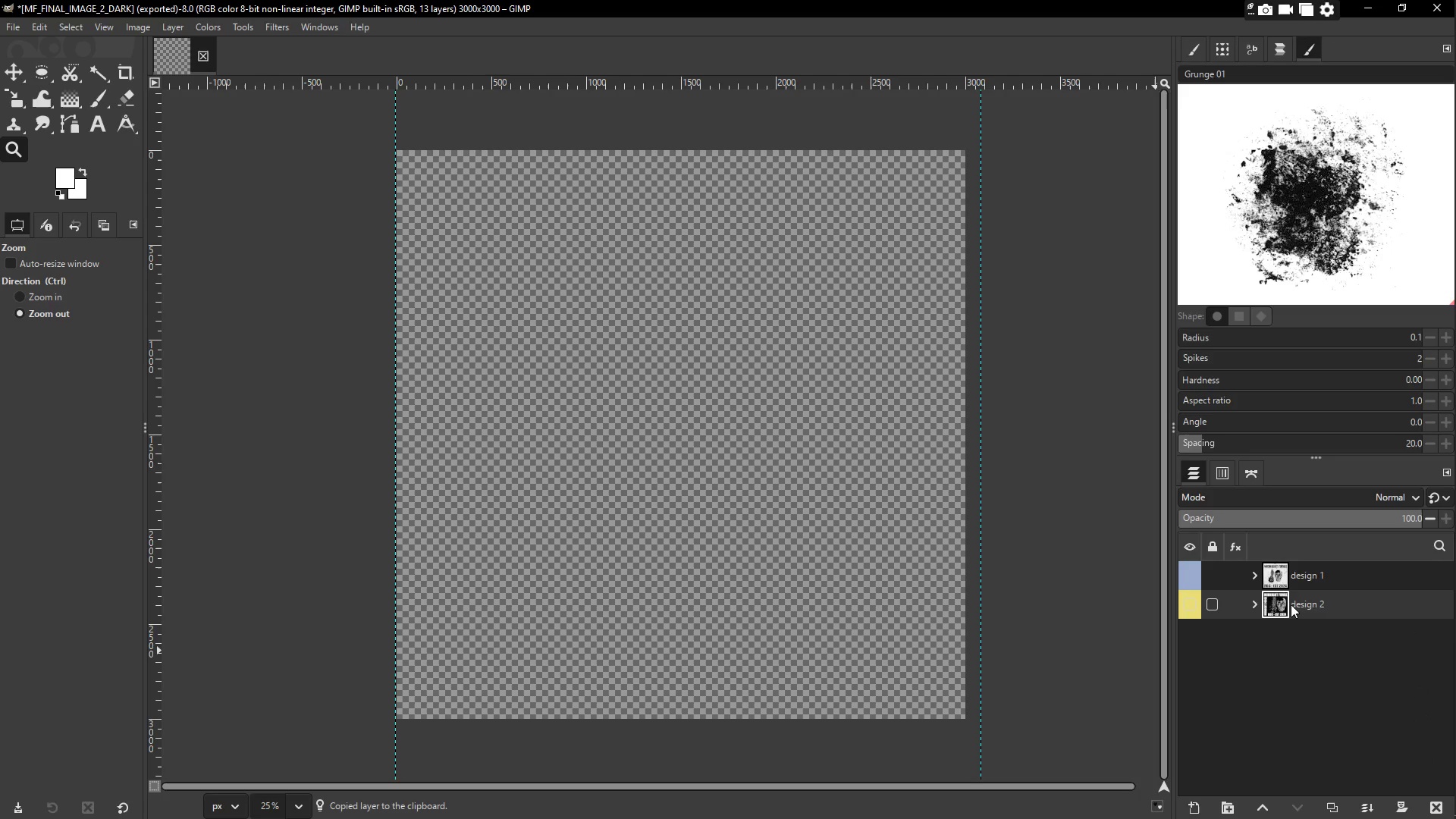 
left_click([1325, 604])
 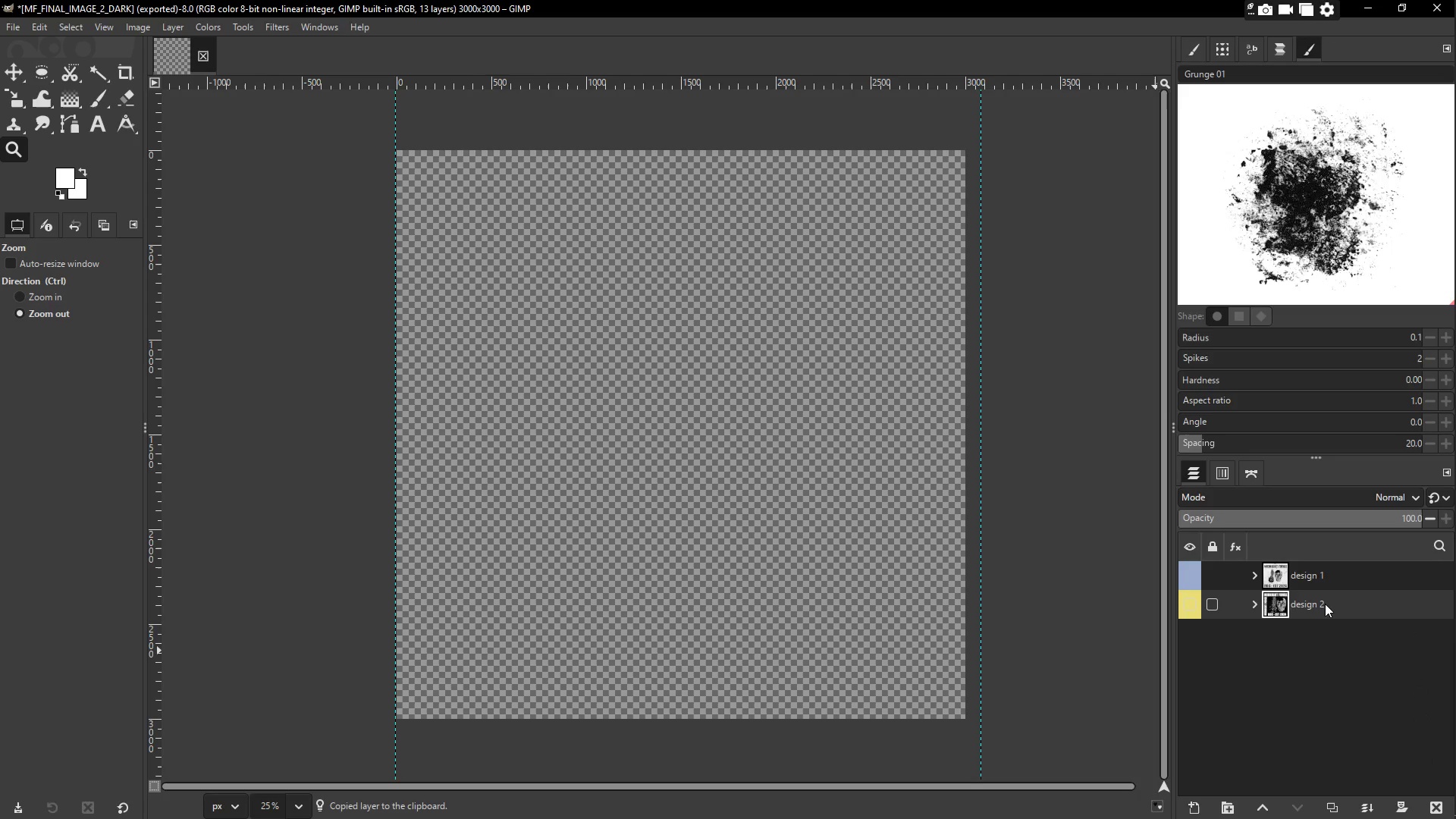 
key(Control+C)
 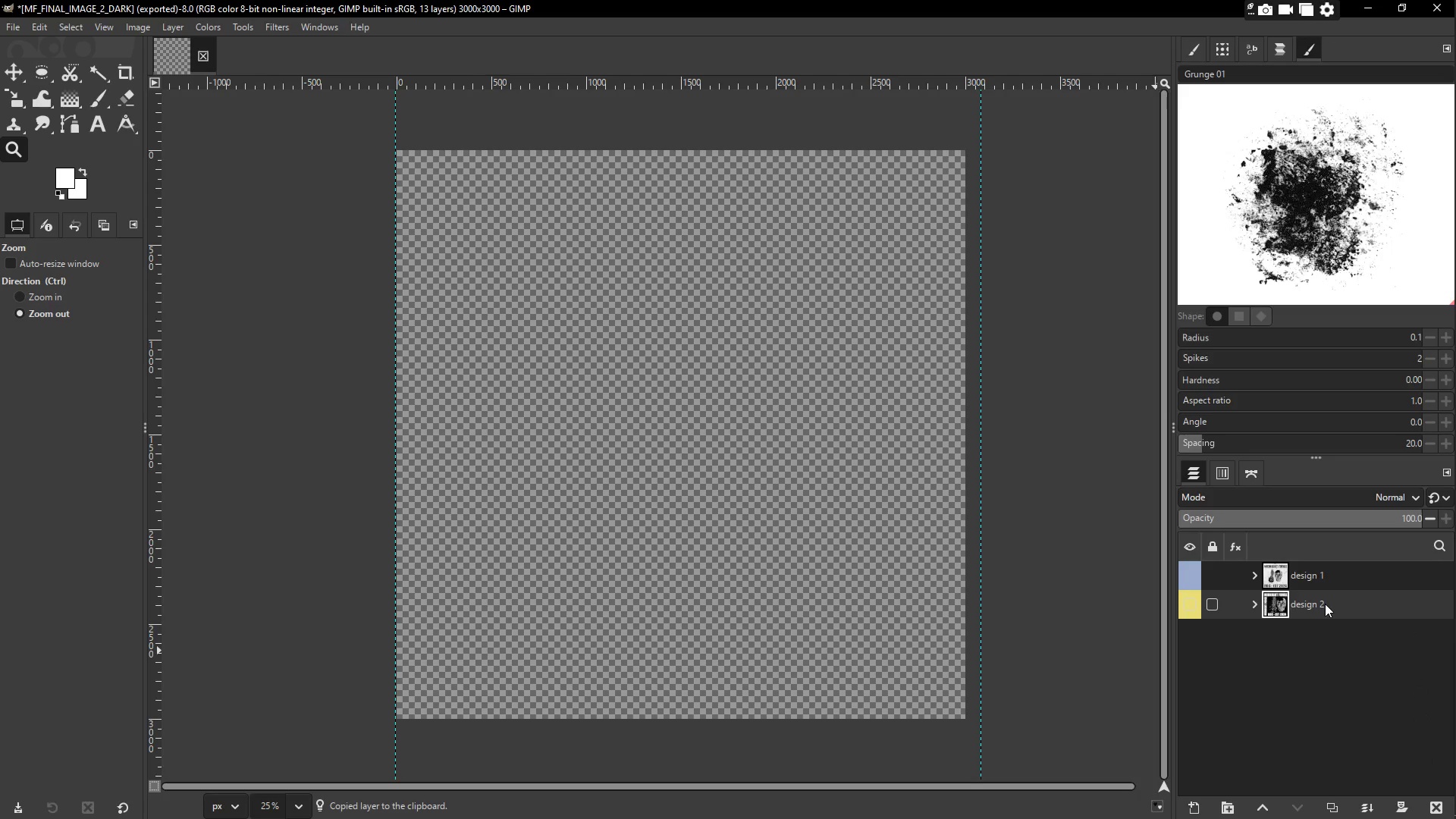 
key(Control+V)
 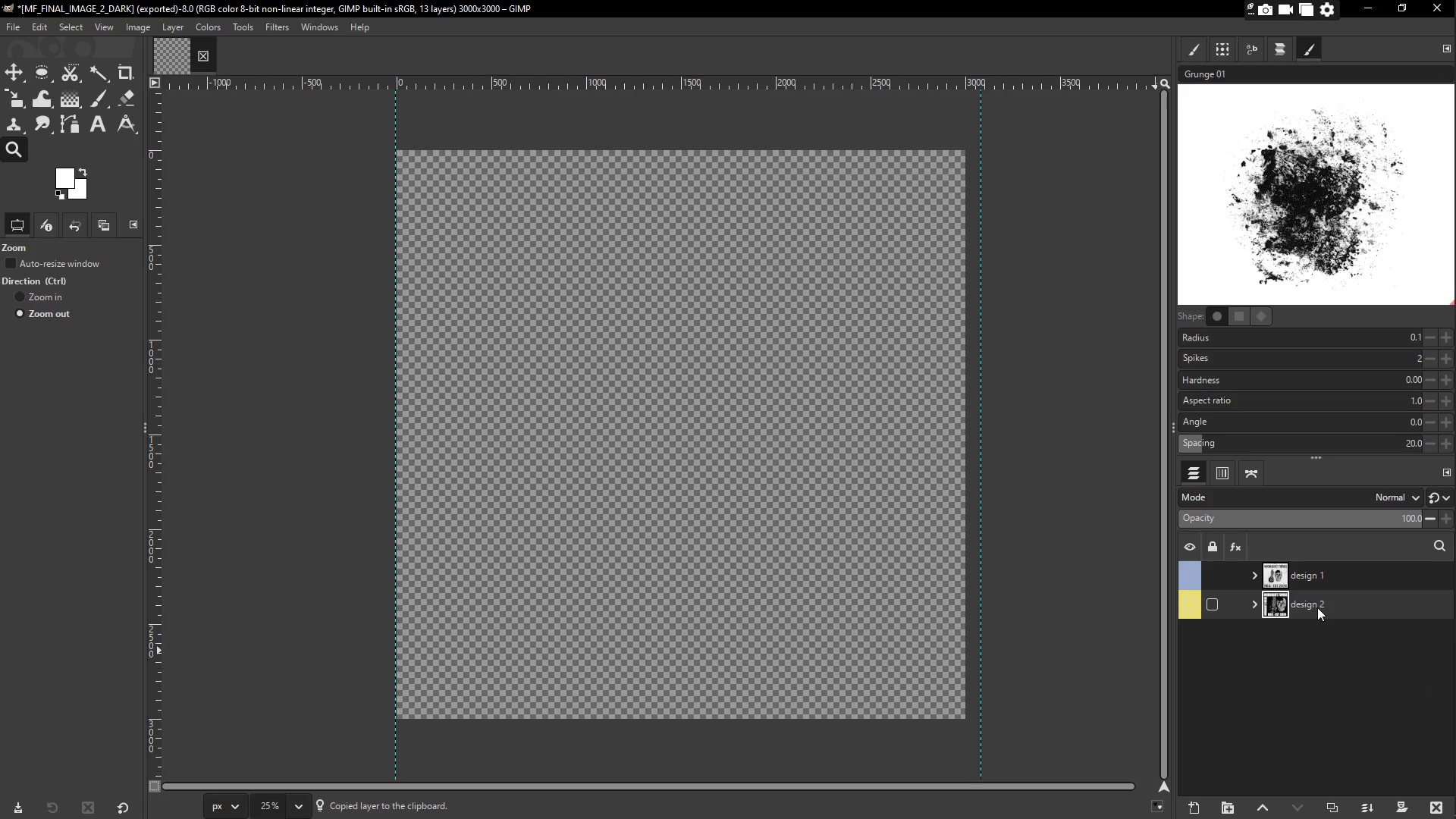 
right_click([1317, 607])
 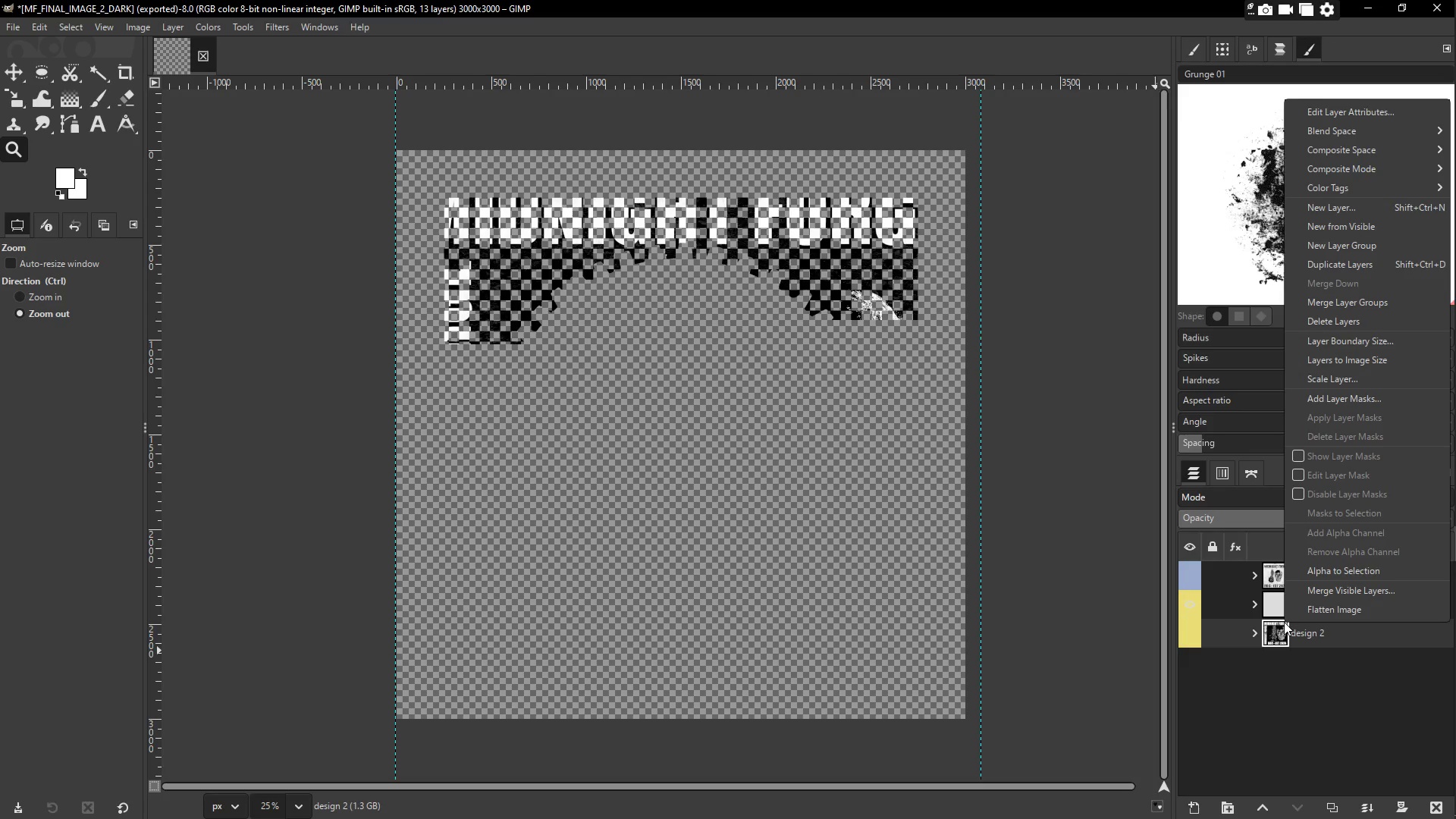 
wait(62.06)
 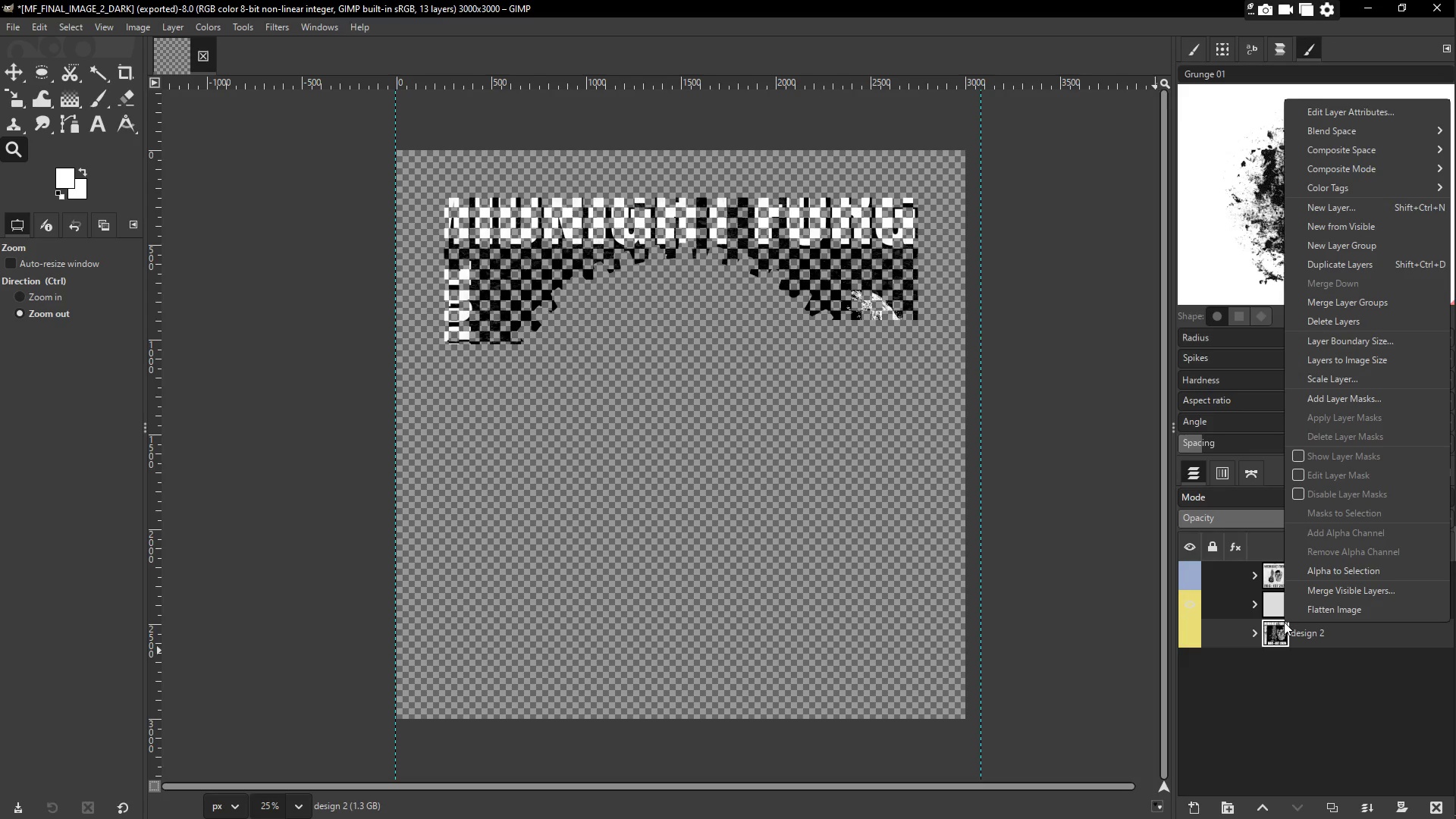 
key(Escape)
 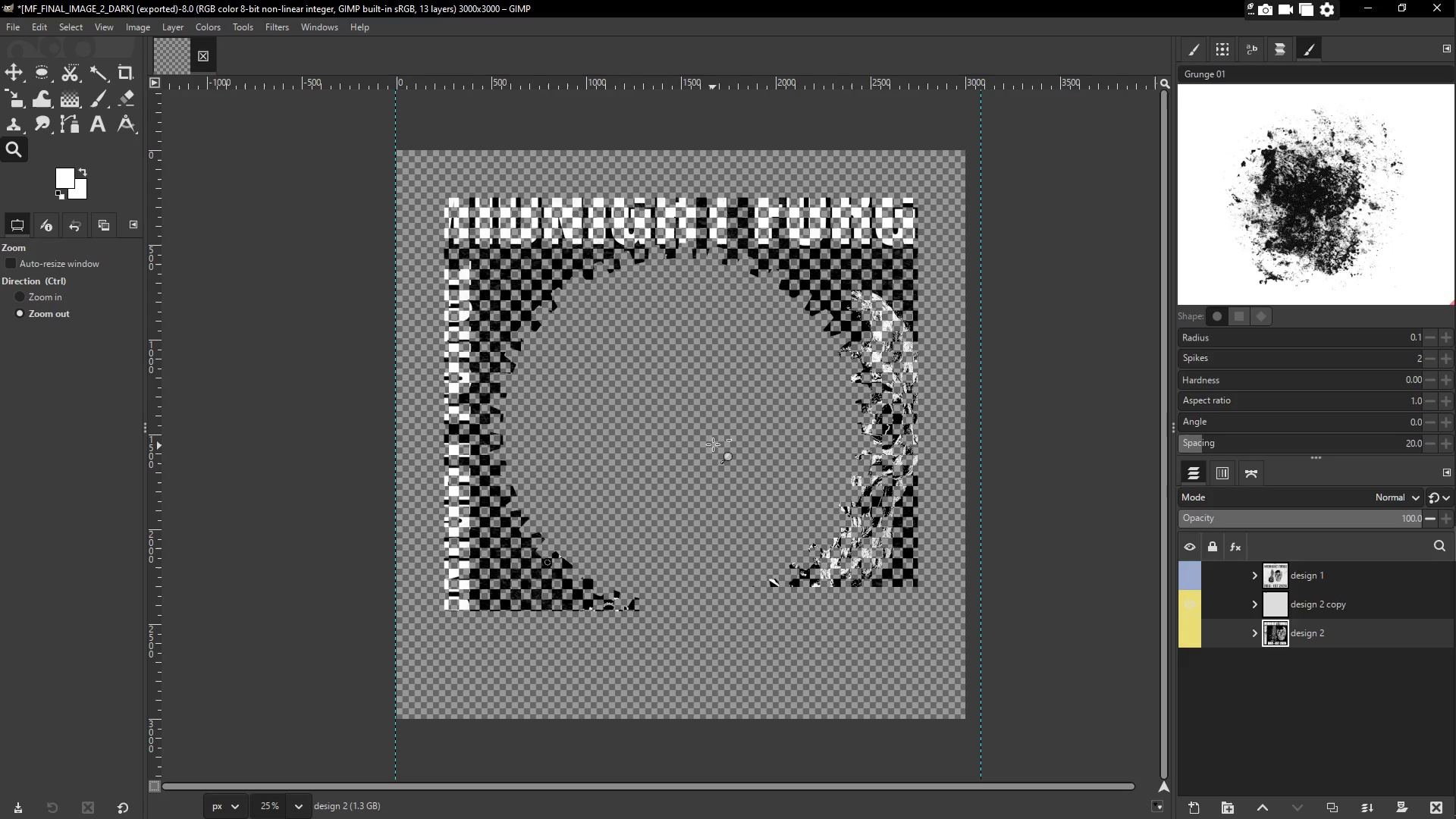 
wait(20.48)
 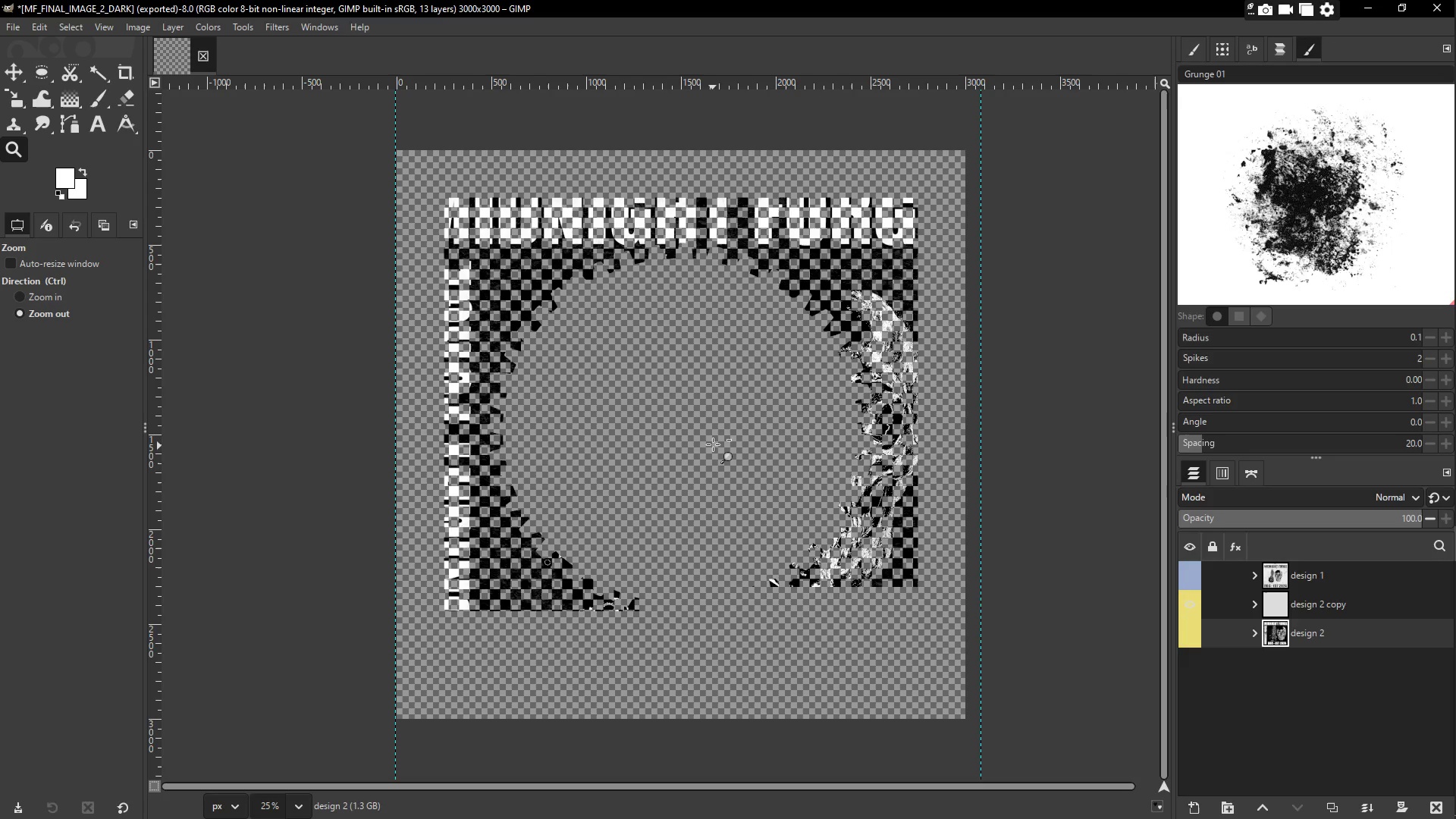 
left_click([1325, 691])
 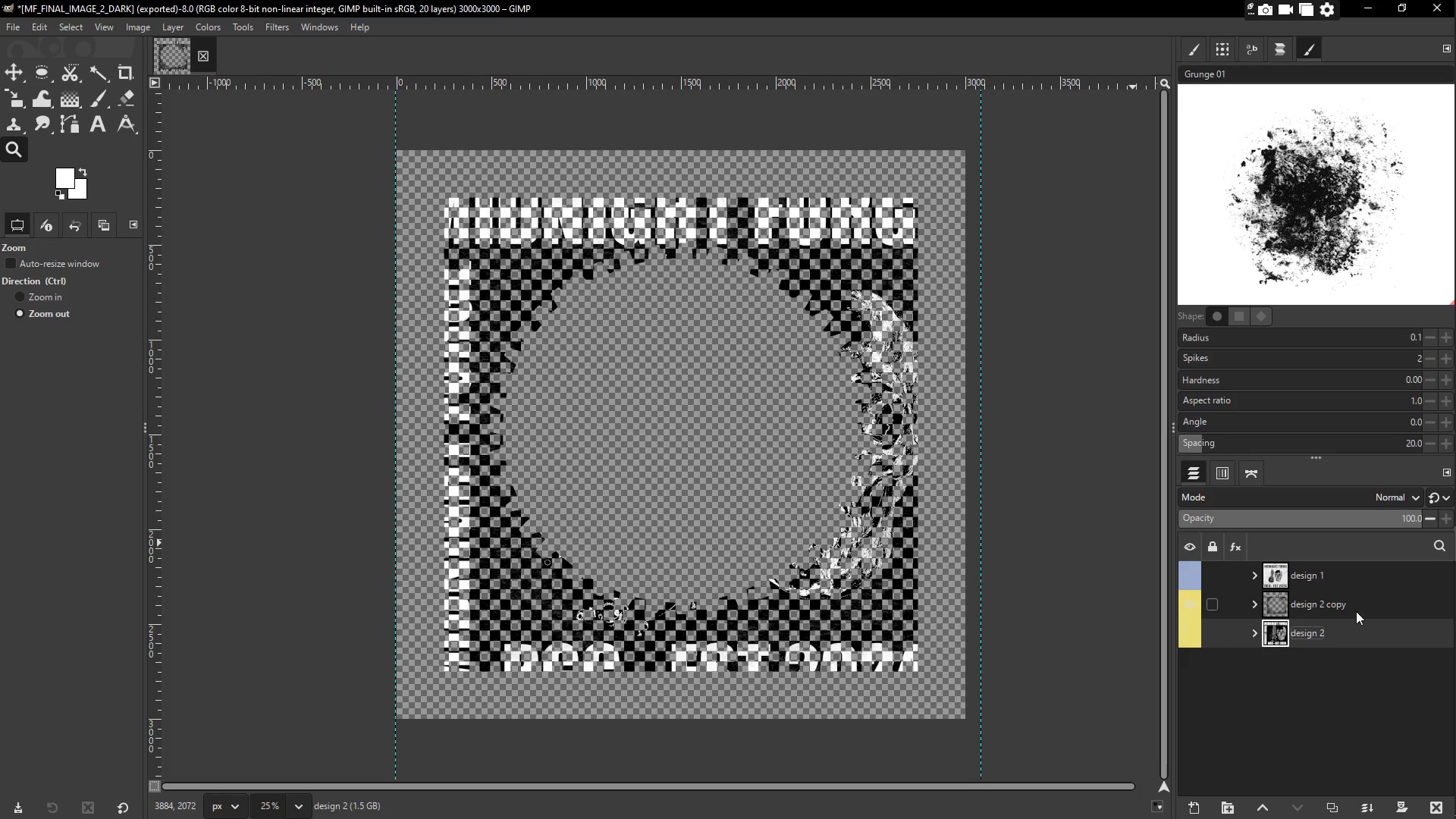 
left_click([1356, 611])
 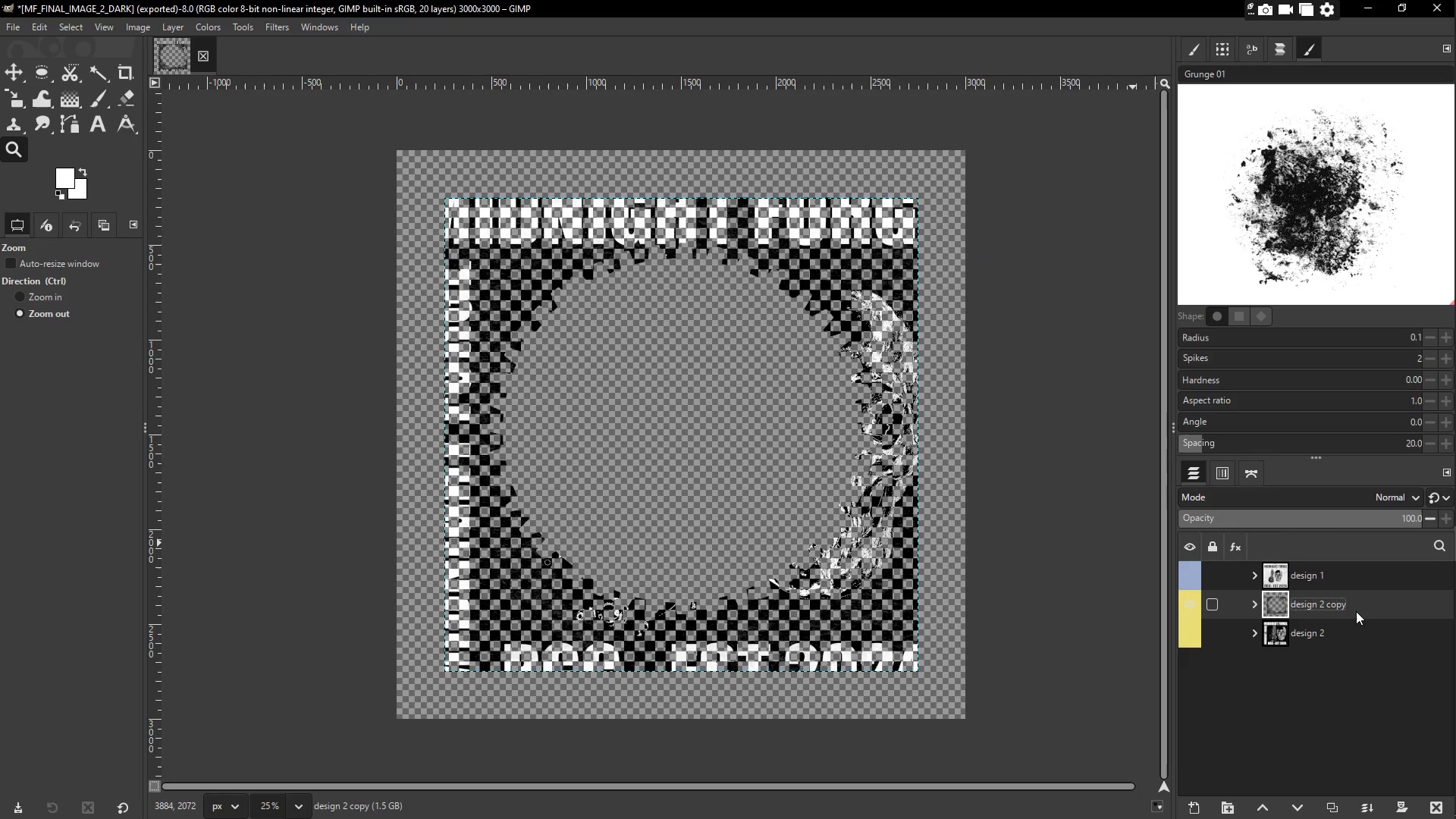 
key(Delete)
 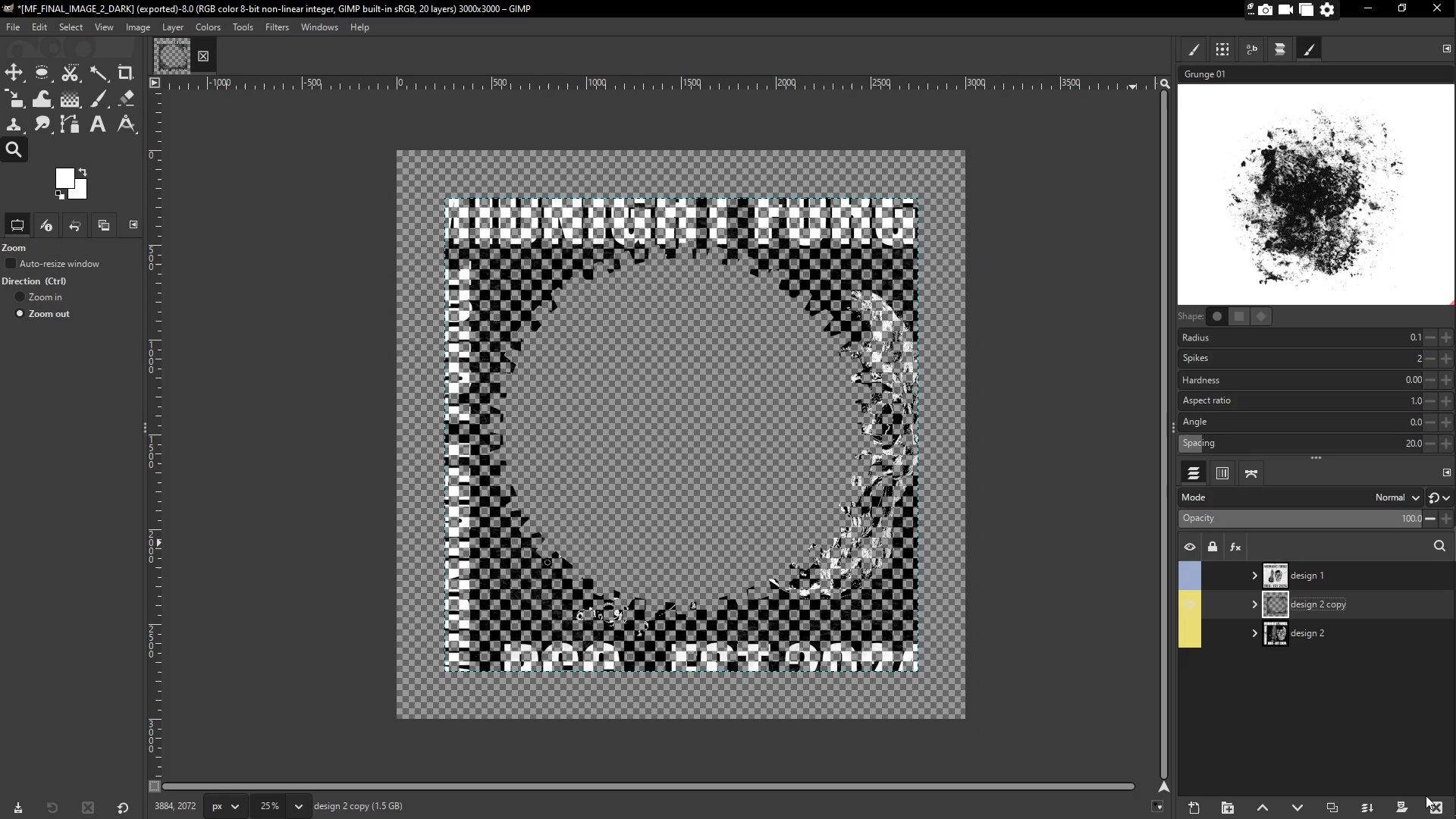 
double_click([1432, 812])
 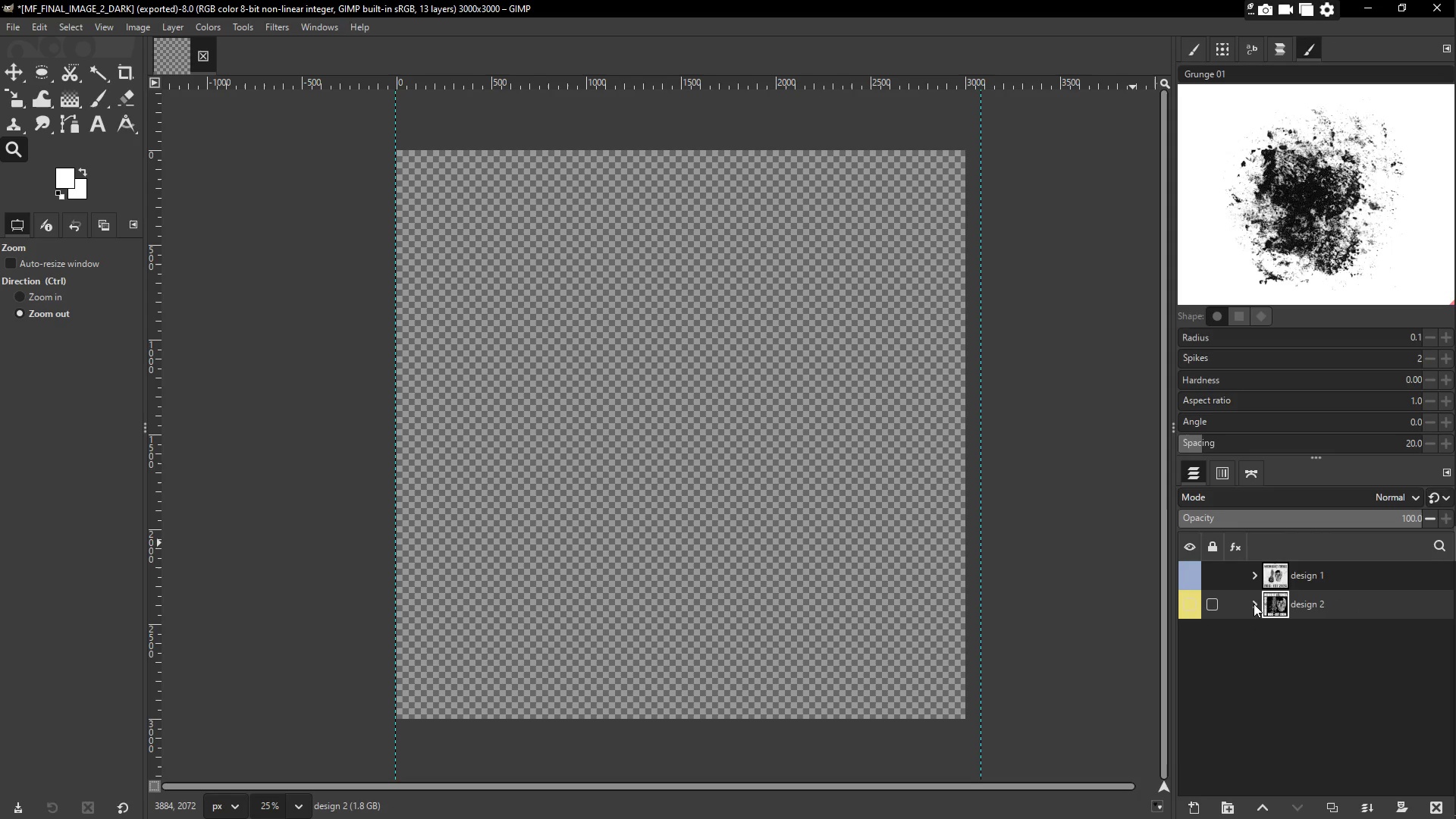 
double_click([1254, 604])
 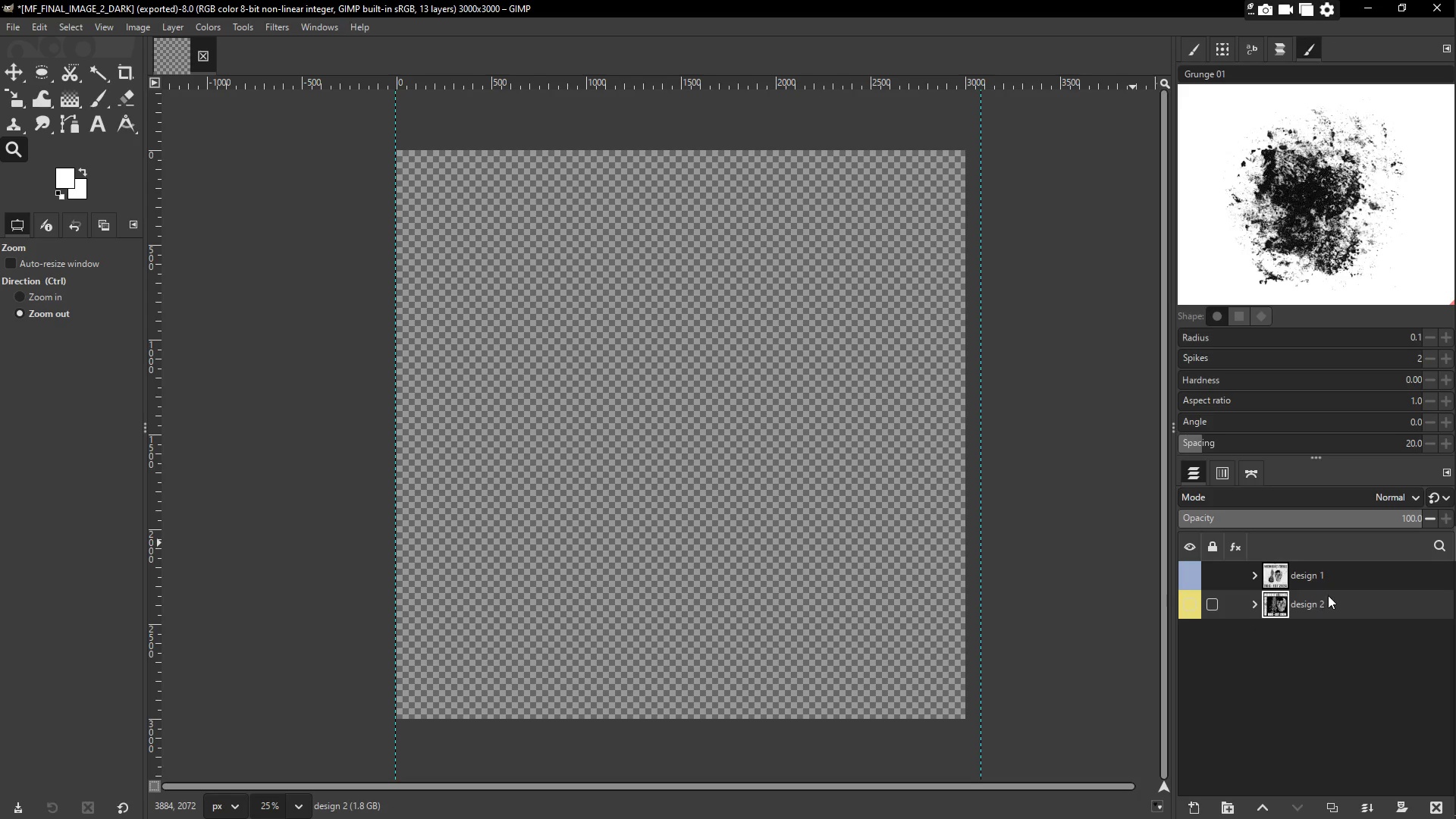 
right_click([1328, 595])
 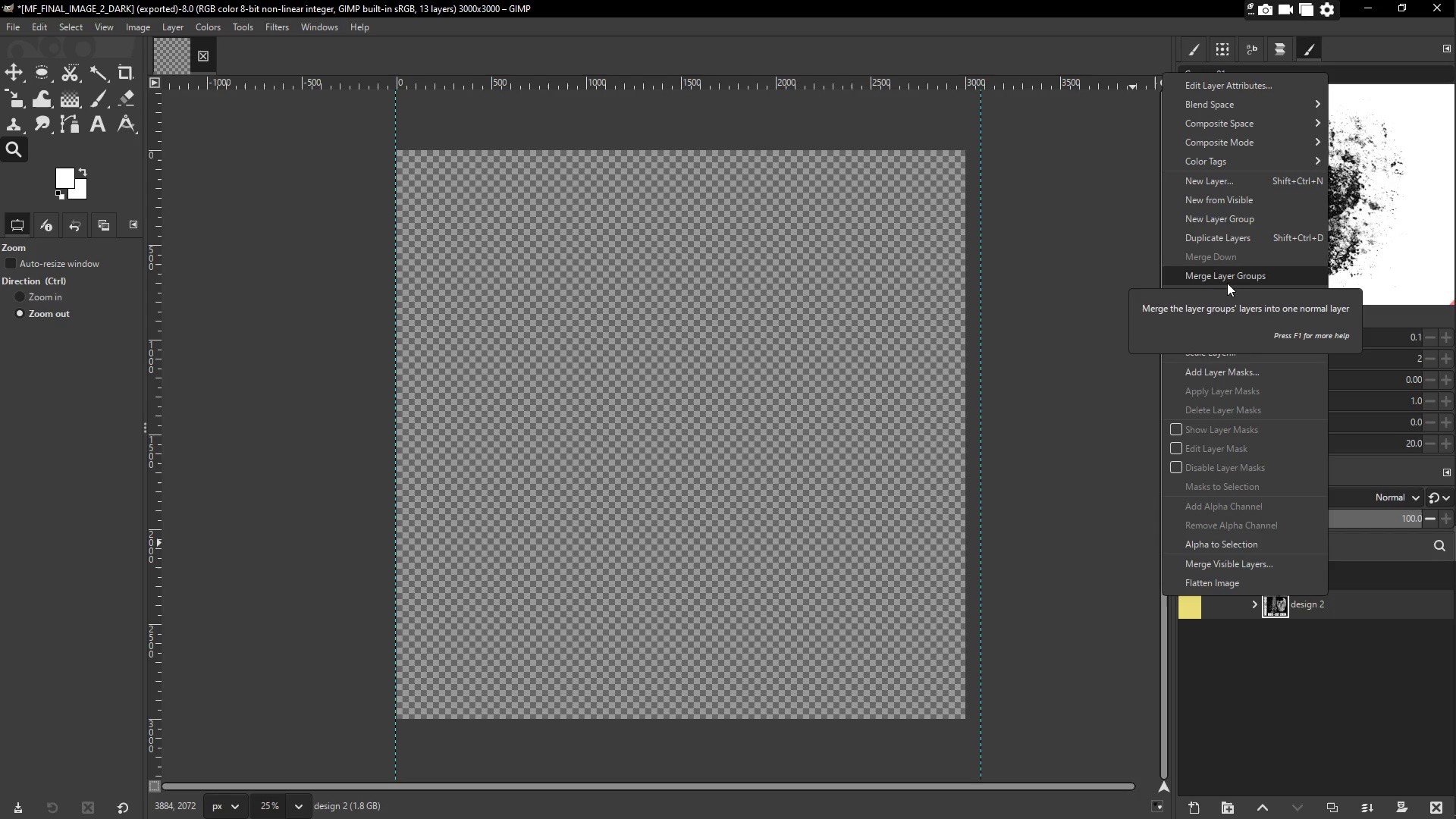 
mouse_move([1232, 228])
 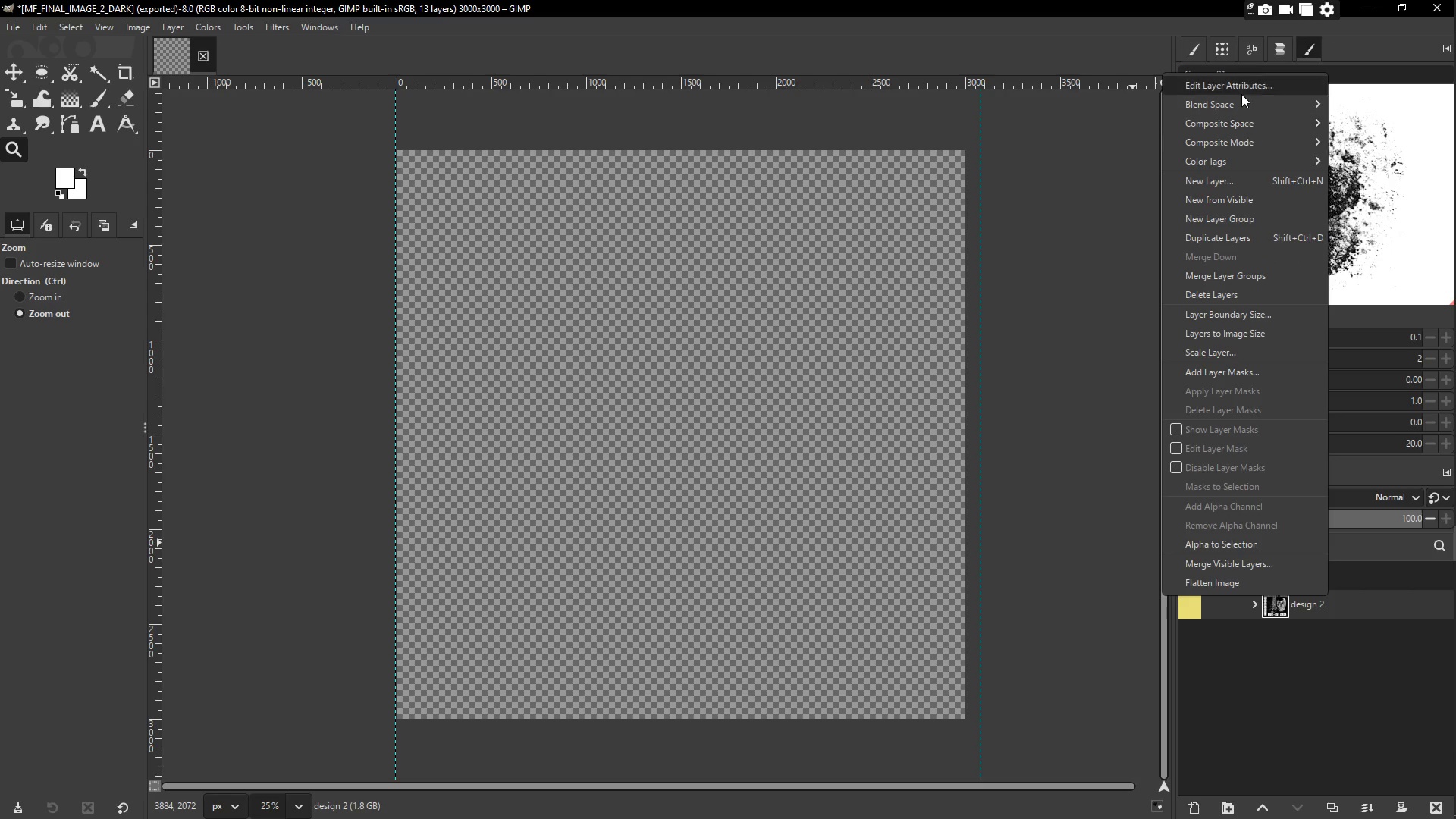 
left_click([1345, 682])
 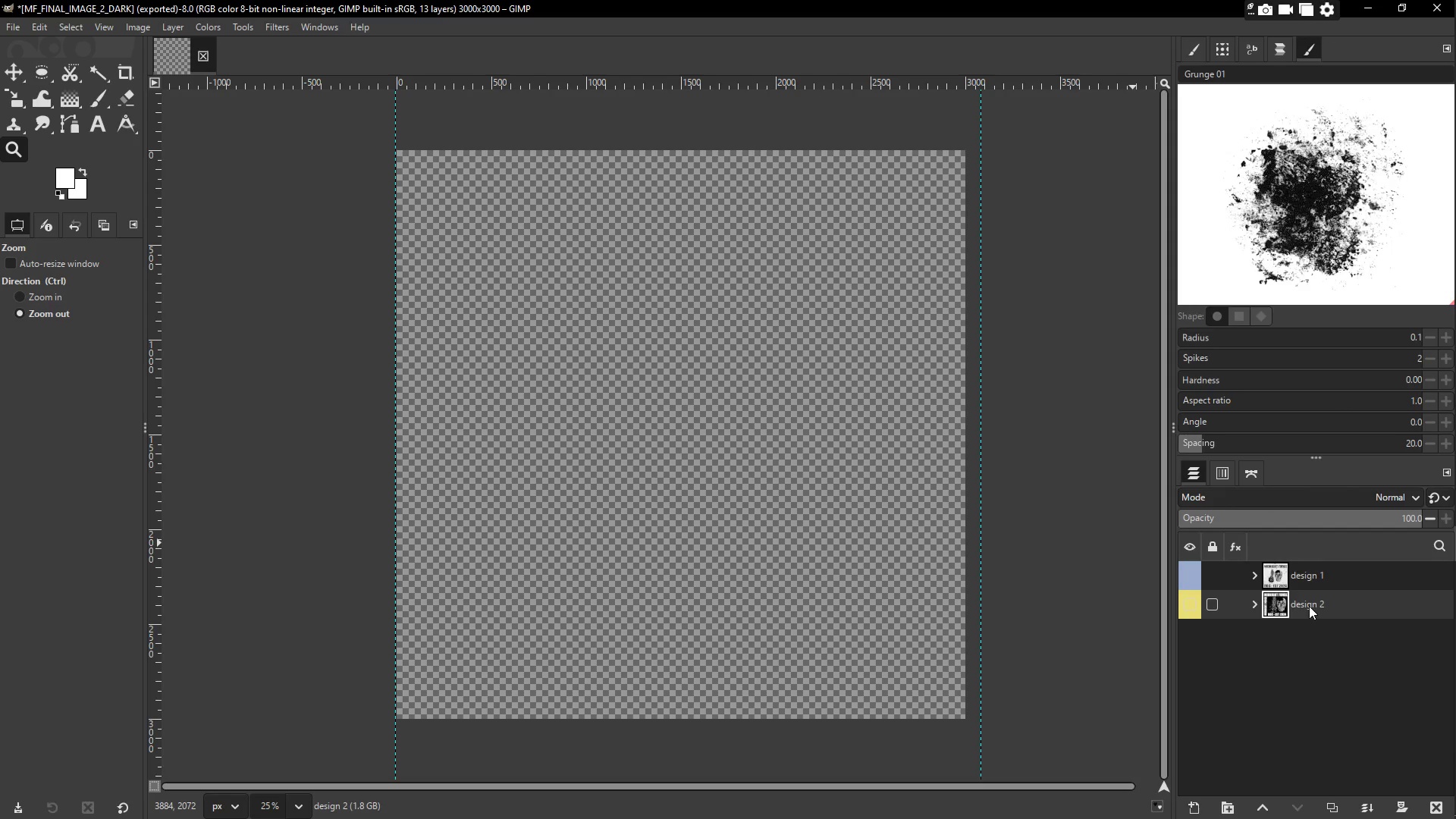 
left_click([1368, 676])
 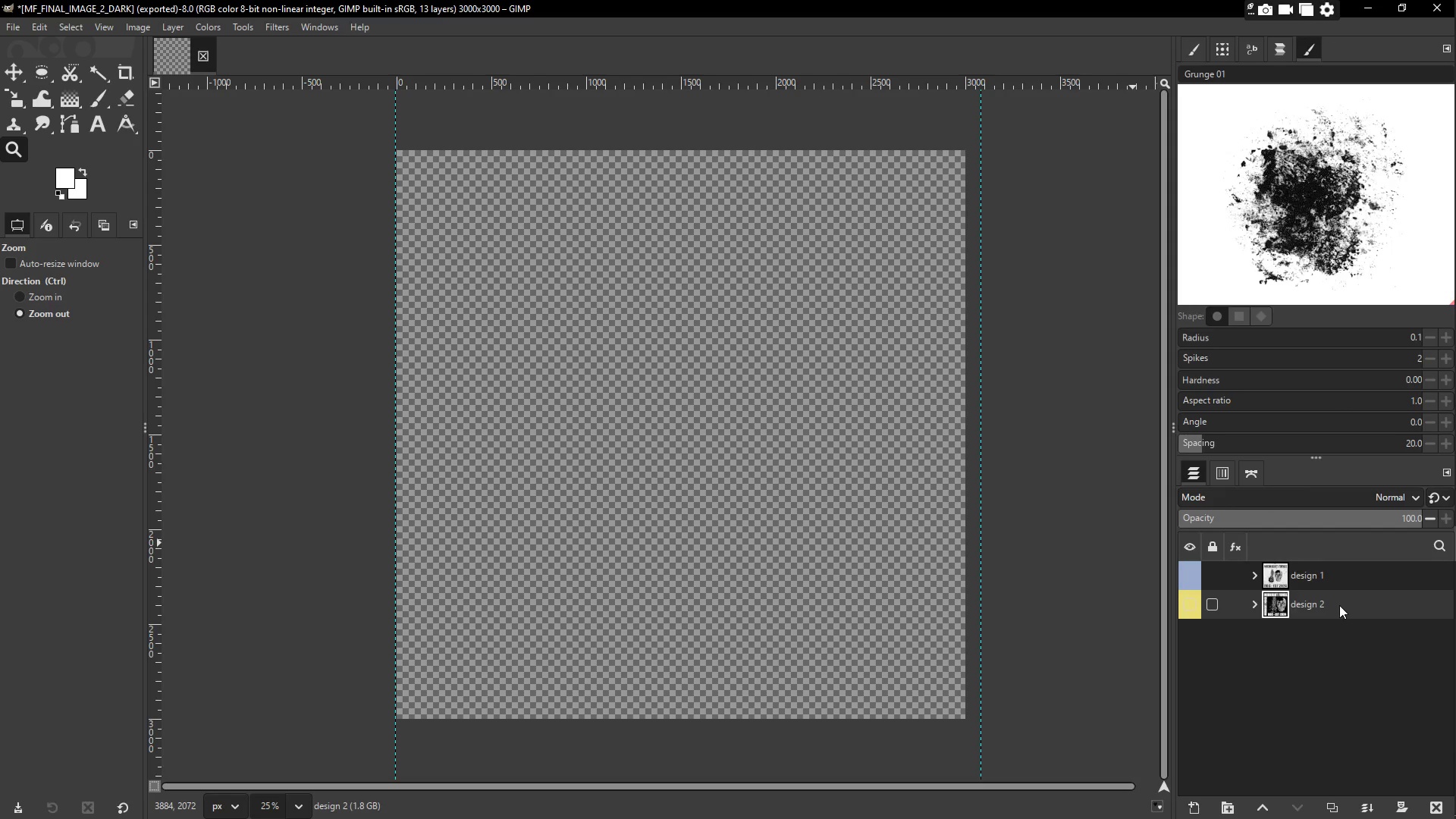 
left_click_drag(start_coordinate=[1332, 605], to_coordinate=[1320, 650])
 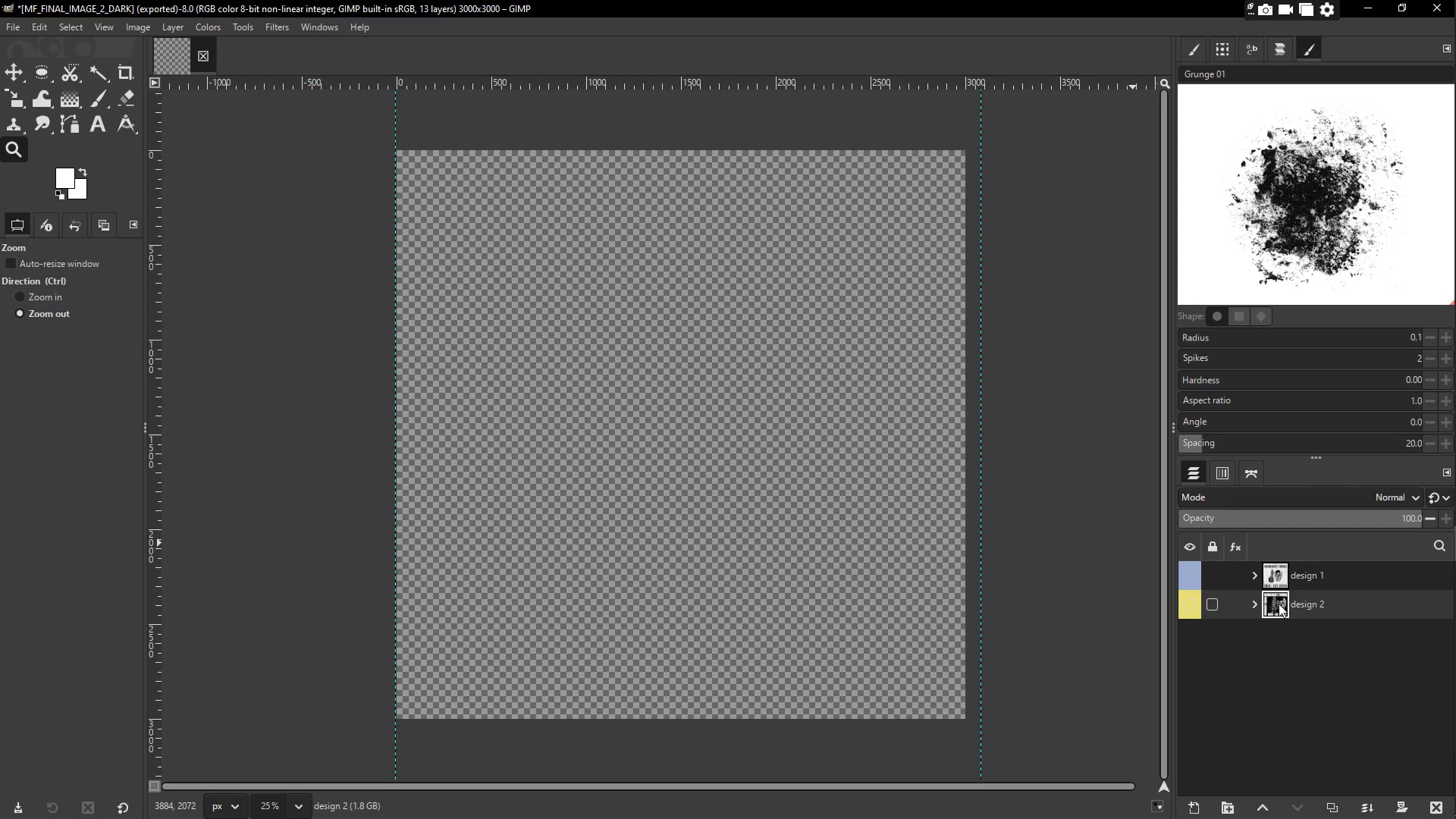 
left_click_drag(start_coordinate=[1273, 604], to_coordinate=[1184, 631])
 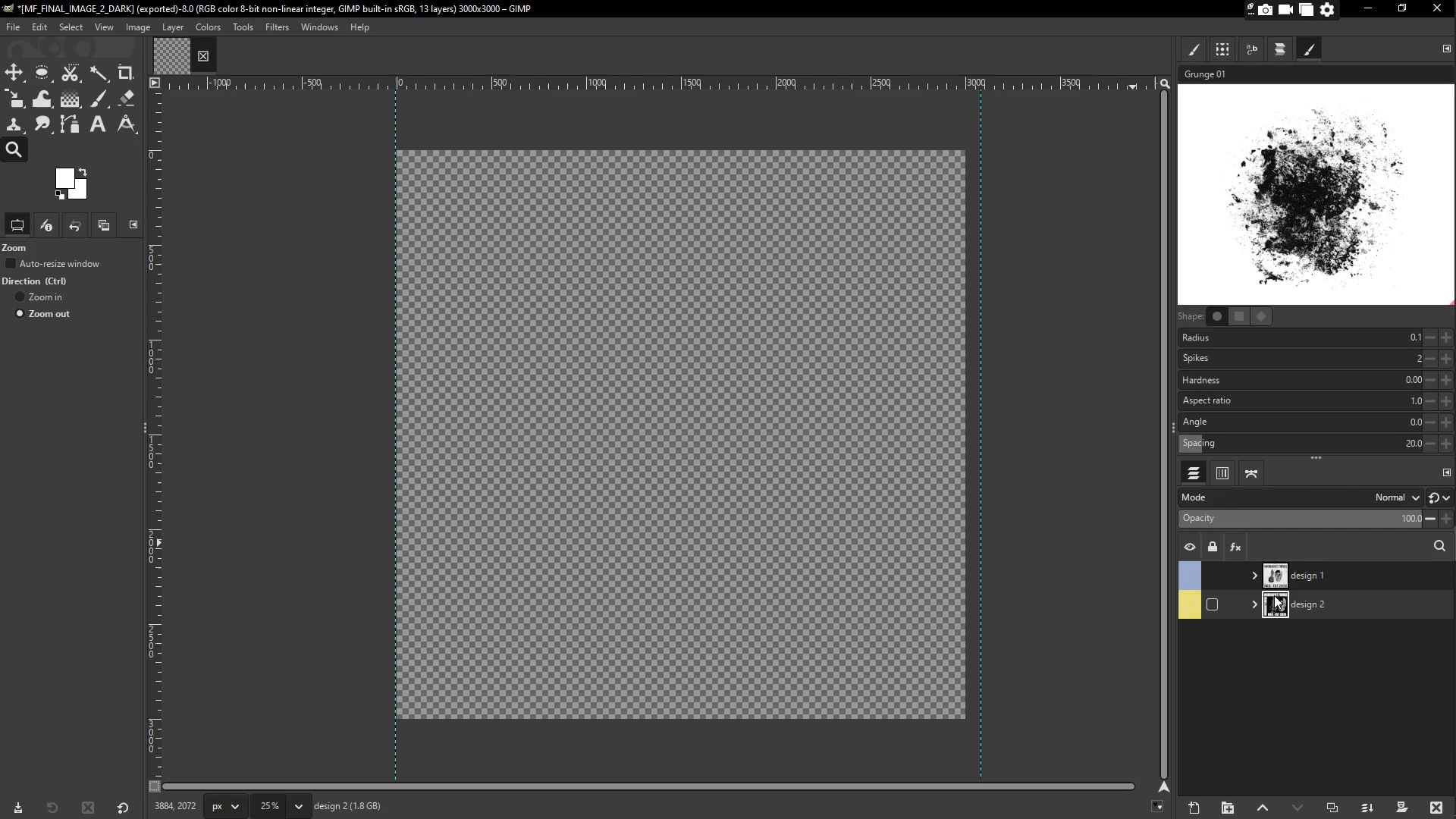 
left_click([1311, 656])
 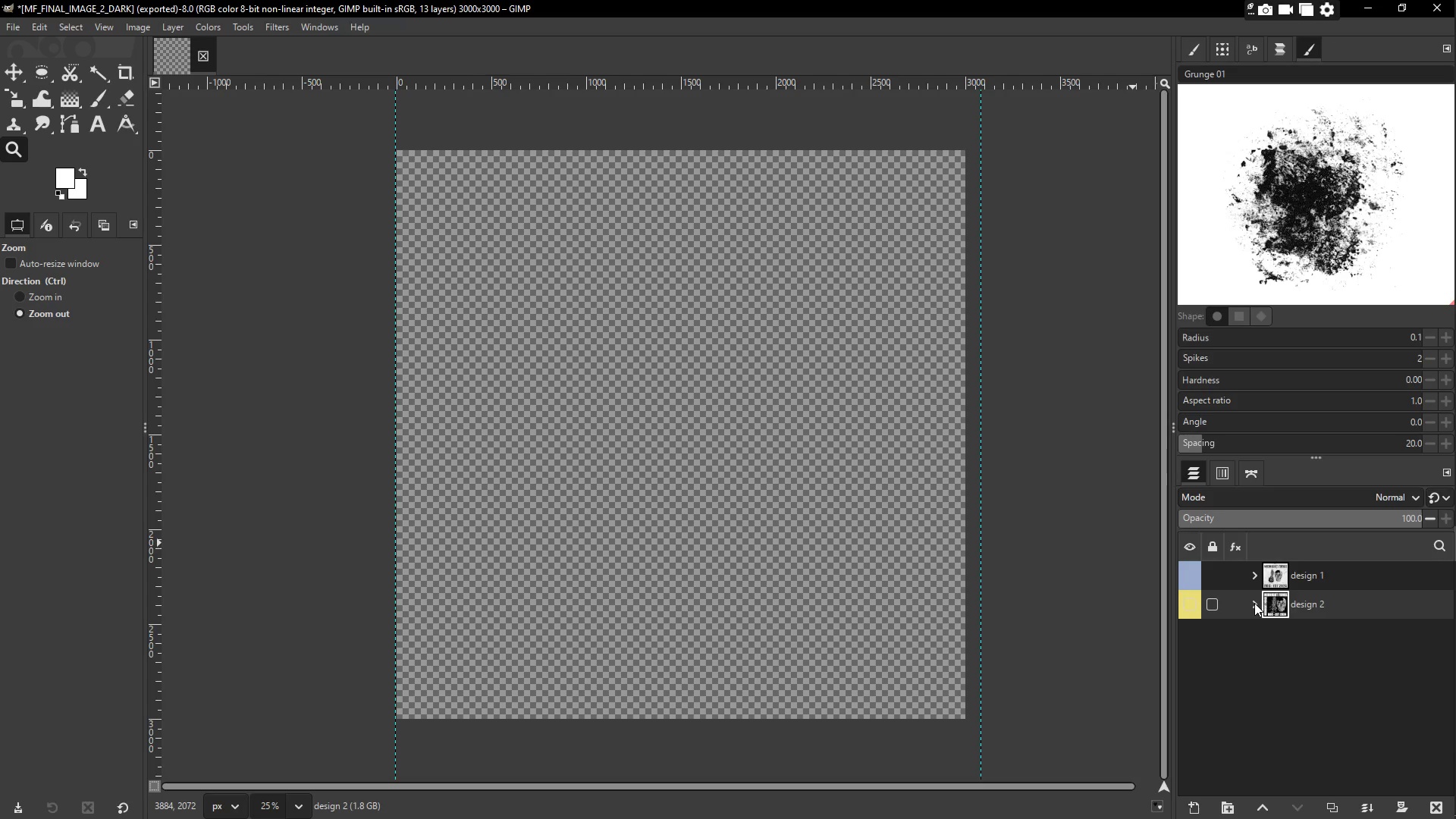 
left_click([1254, 603])
 